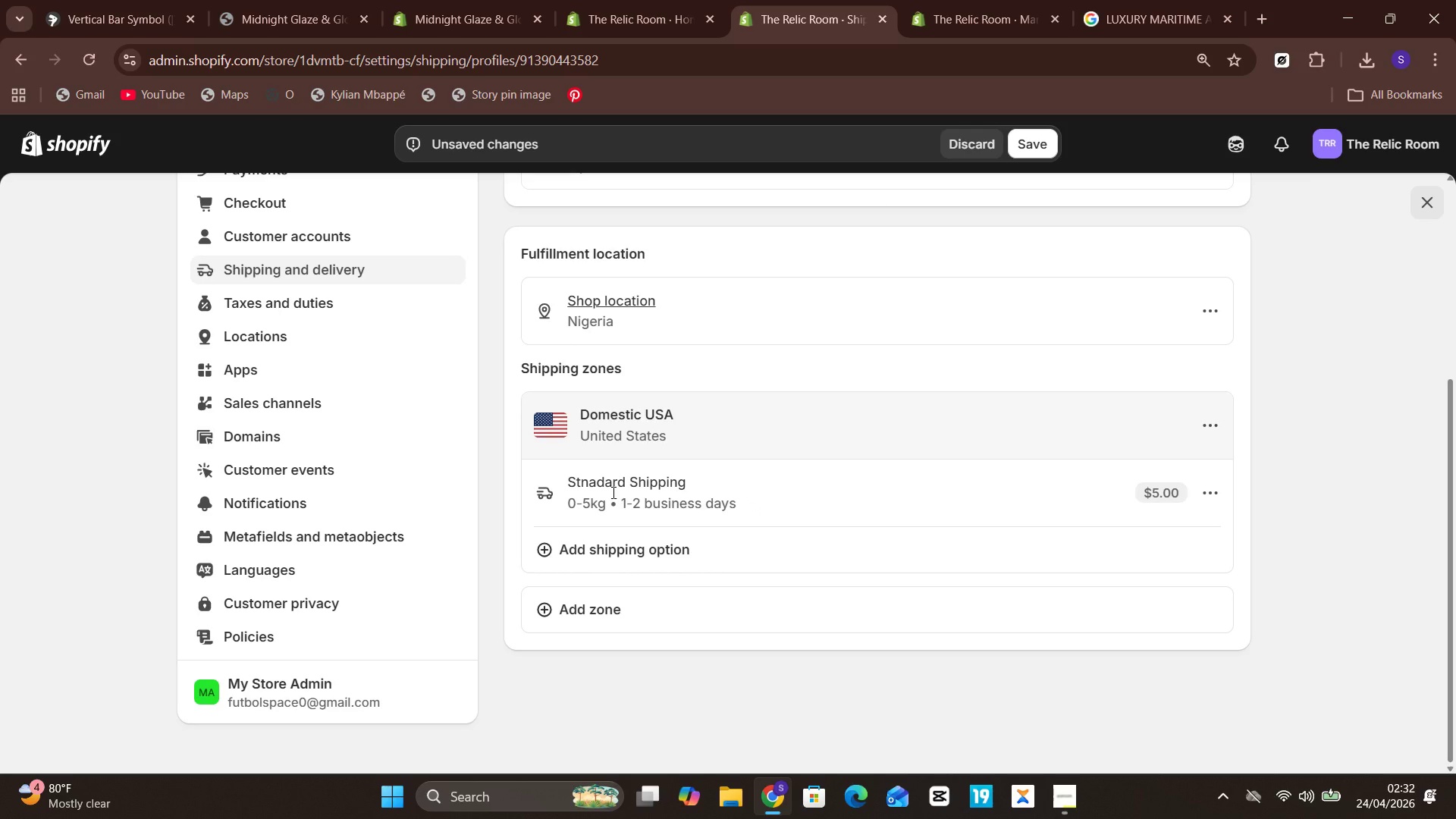 
left_click([575, 498])
 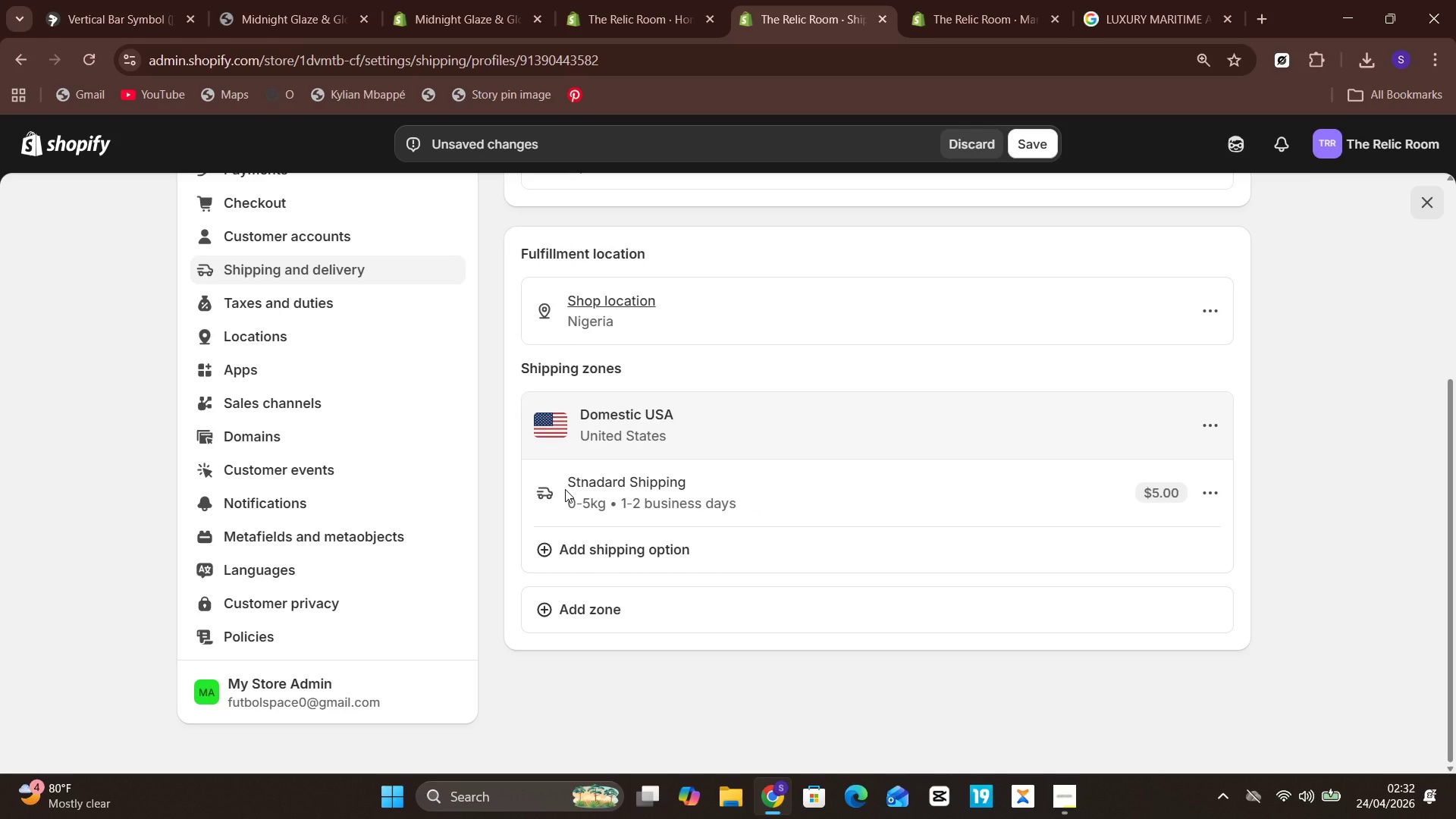 
left_click([569, 488])
 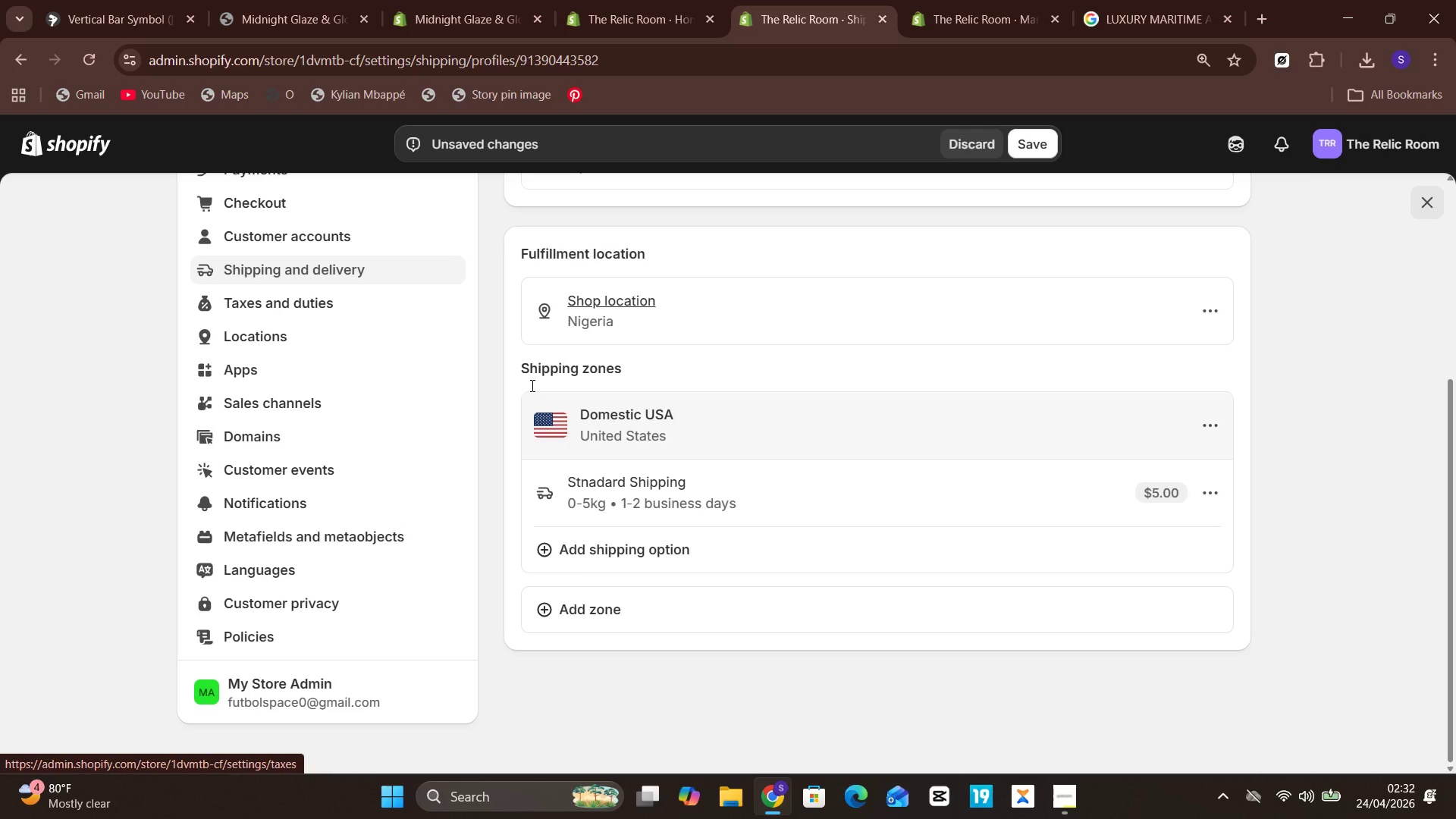 
wait(10.28)
 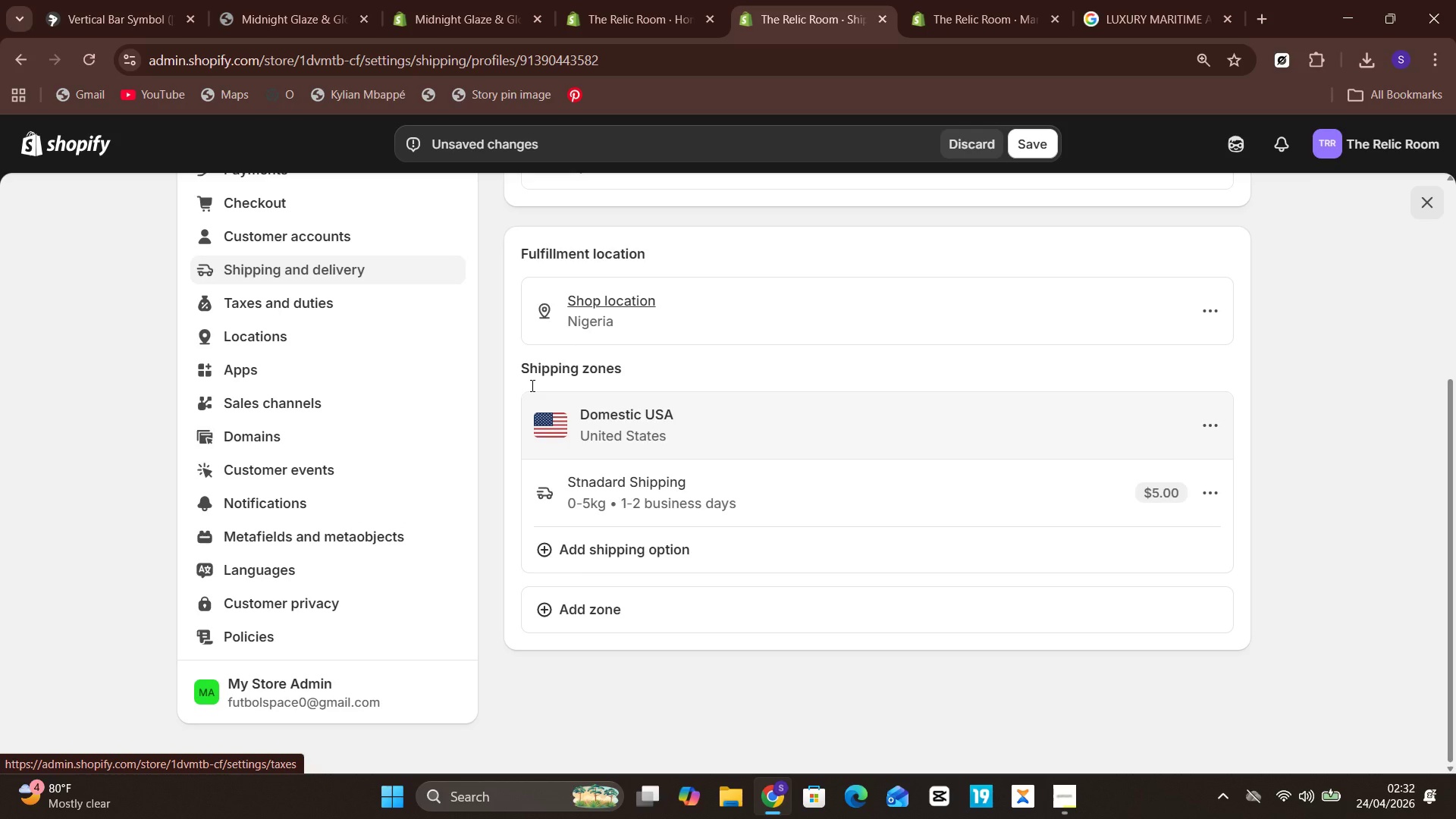 
double_click([846, 529])
 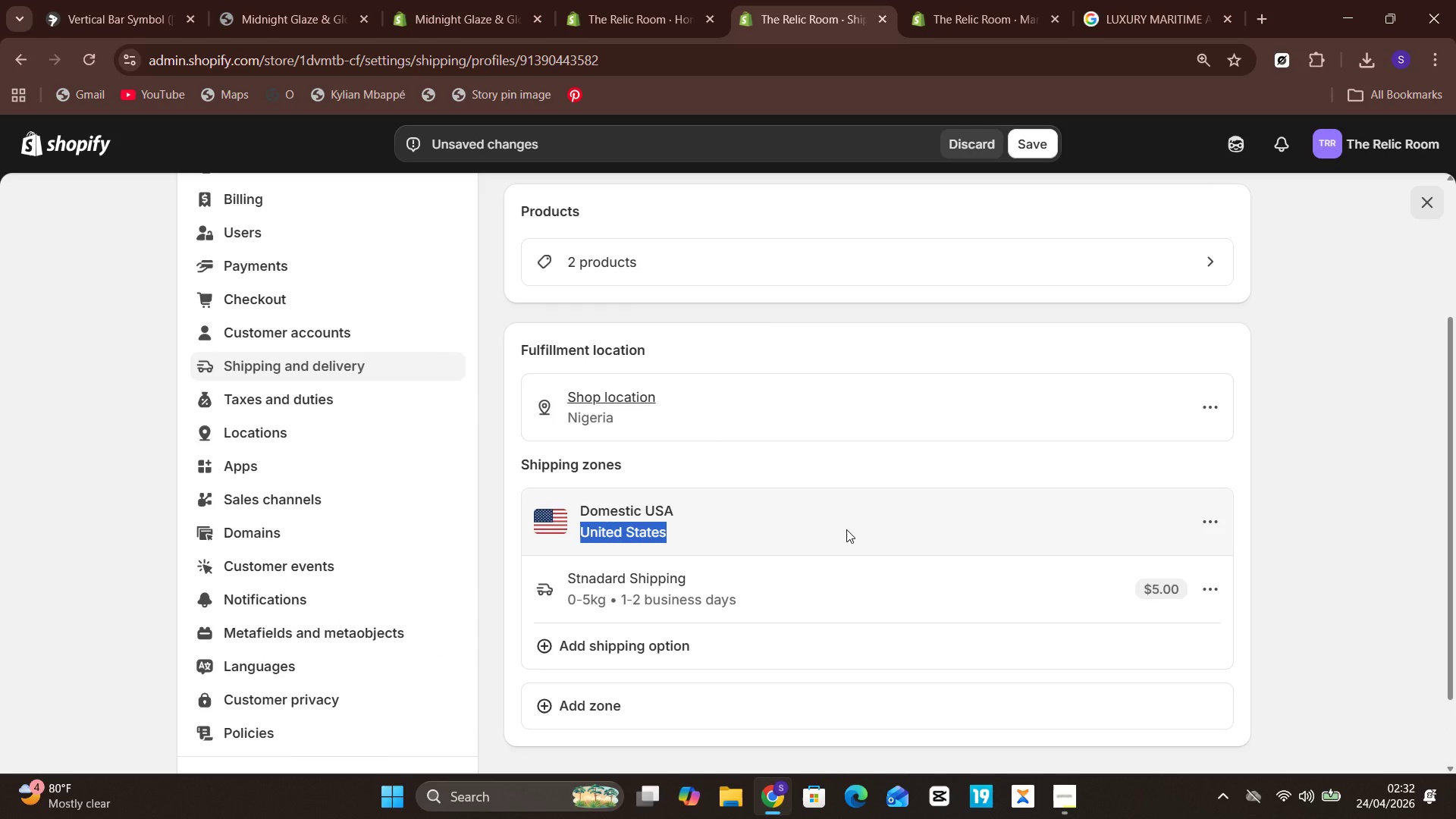 
triple_click([846, 529])
 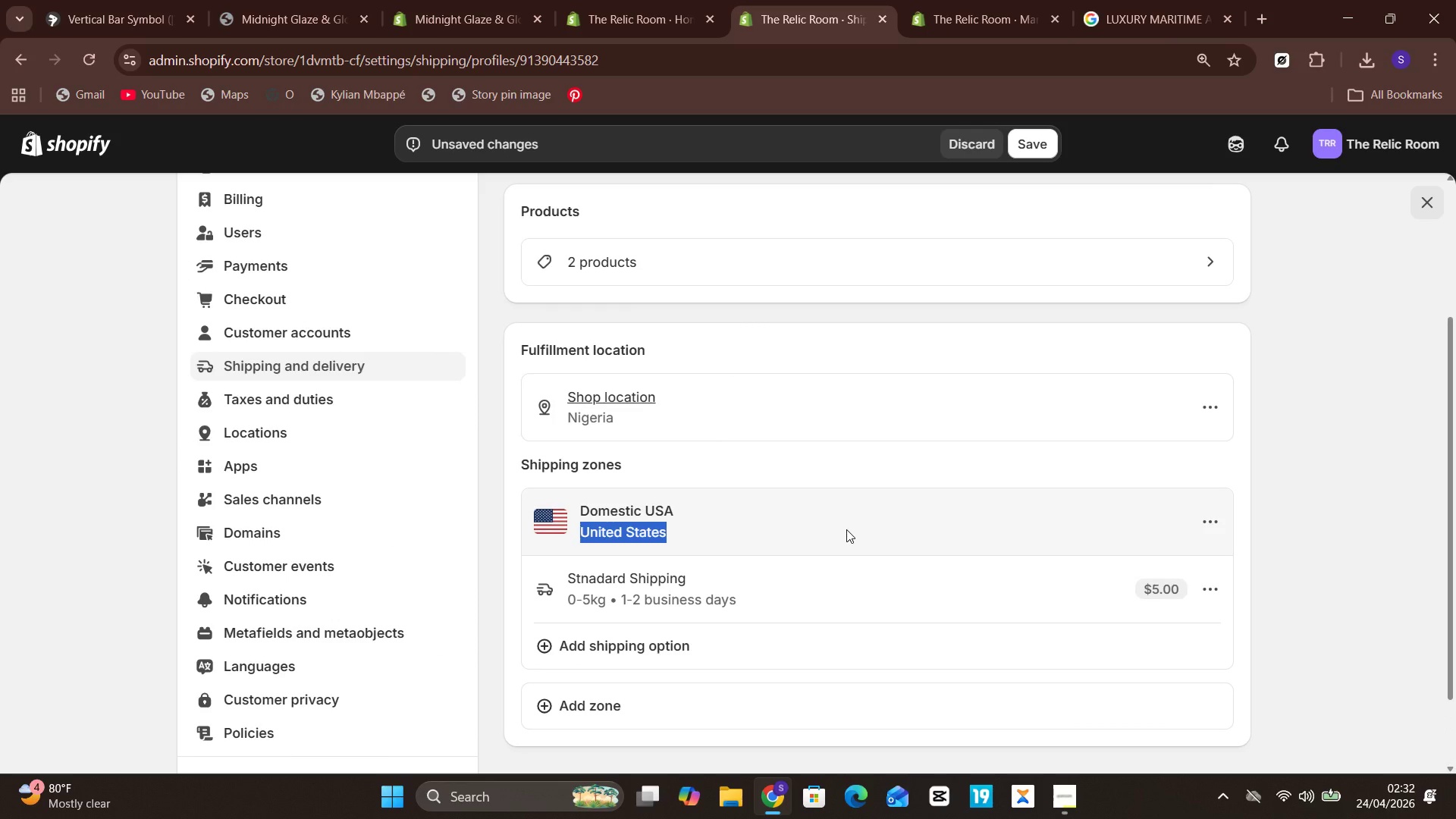 
left_click([846, 529])
 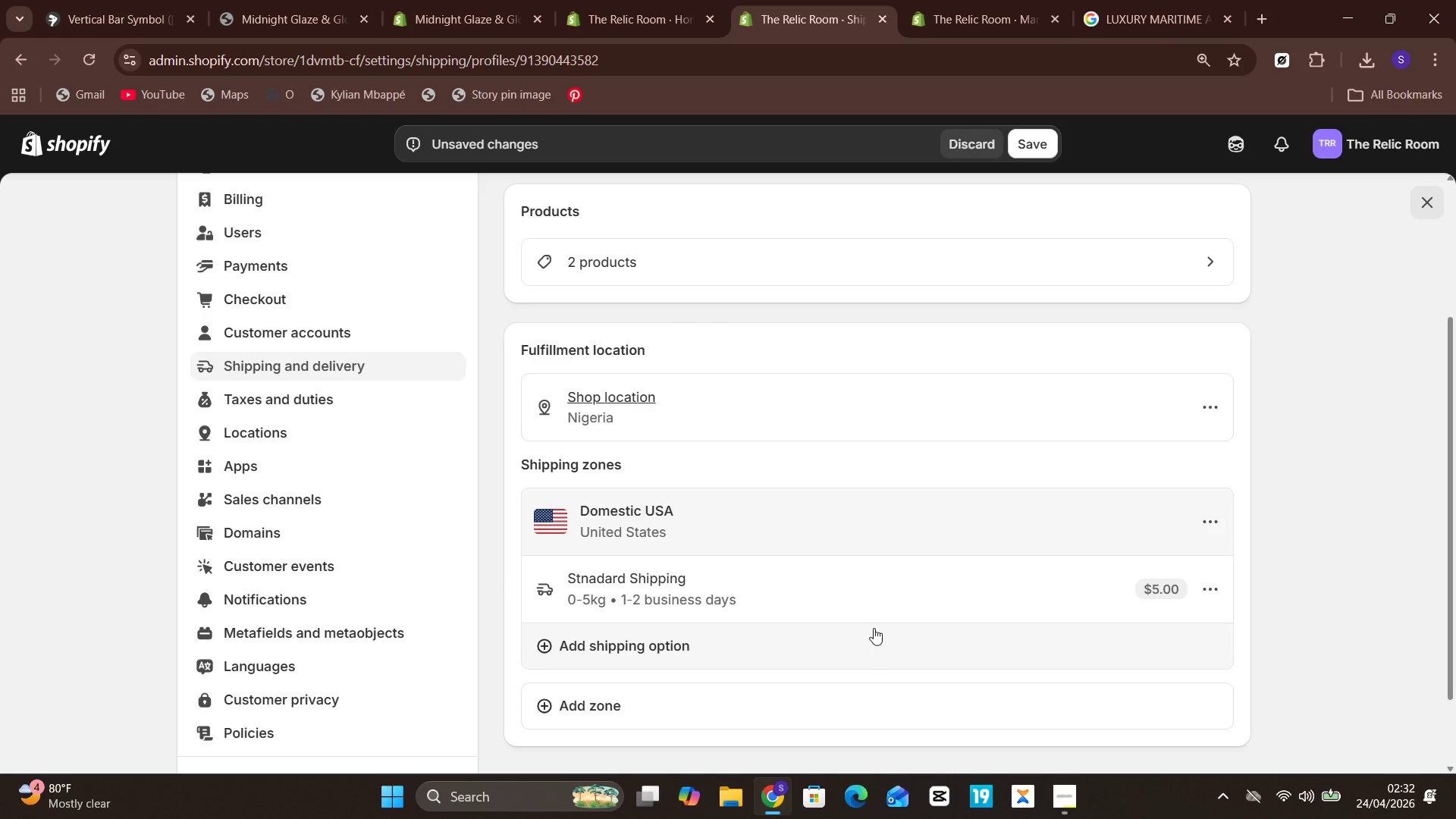 
wait(7.53)
 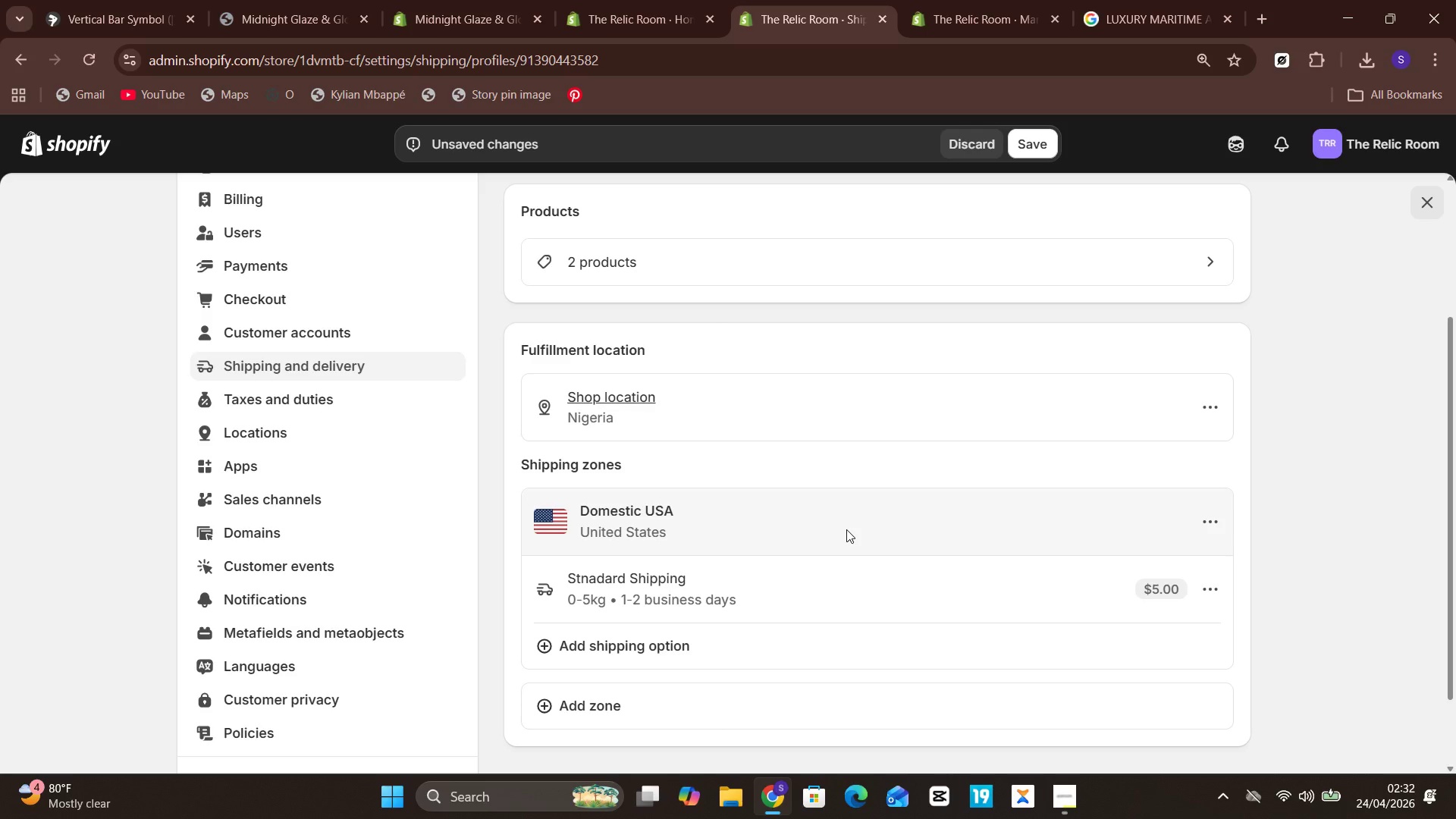 
left_click([869, 569])
 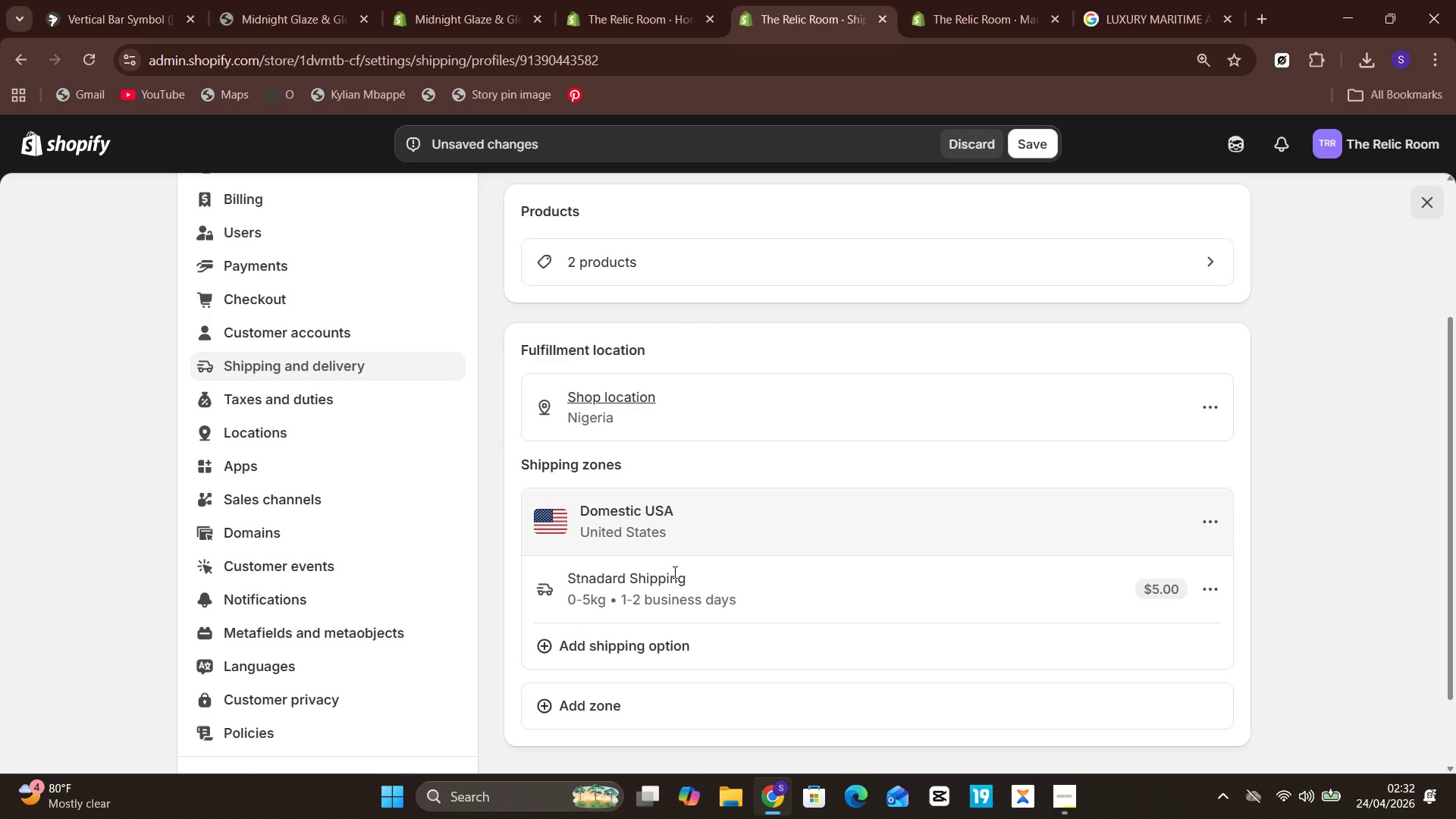 
left_click_drag(start_coordinate=[673, 572], to_coordinate=[660, 592])
 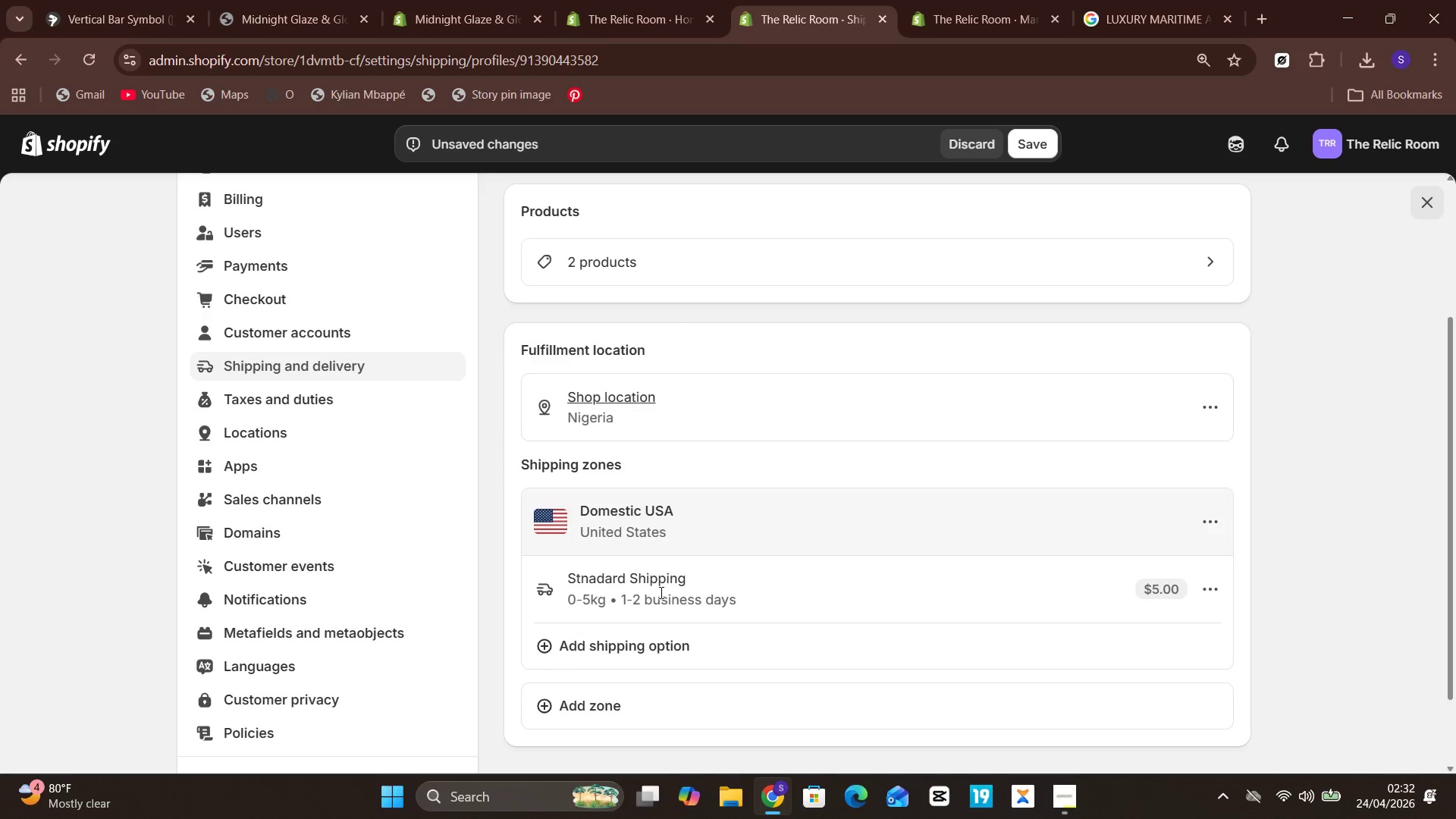 
double_click([660, 592])
 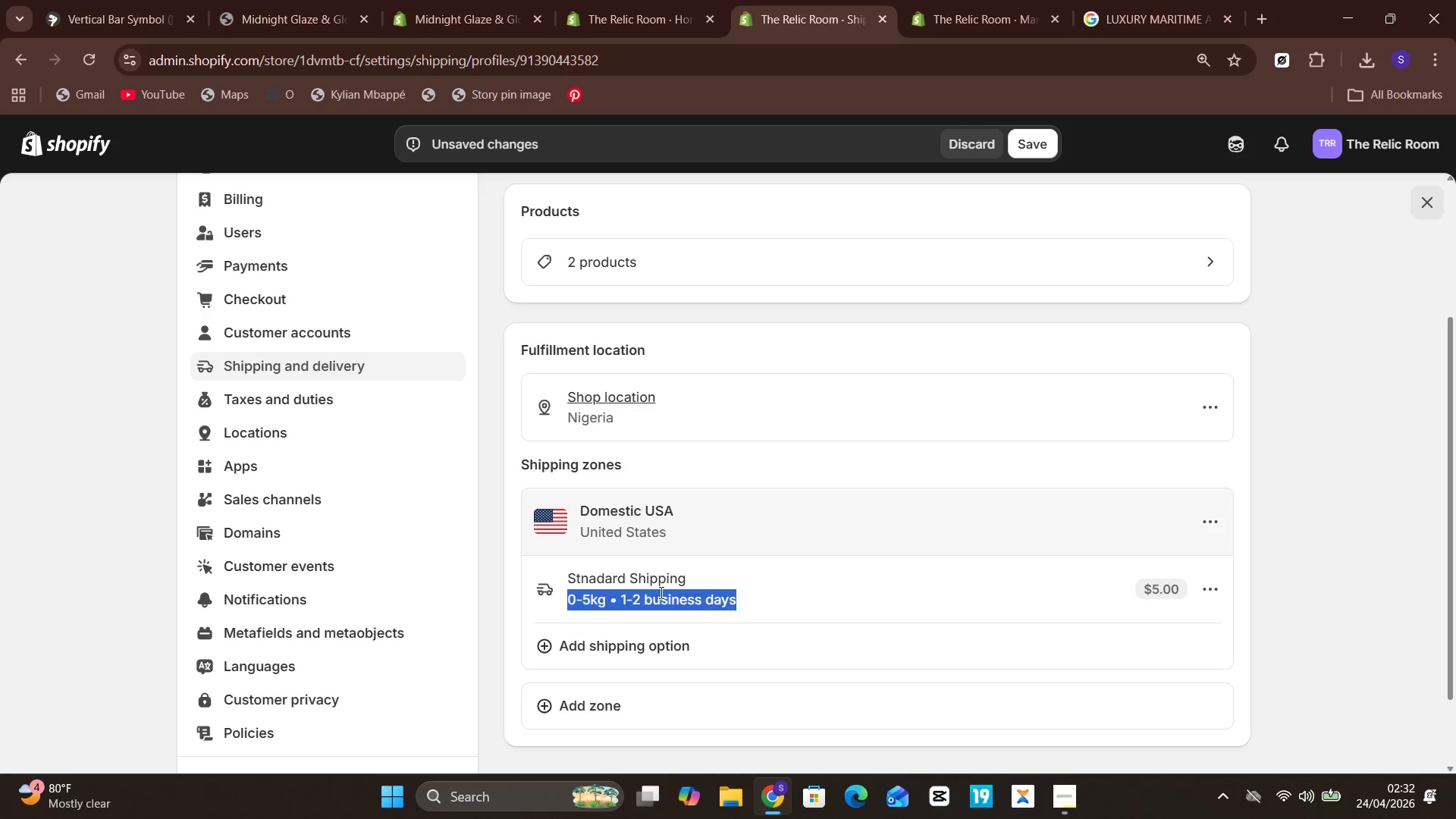 
triple_click([660, 592])
 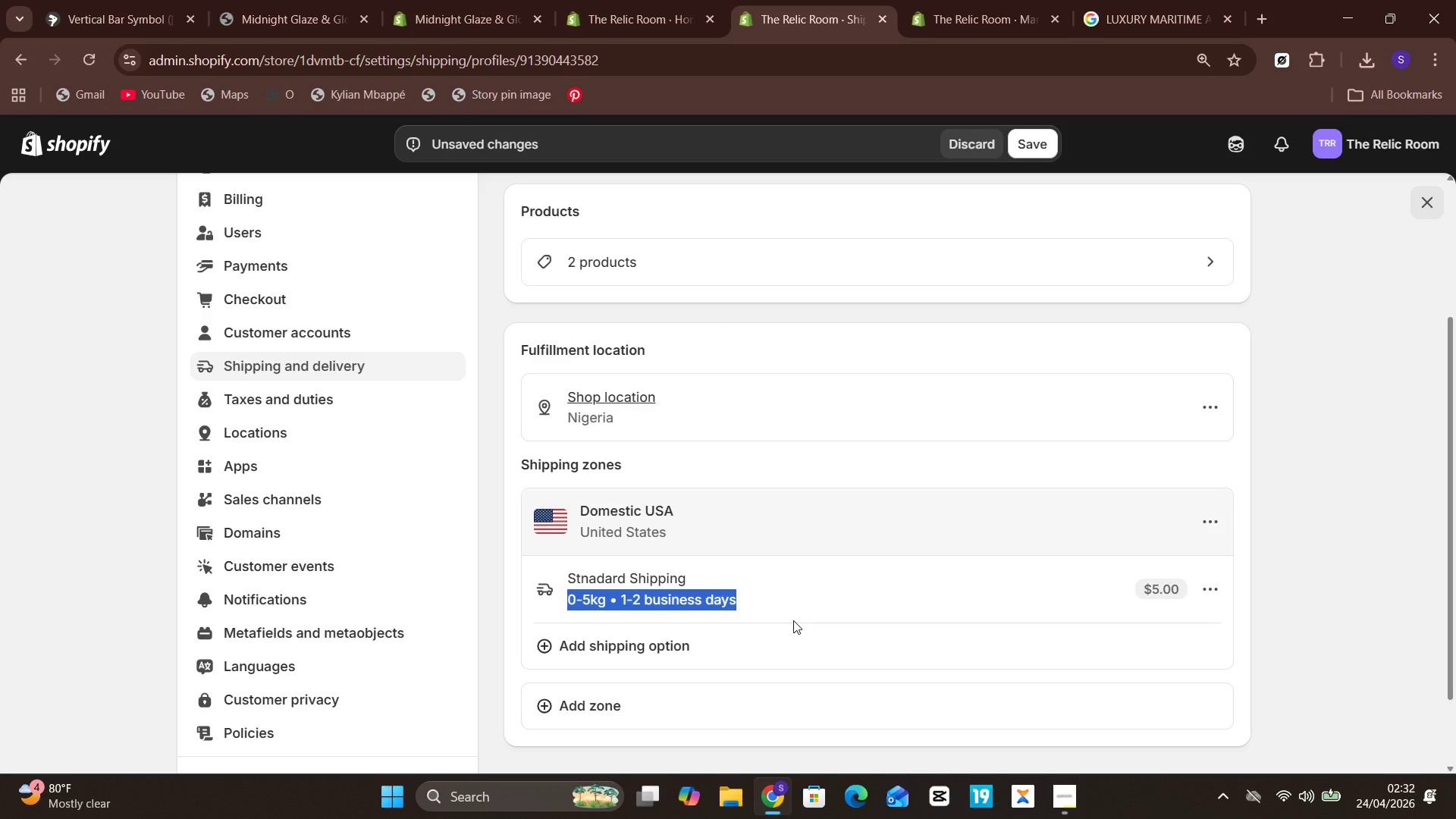 
left_click([793, 620])
 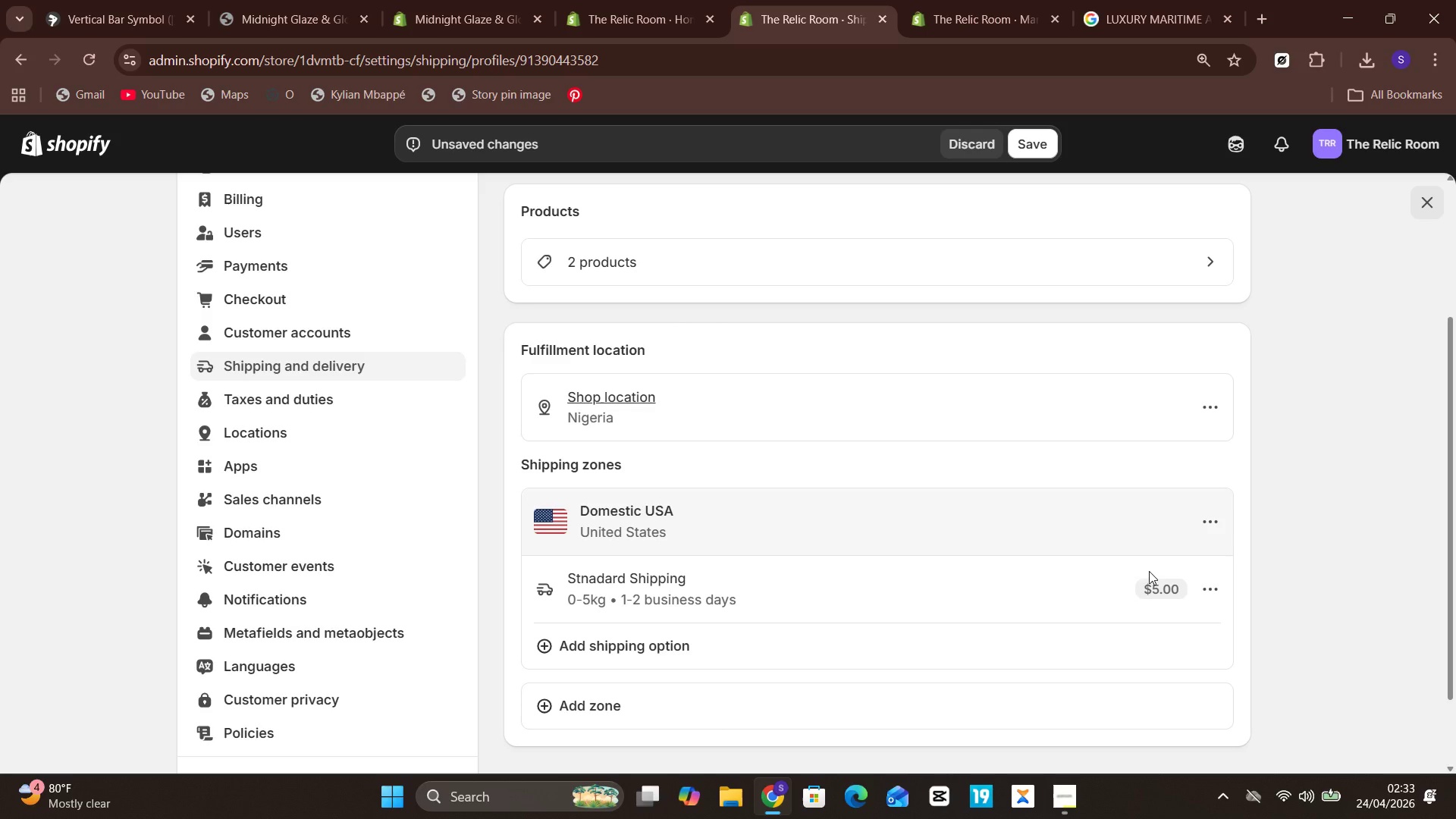 
left_click_drag(start_coordinate=[1149, 566], to_coordinate=[1153, 570])
 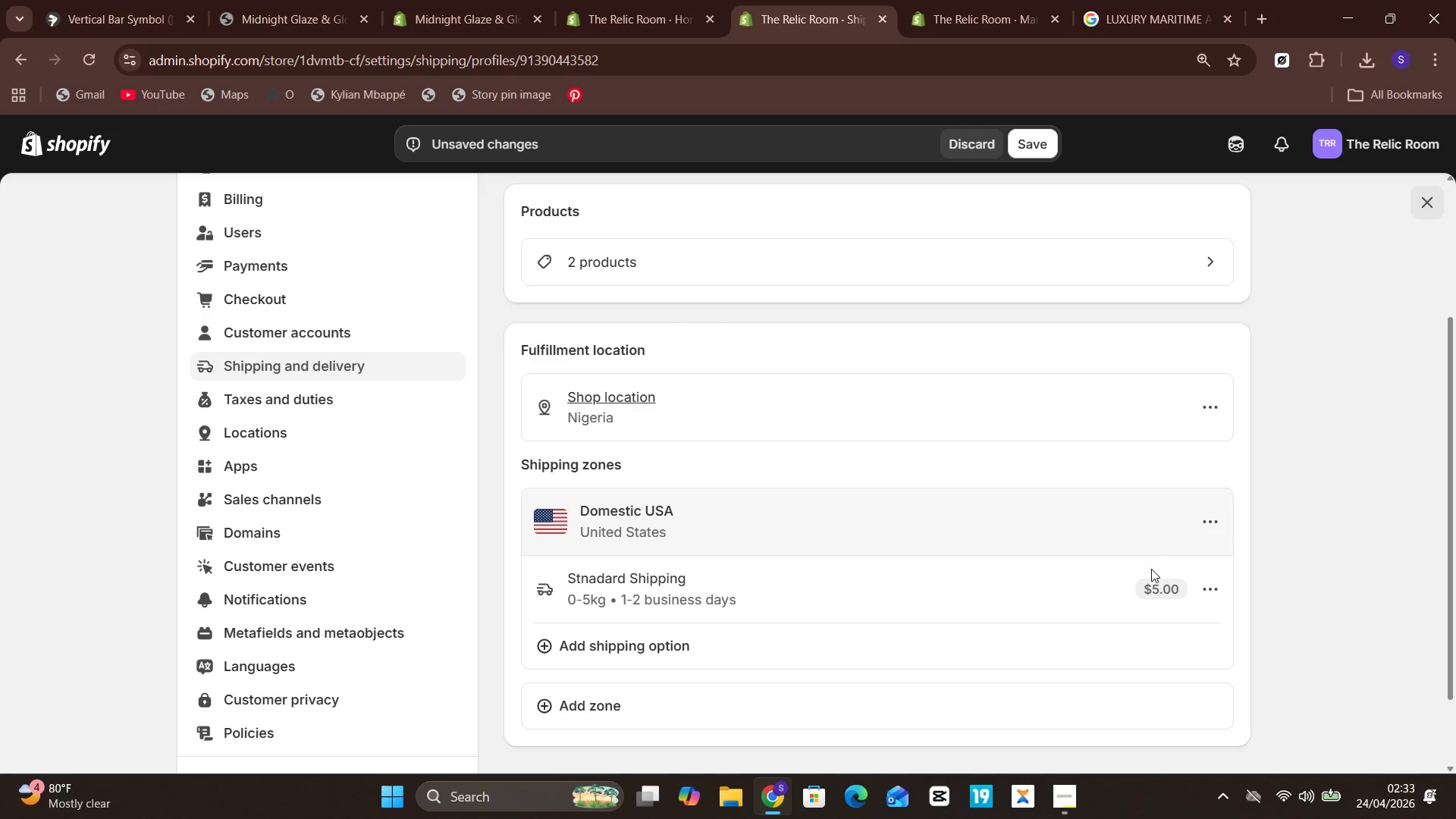 
left_click_drag(start_coordinate=[1153, 570], to_coordinate=[1156, 584])
 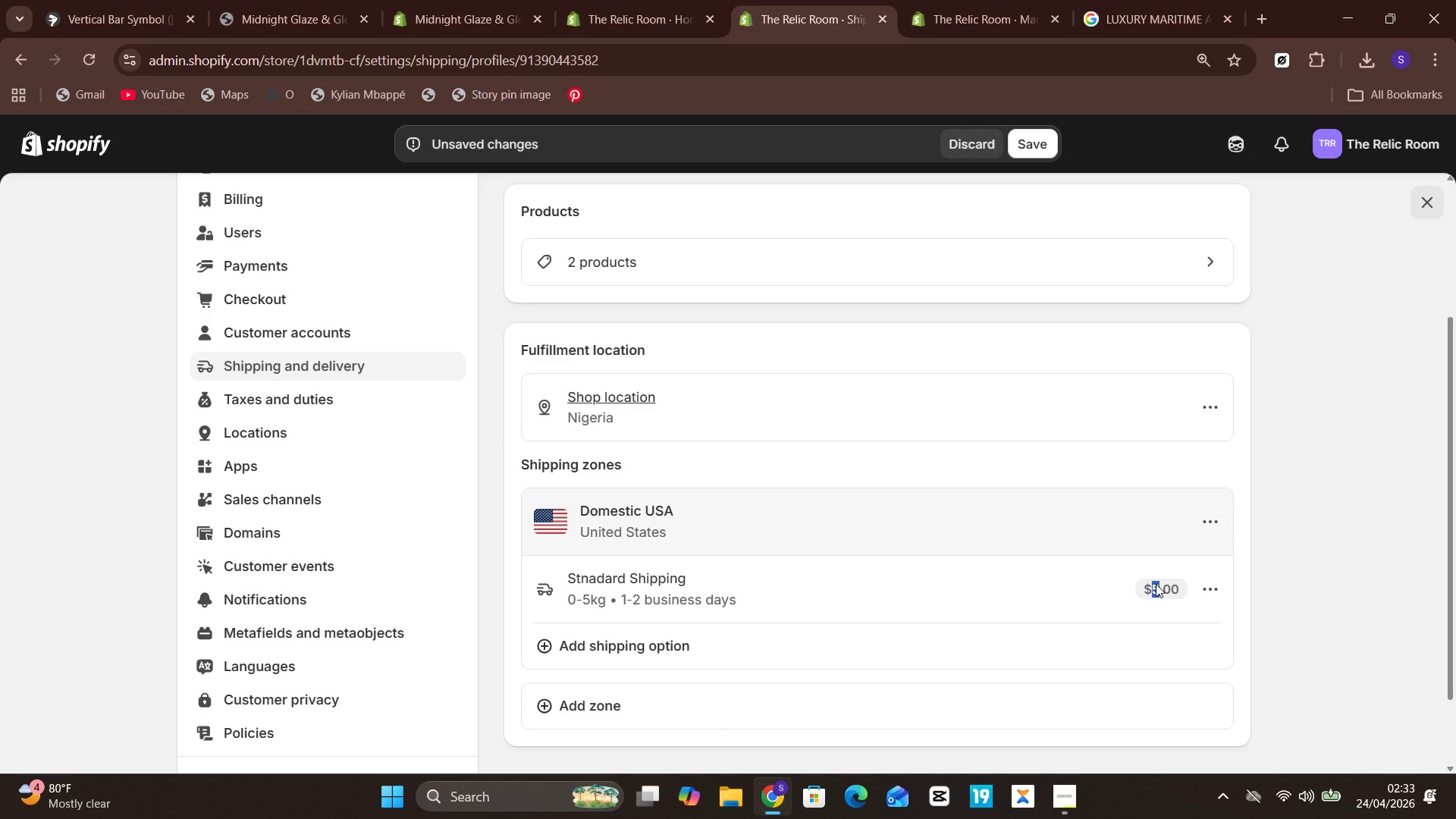 
left_click([1156, 584])
 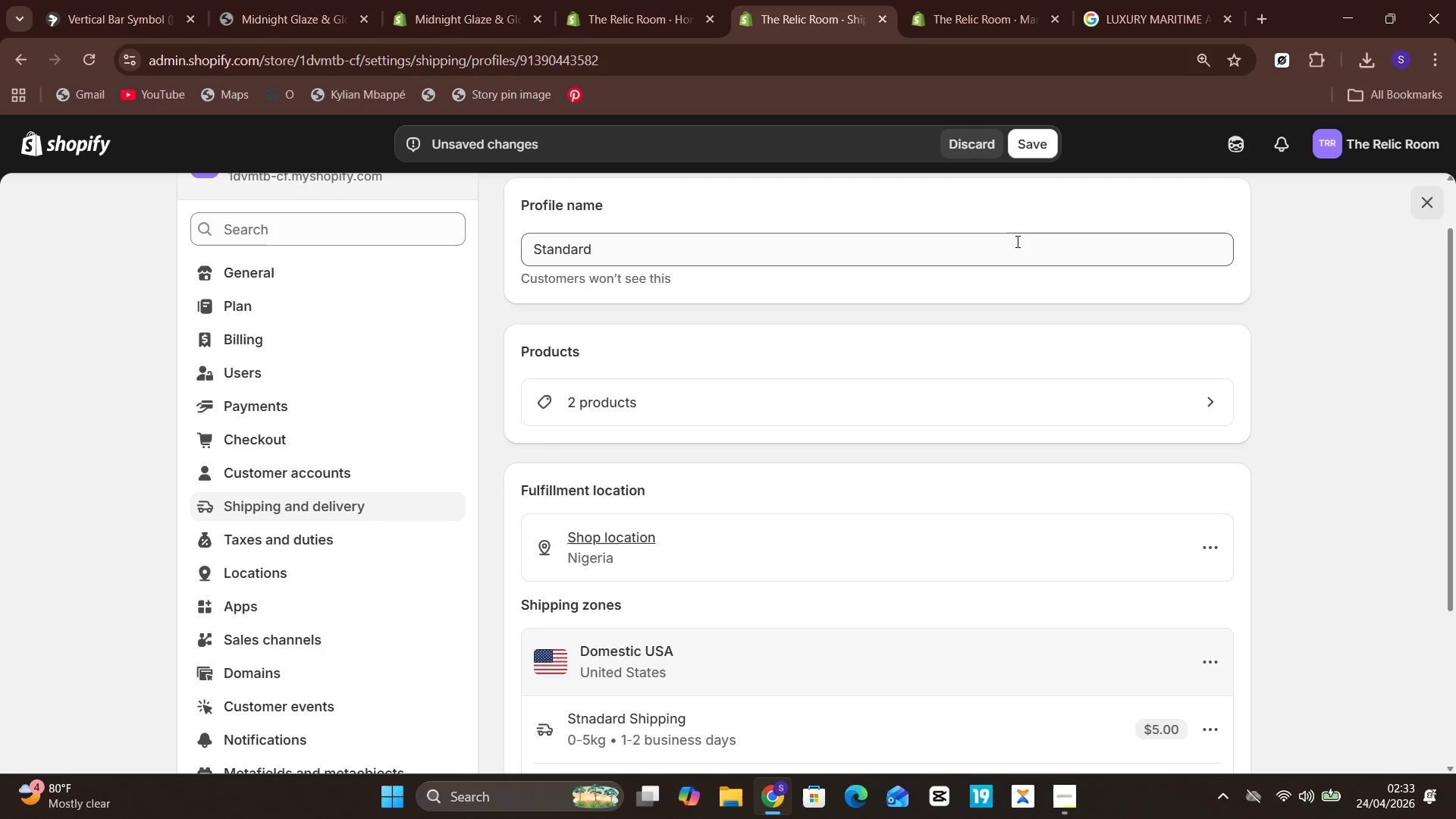 
wait(7.53)
 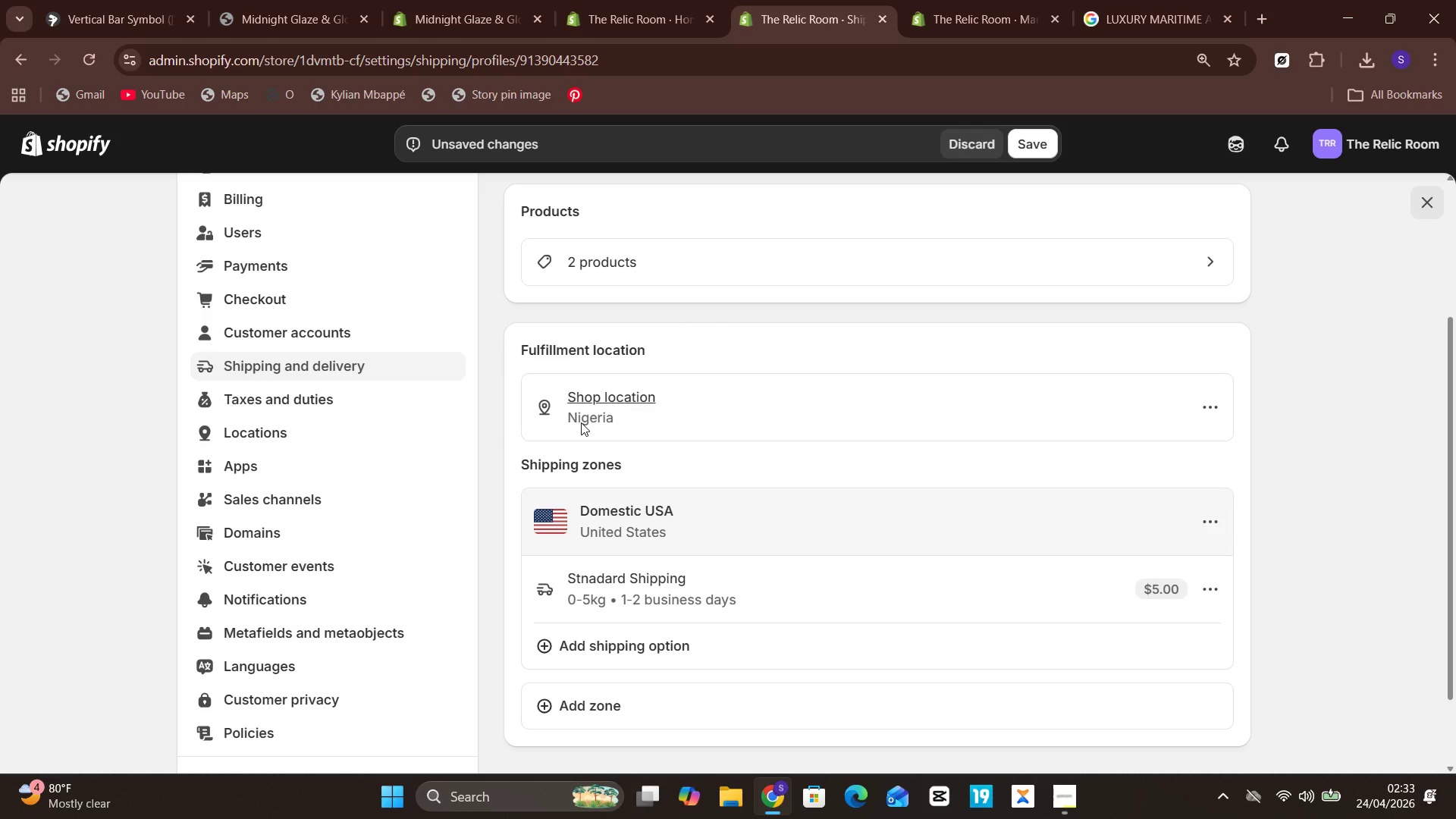 
left_click([1026, 139])
 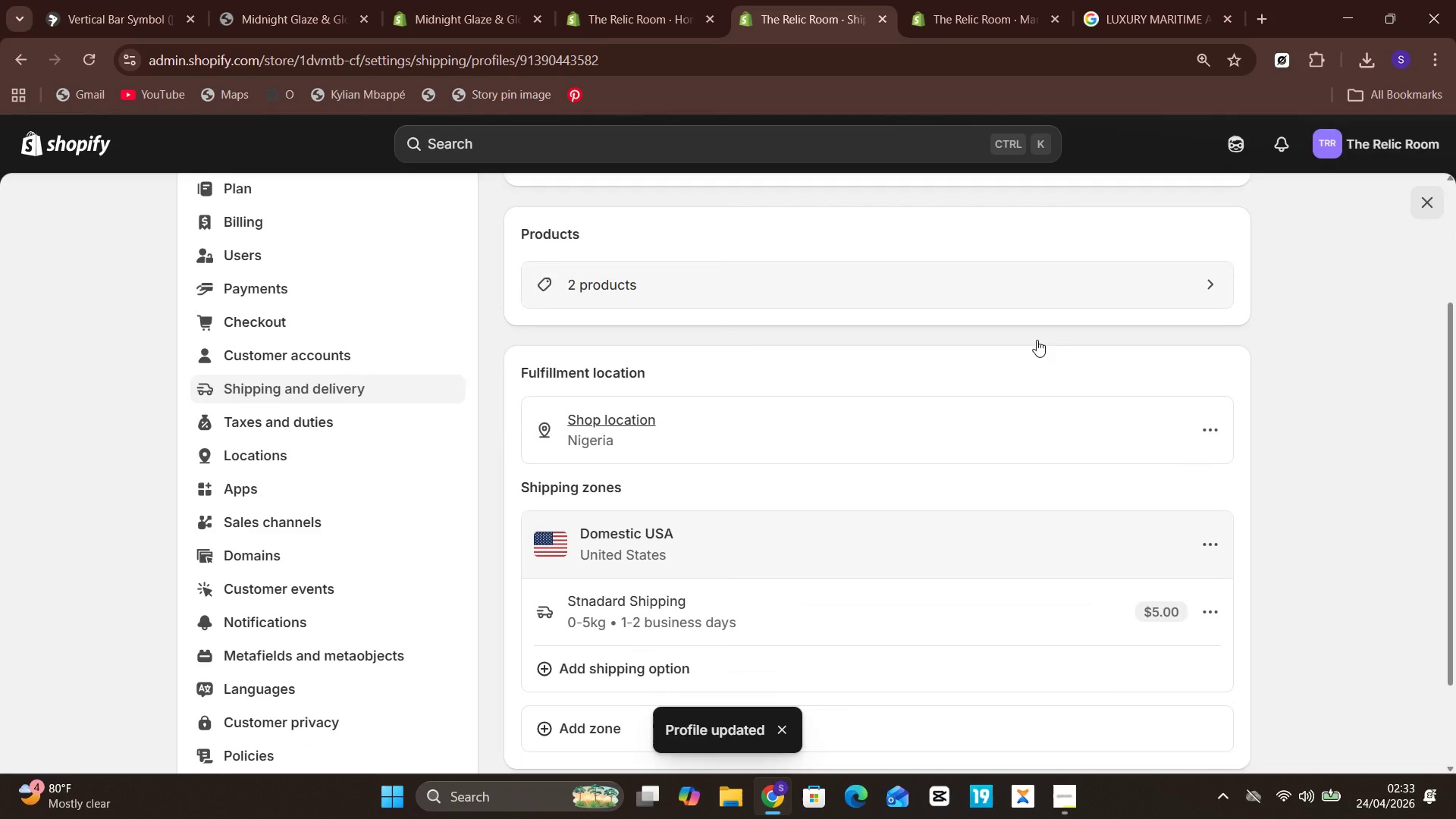 
wait(8.08)
 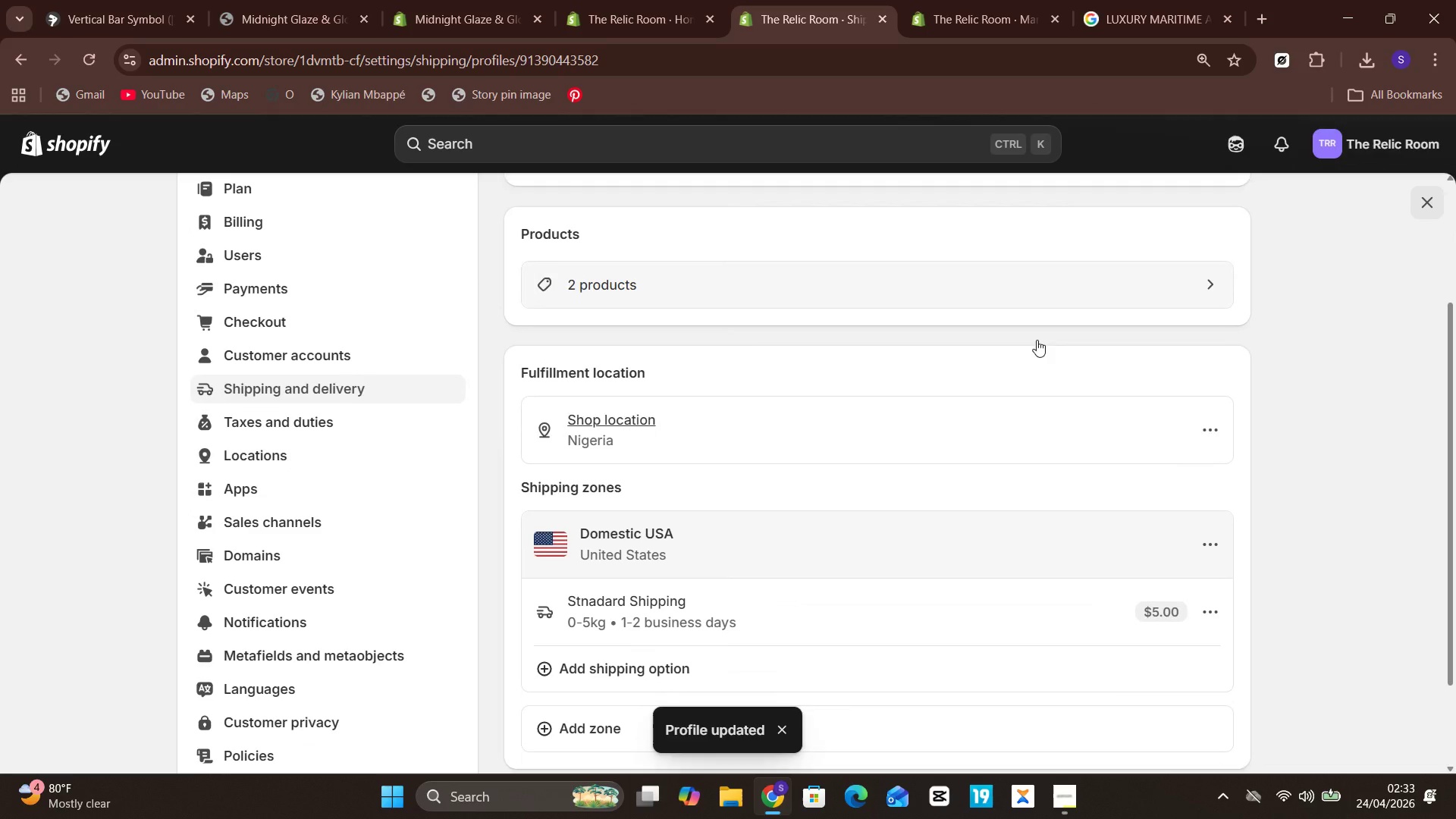 
left_click([713, 315])
 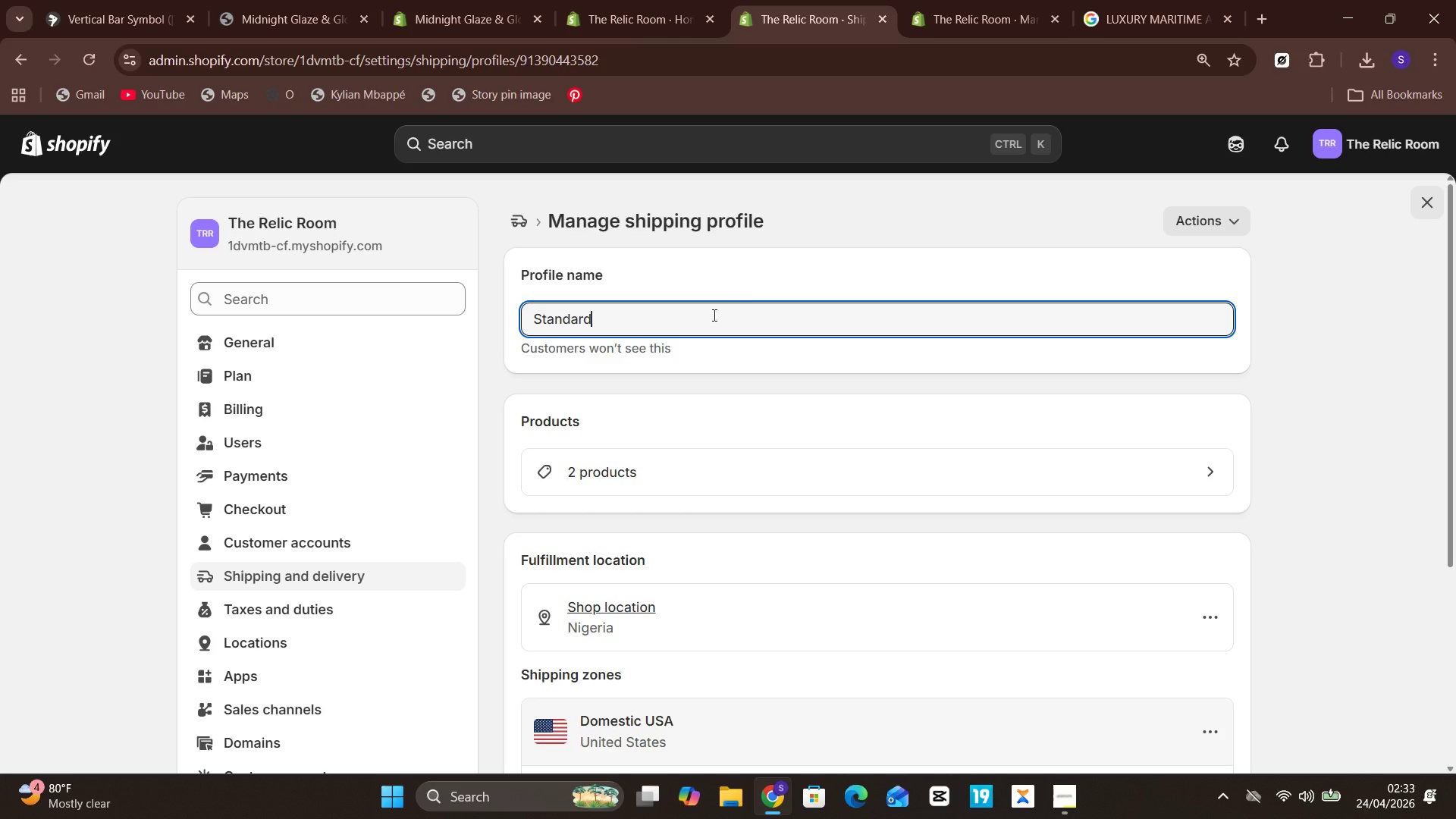 
type( sh)
key(Backspace)
key(Backspace)
key(Backspace)
type( Shipping)
 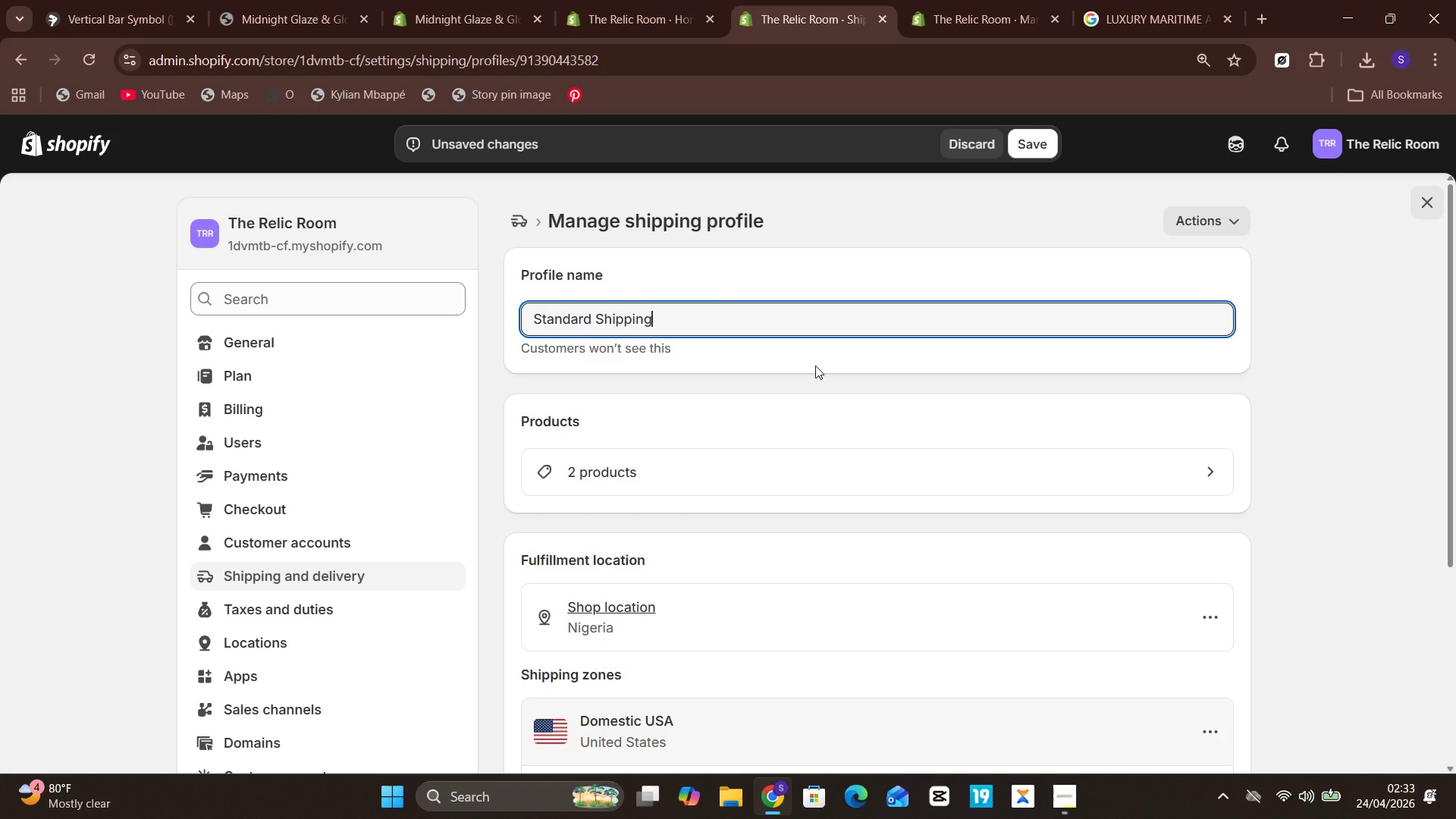 
left_click([815, 366])
 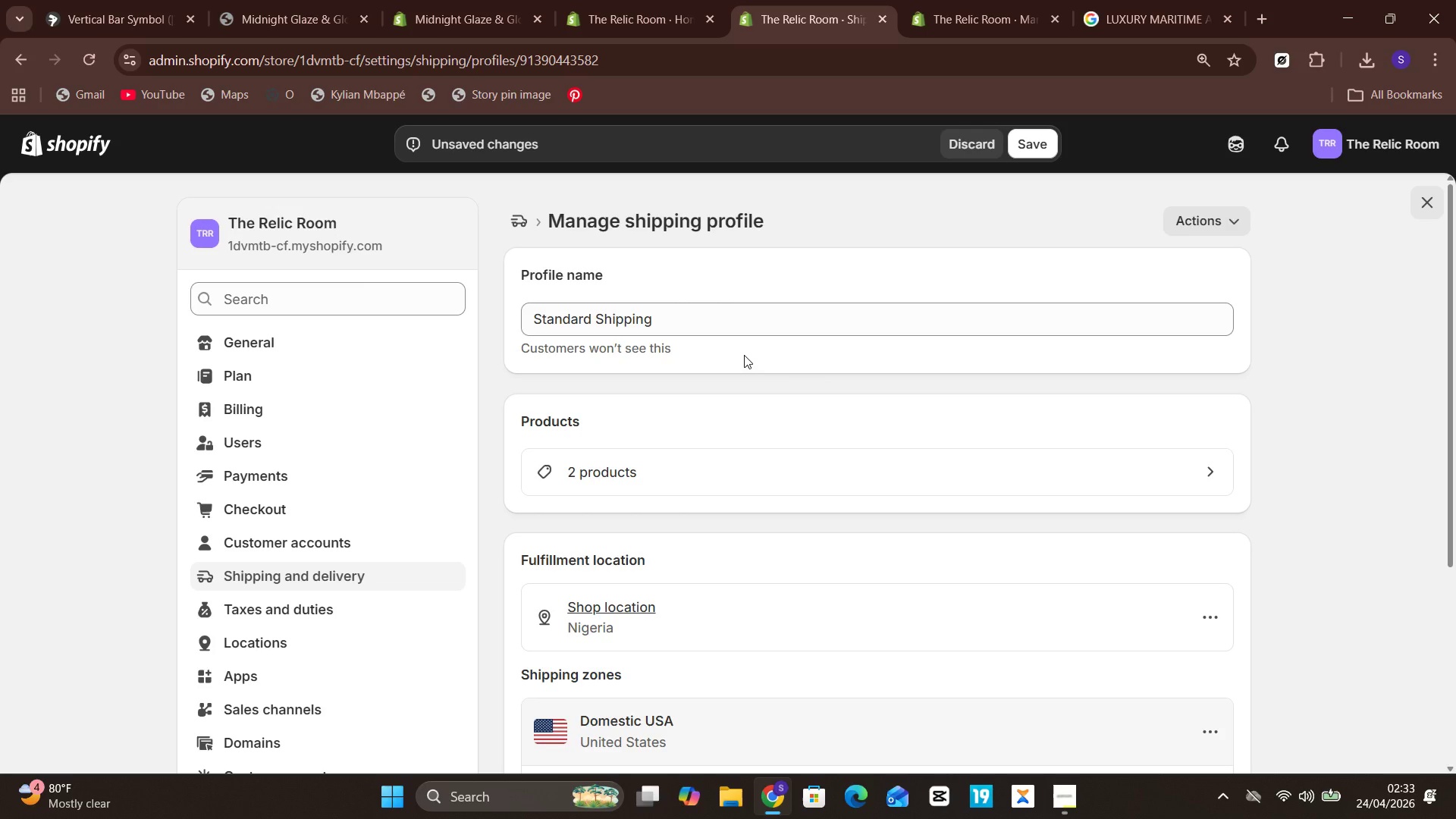 
left_click([755, 331])
 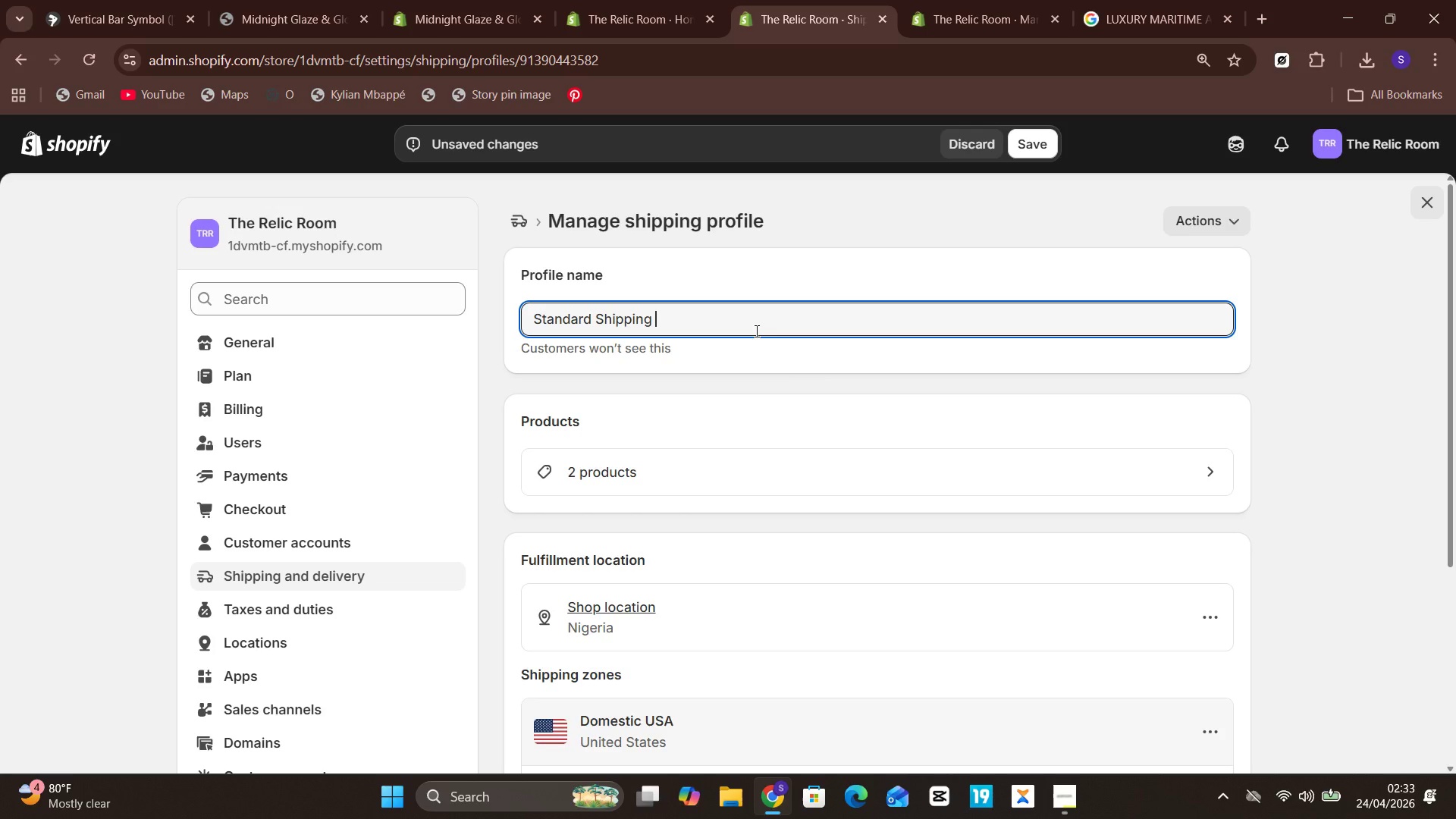 
type( ())
 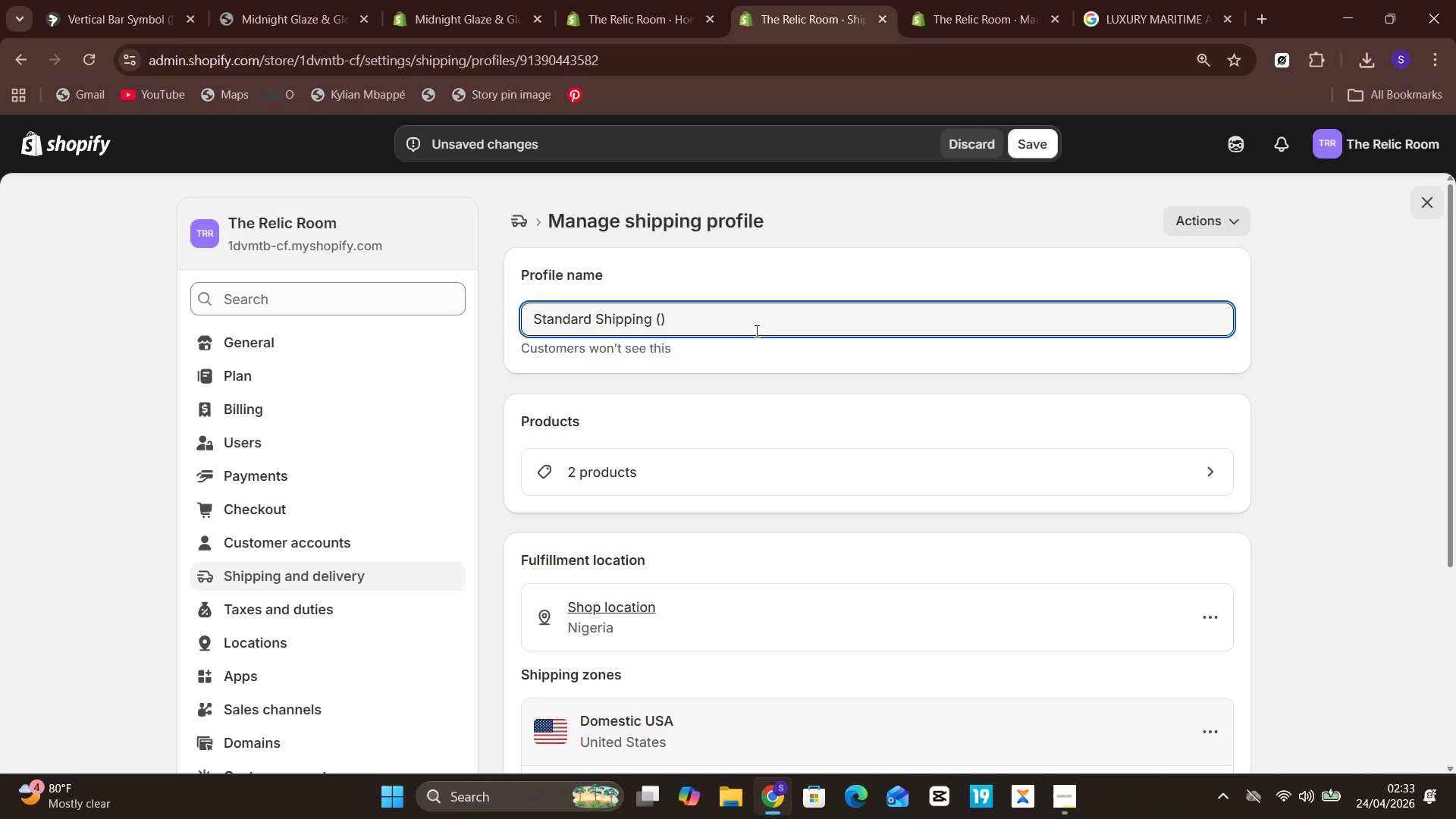 
key(Unknown)
 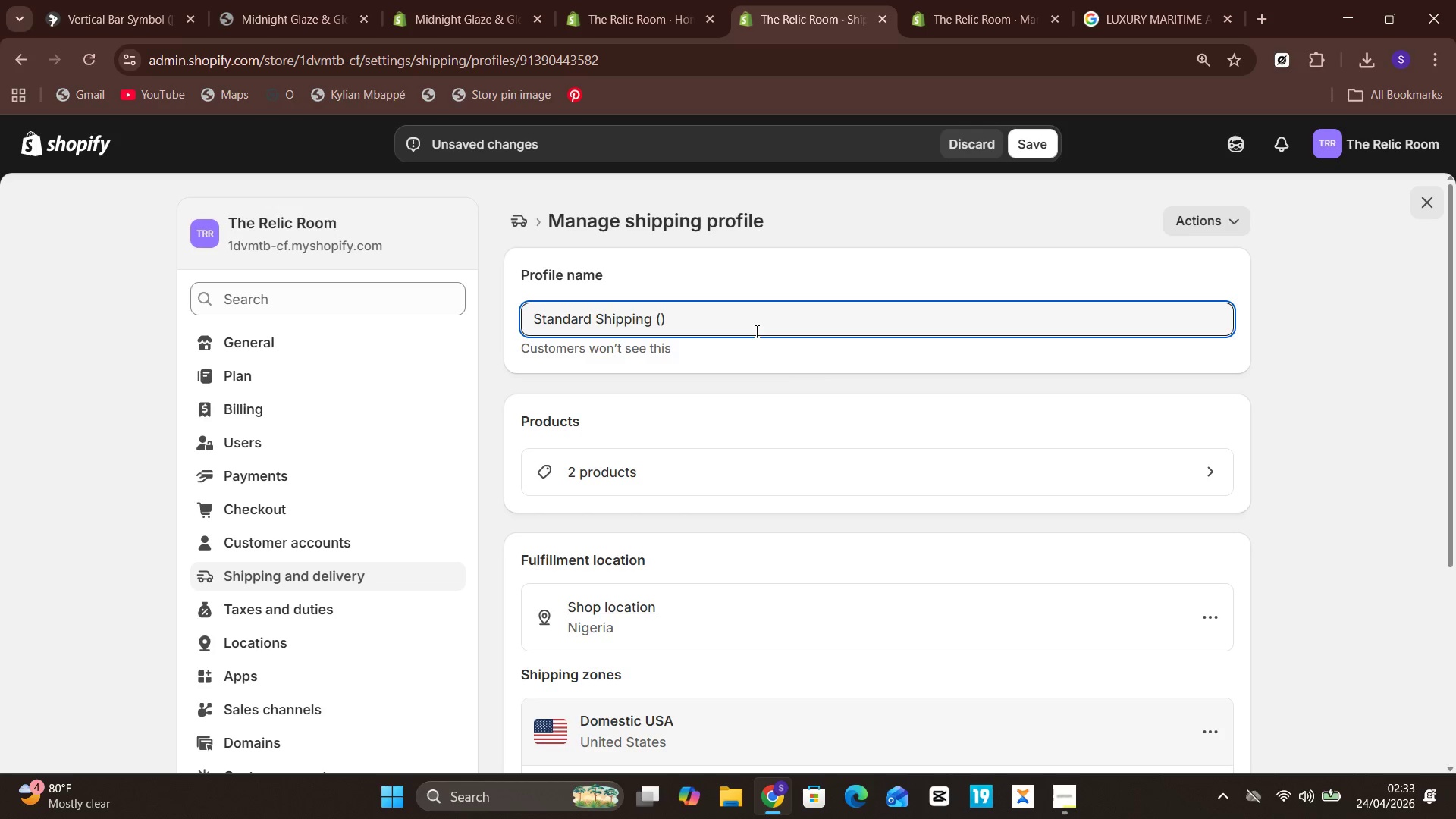 
key(ArrowLeft)
 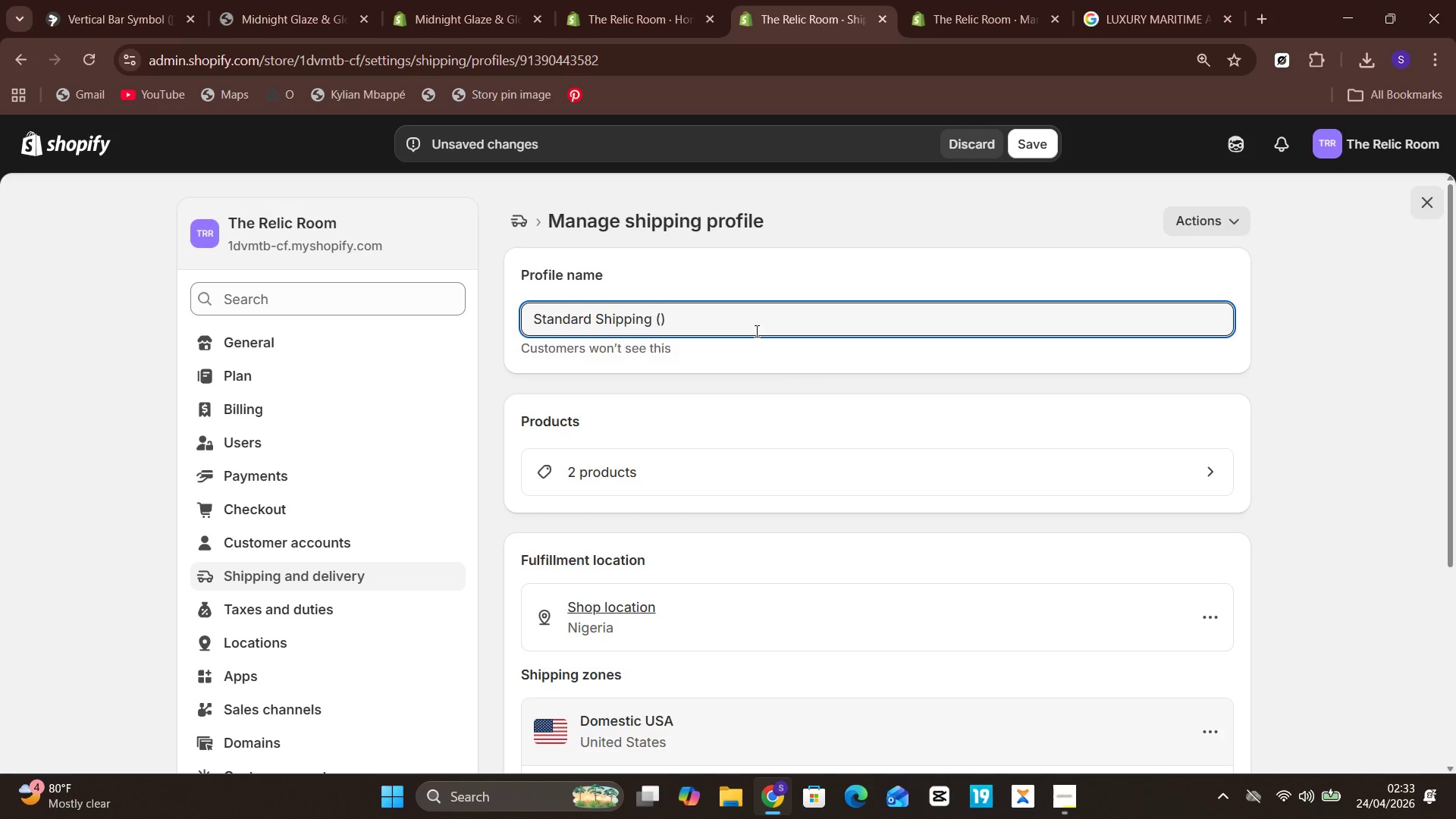 
key(0)
 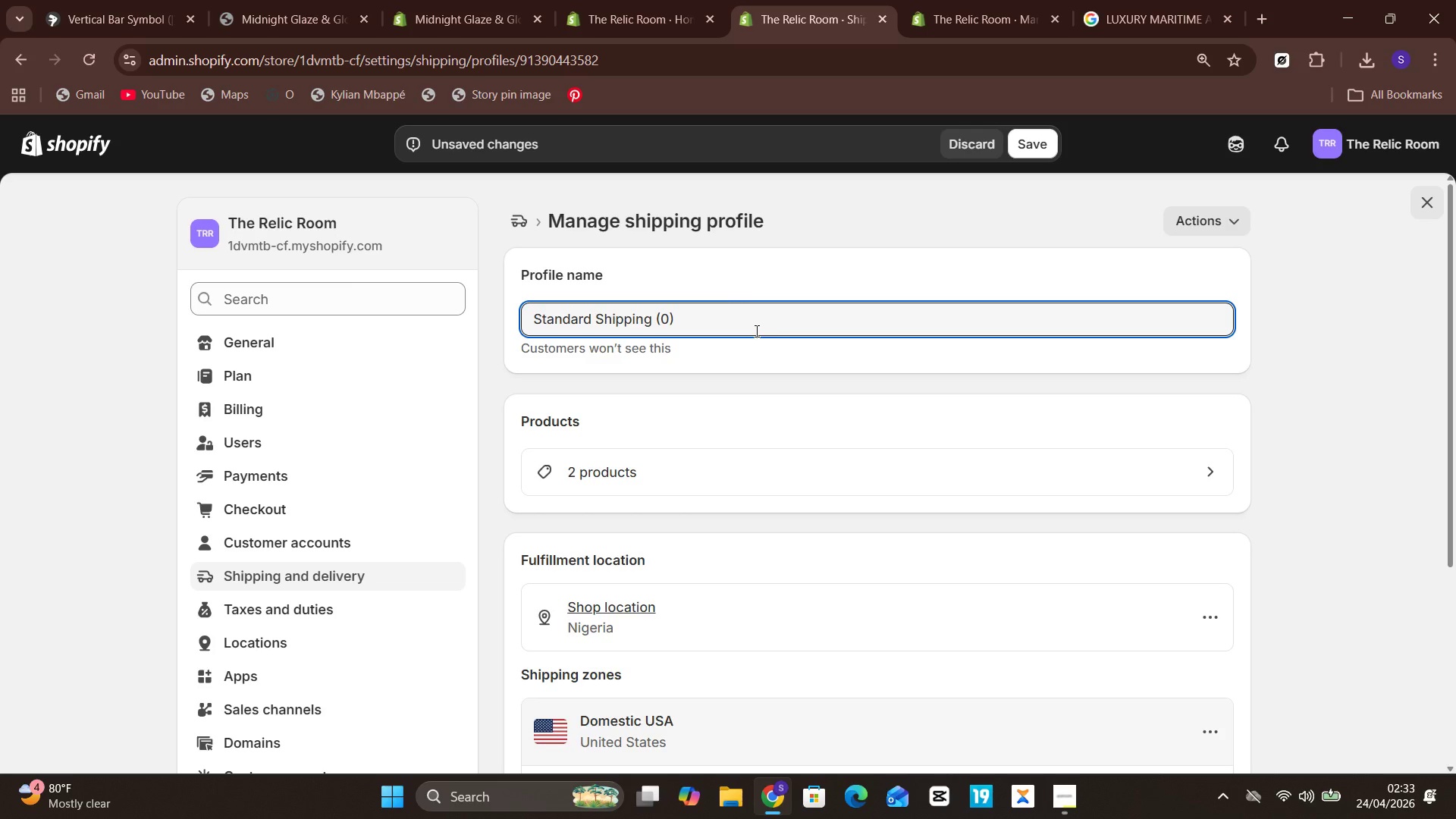 
type(--)
key(Backspace)
type(5l)
 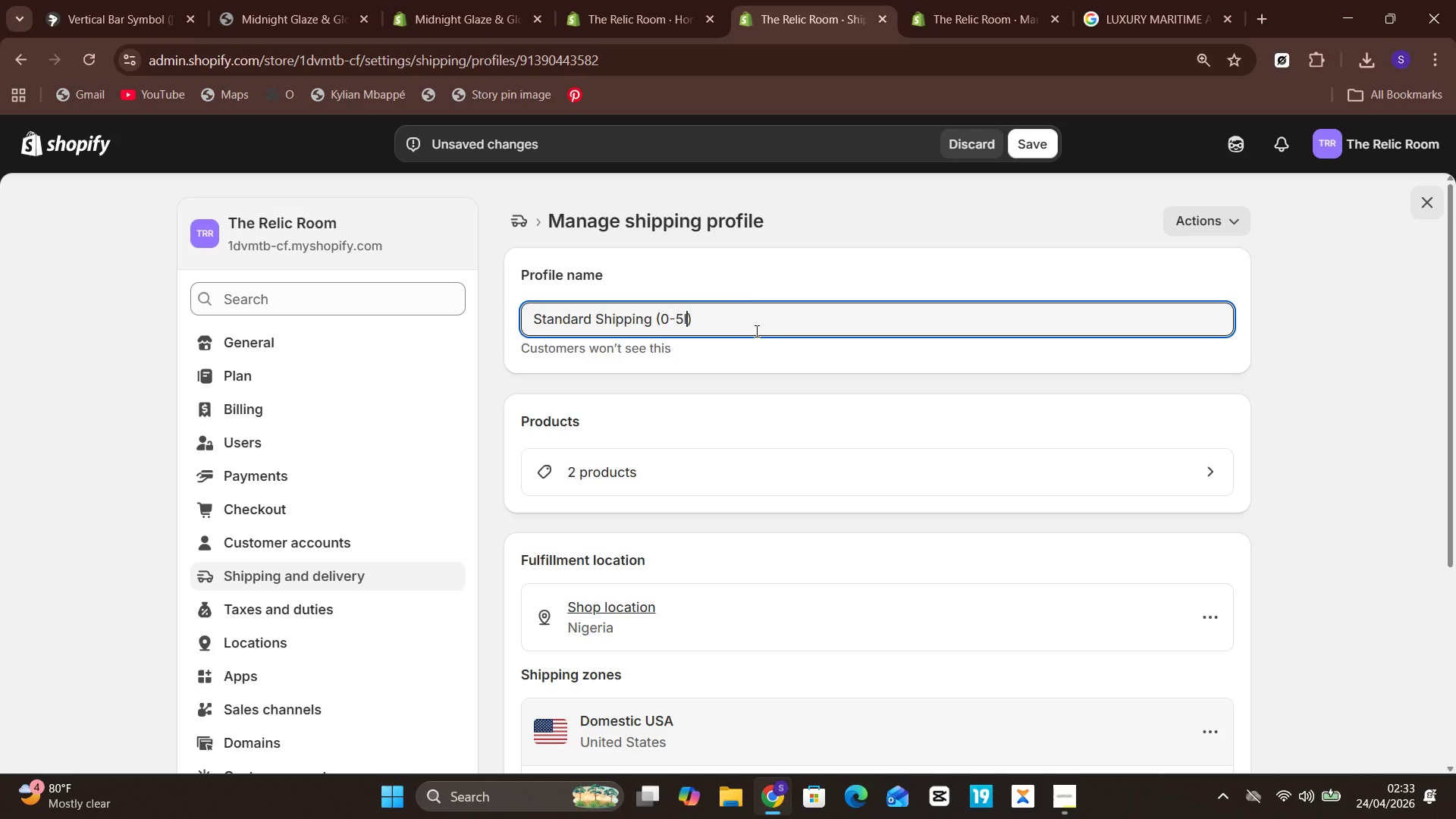 
key(B)
 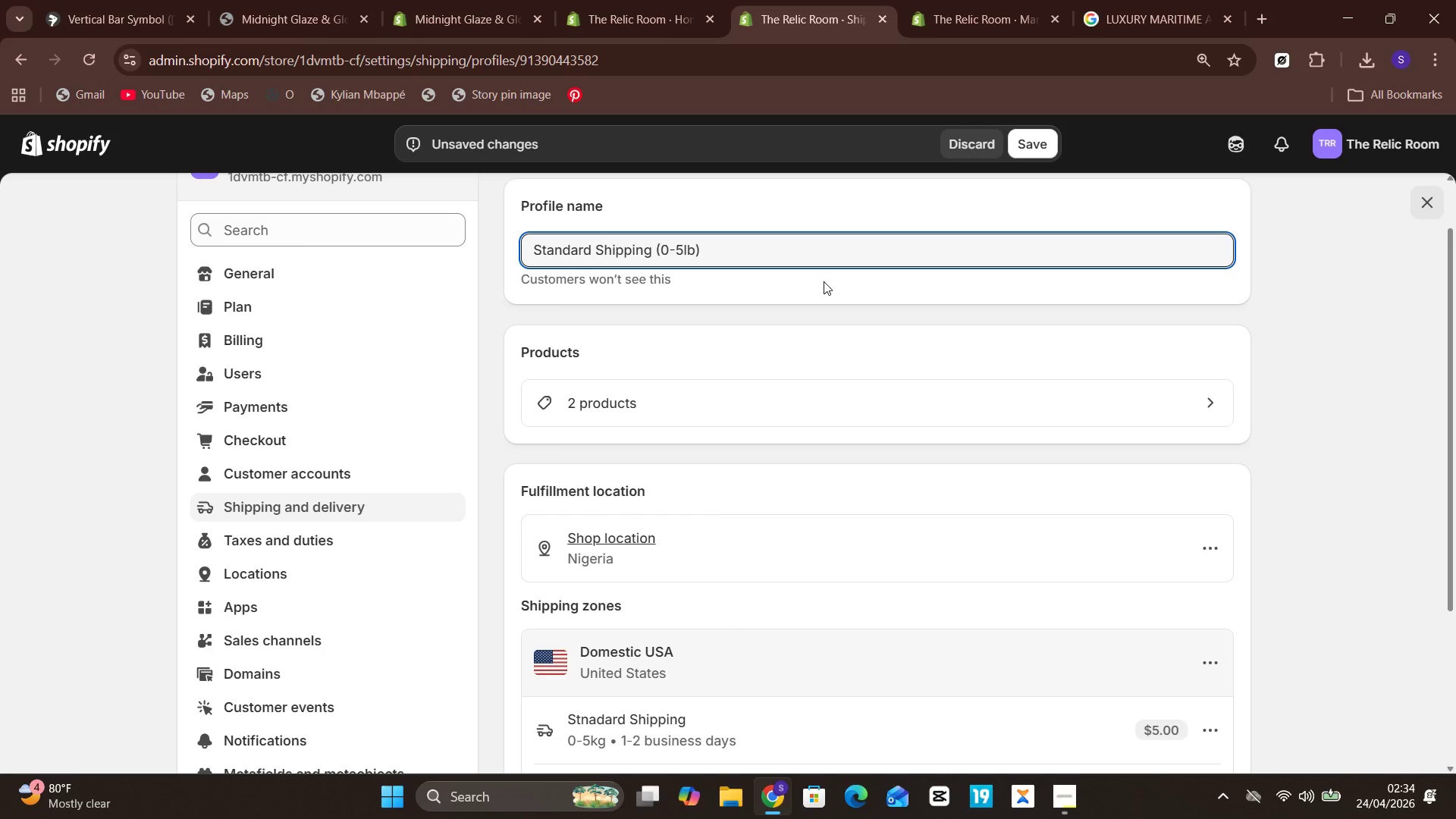 
wait(33.39)
 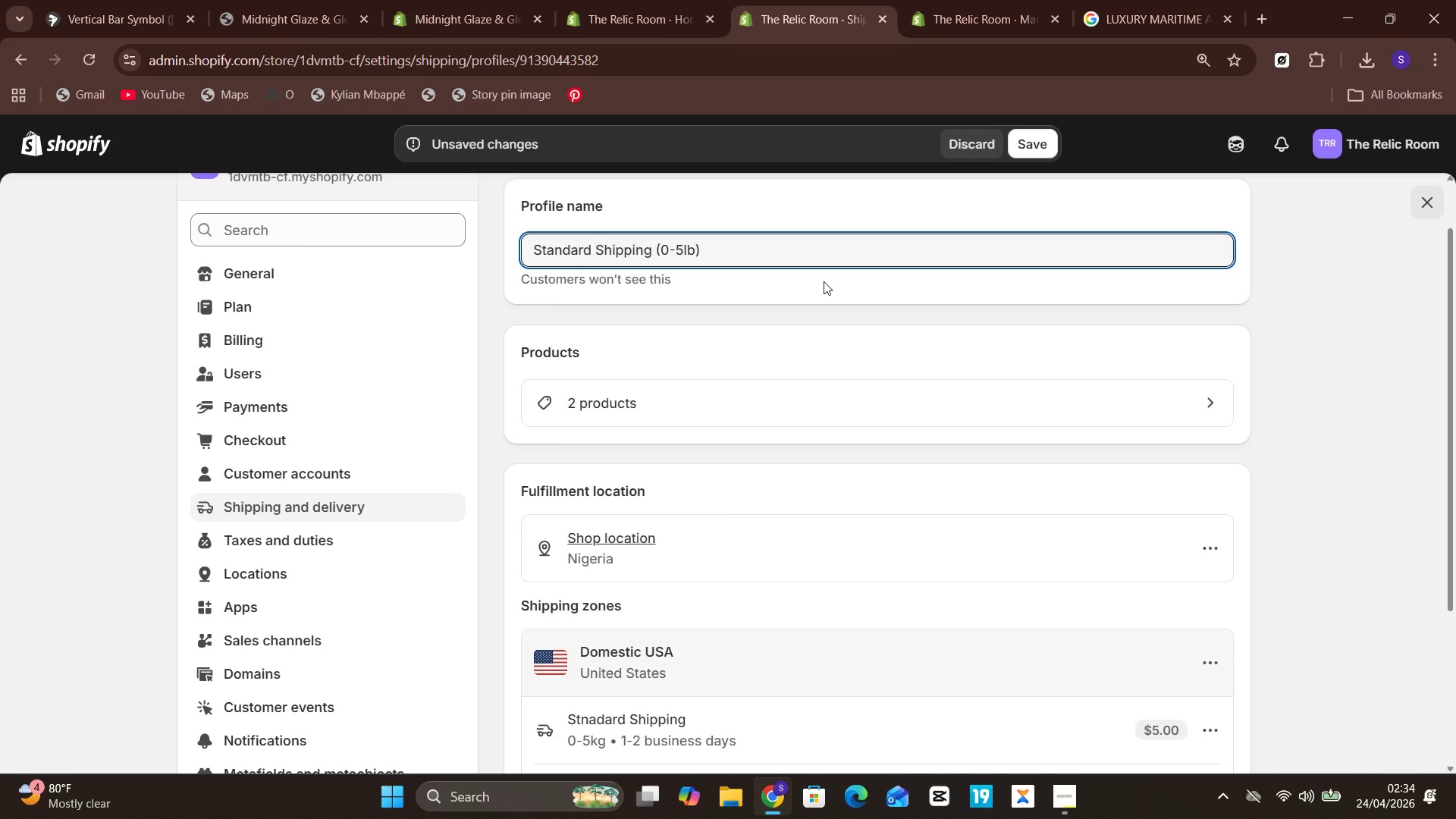 
left_click([1053, 146])
 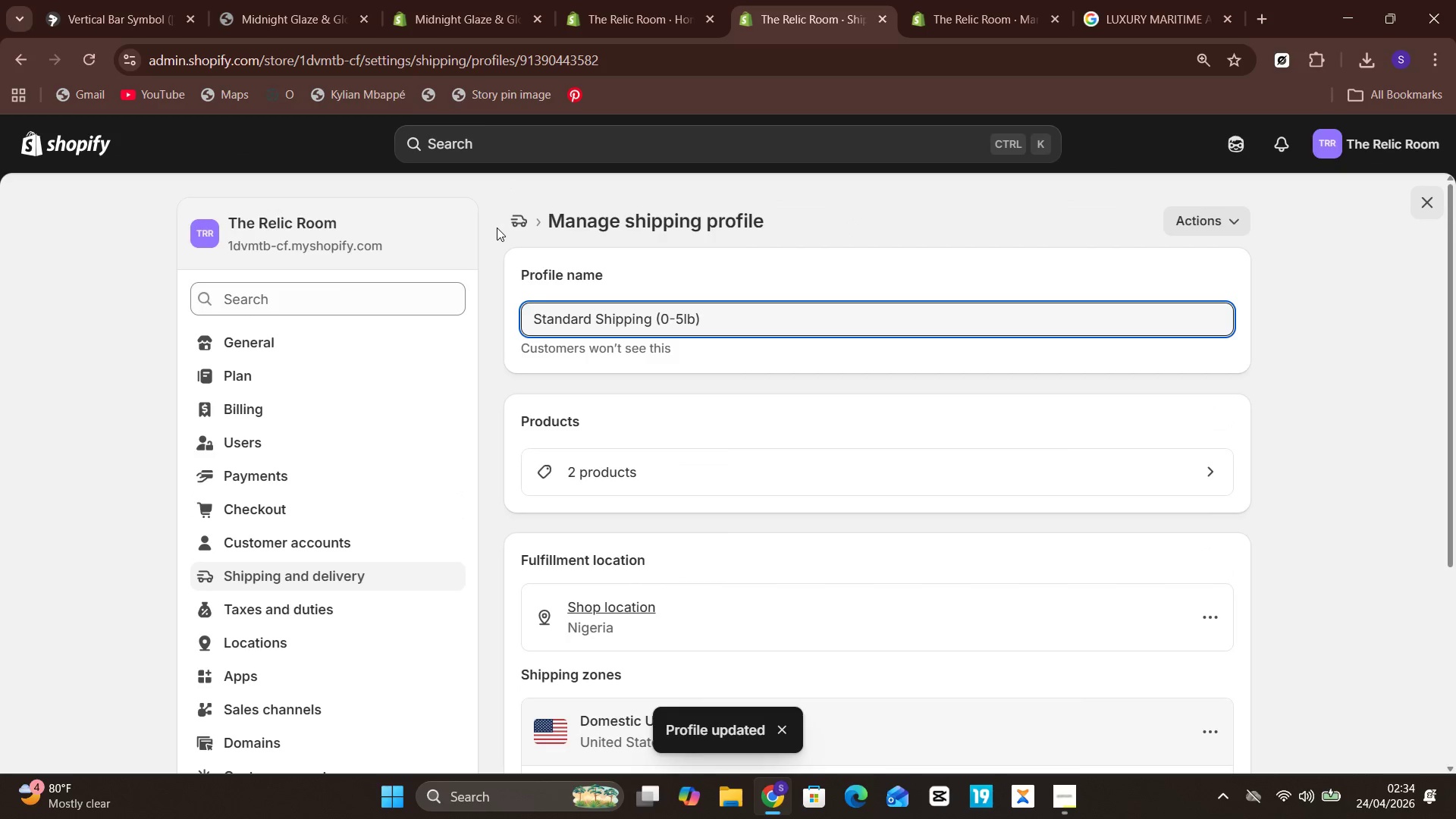 
wait(5.78)
 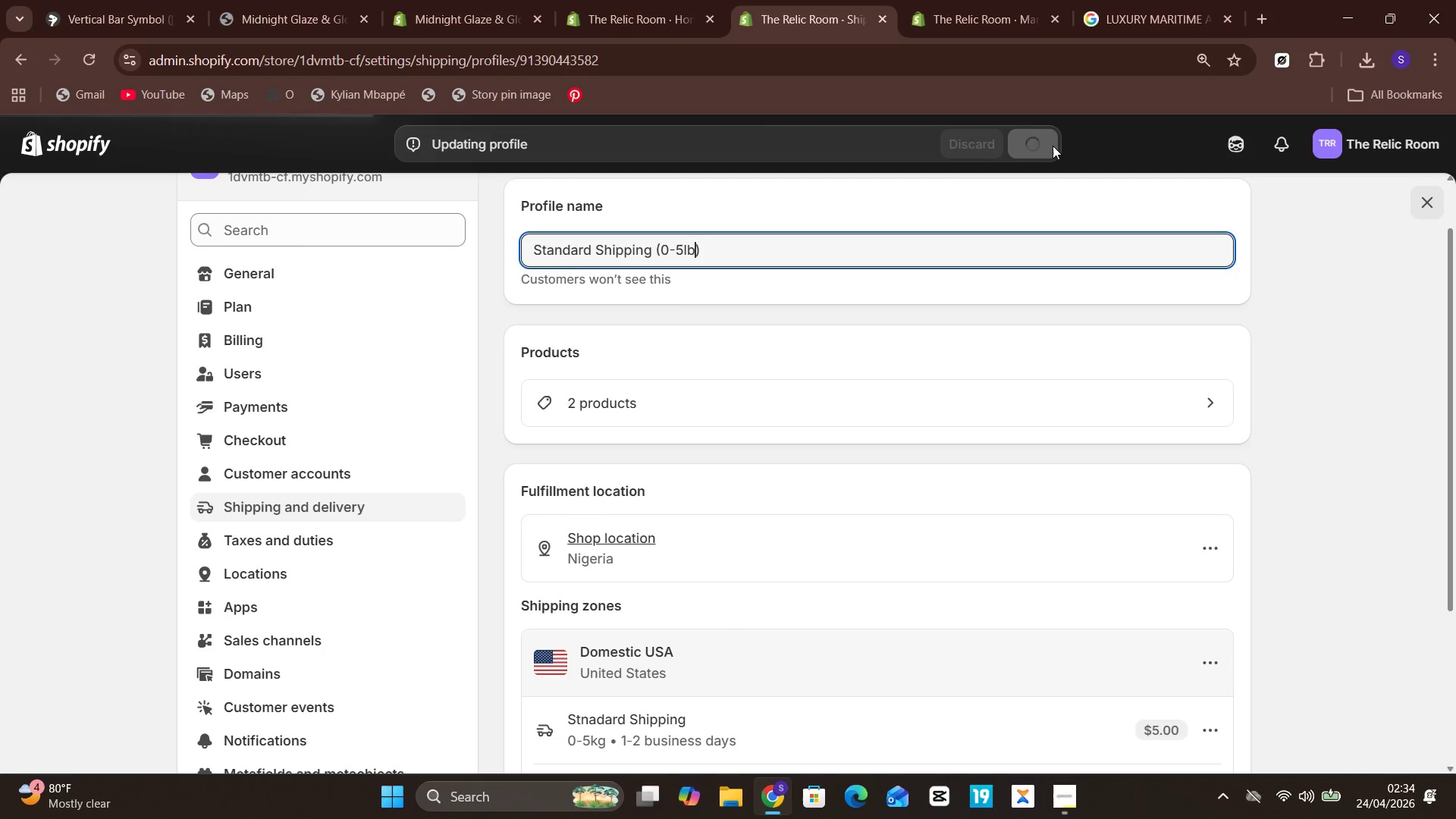 
left_click([560, 284])
 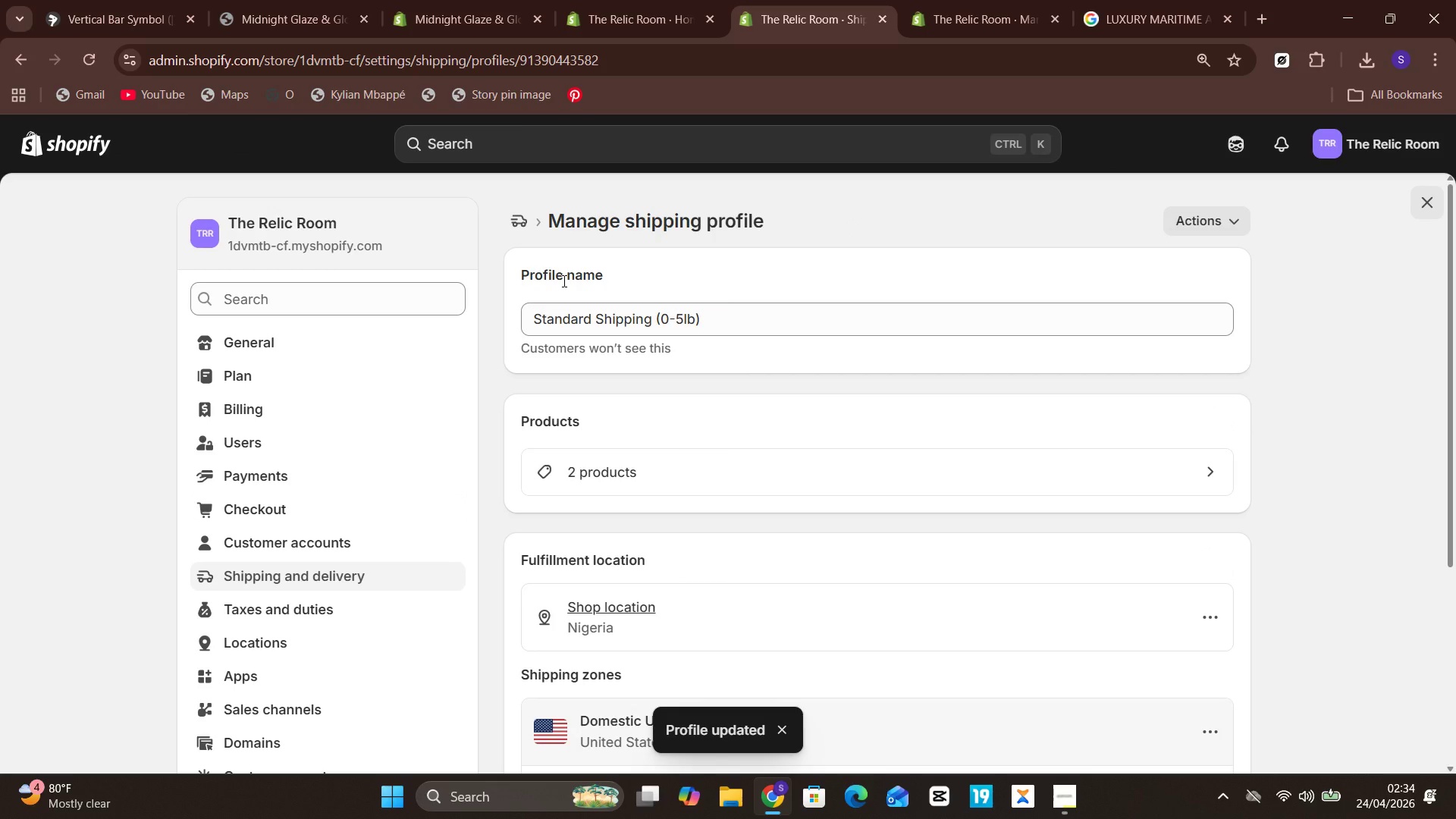 
left_click([563, 281])
 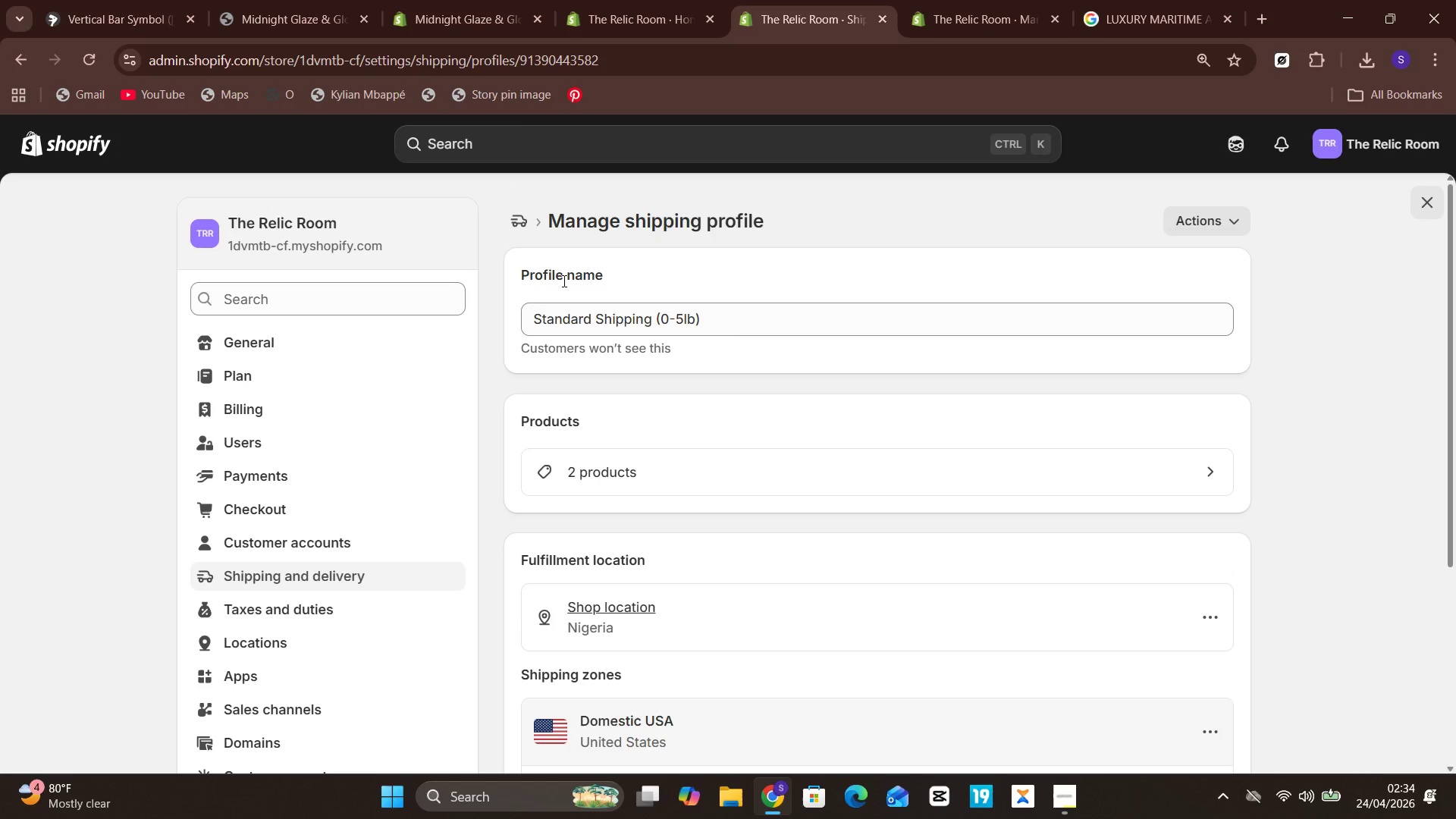 
wait(33.92)
 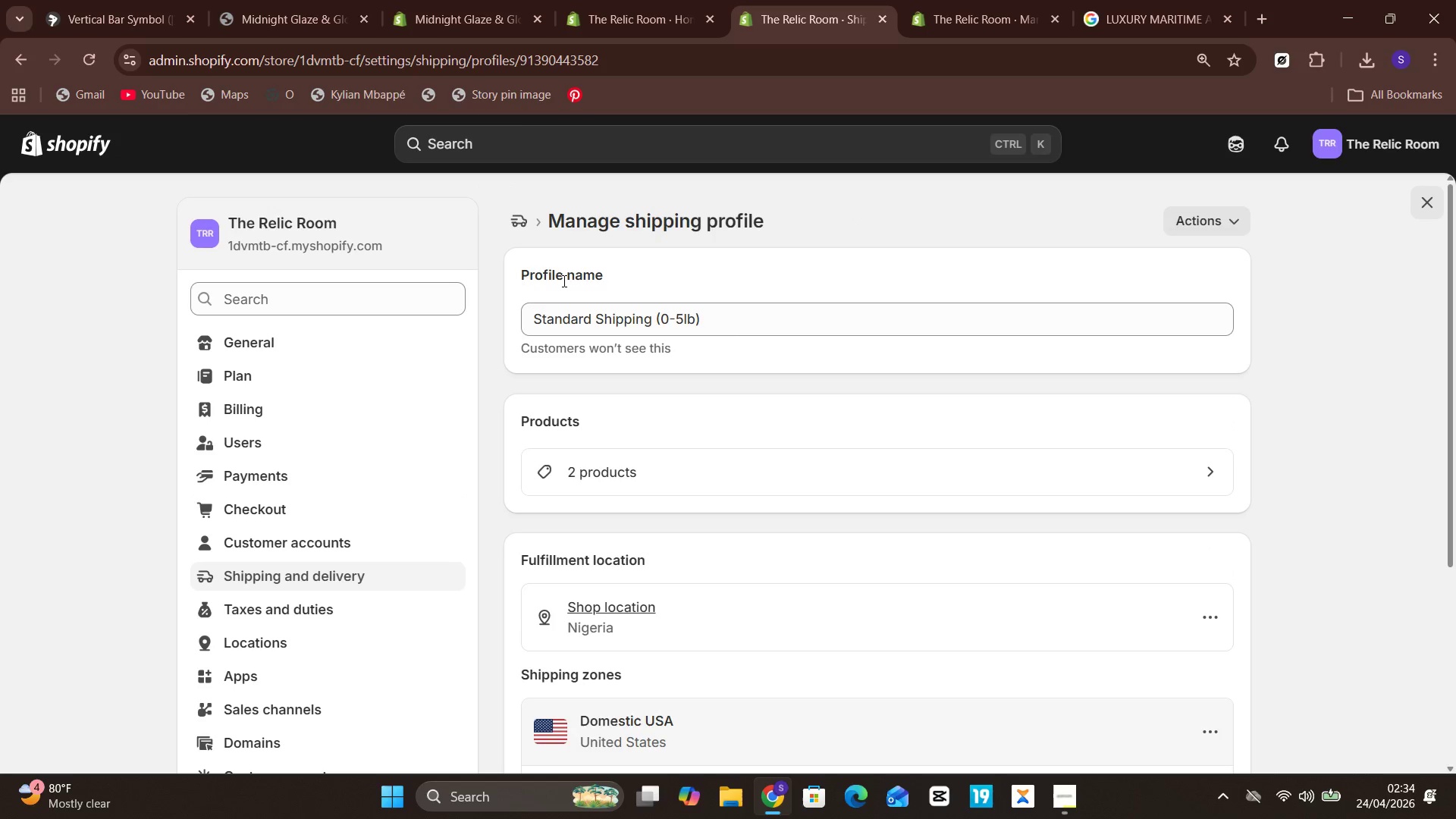 
left_click([521, 215])
 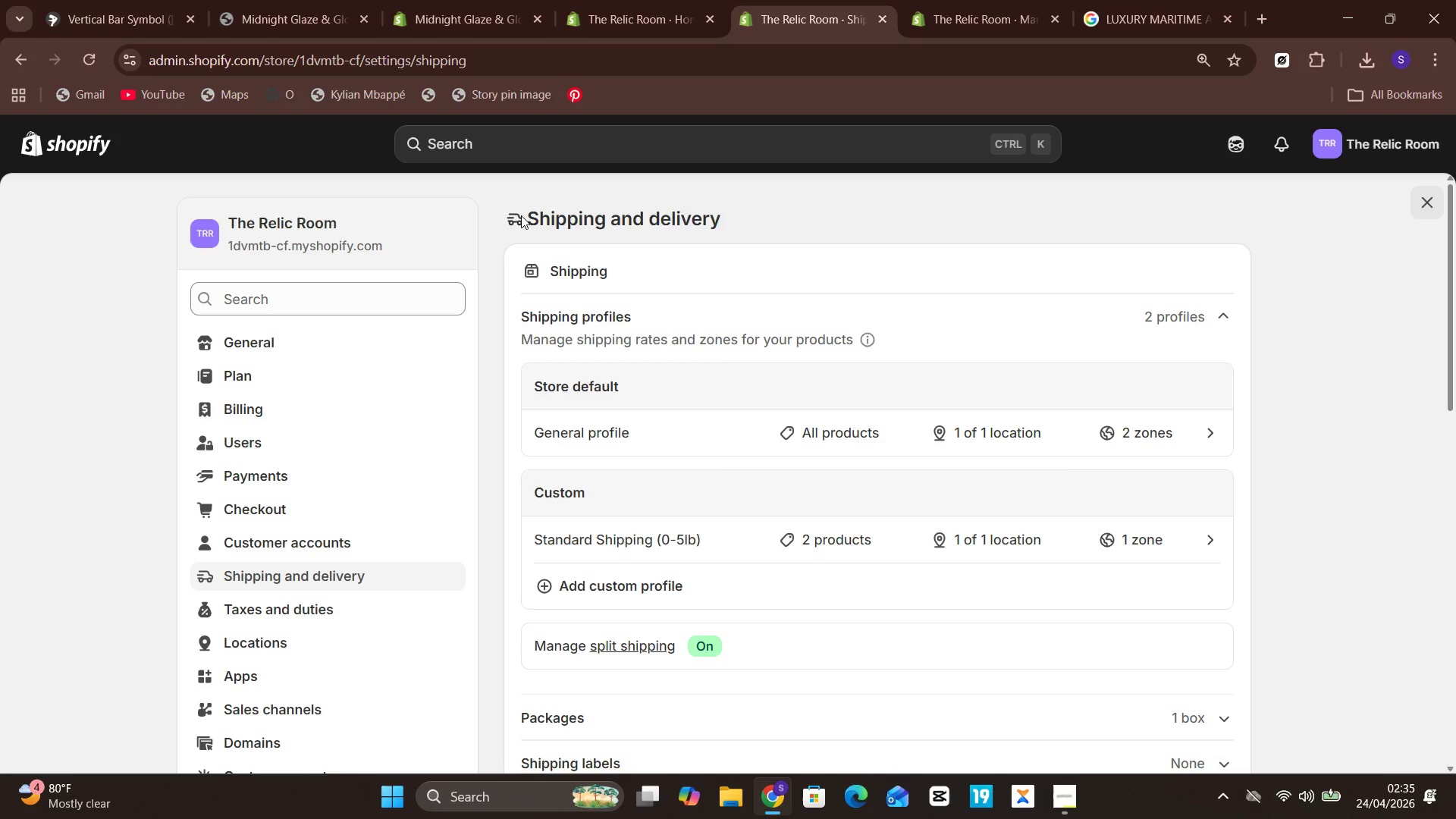 
wait(6.36)
 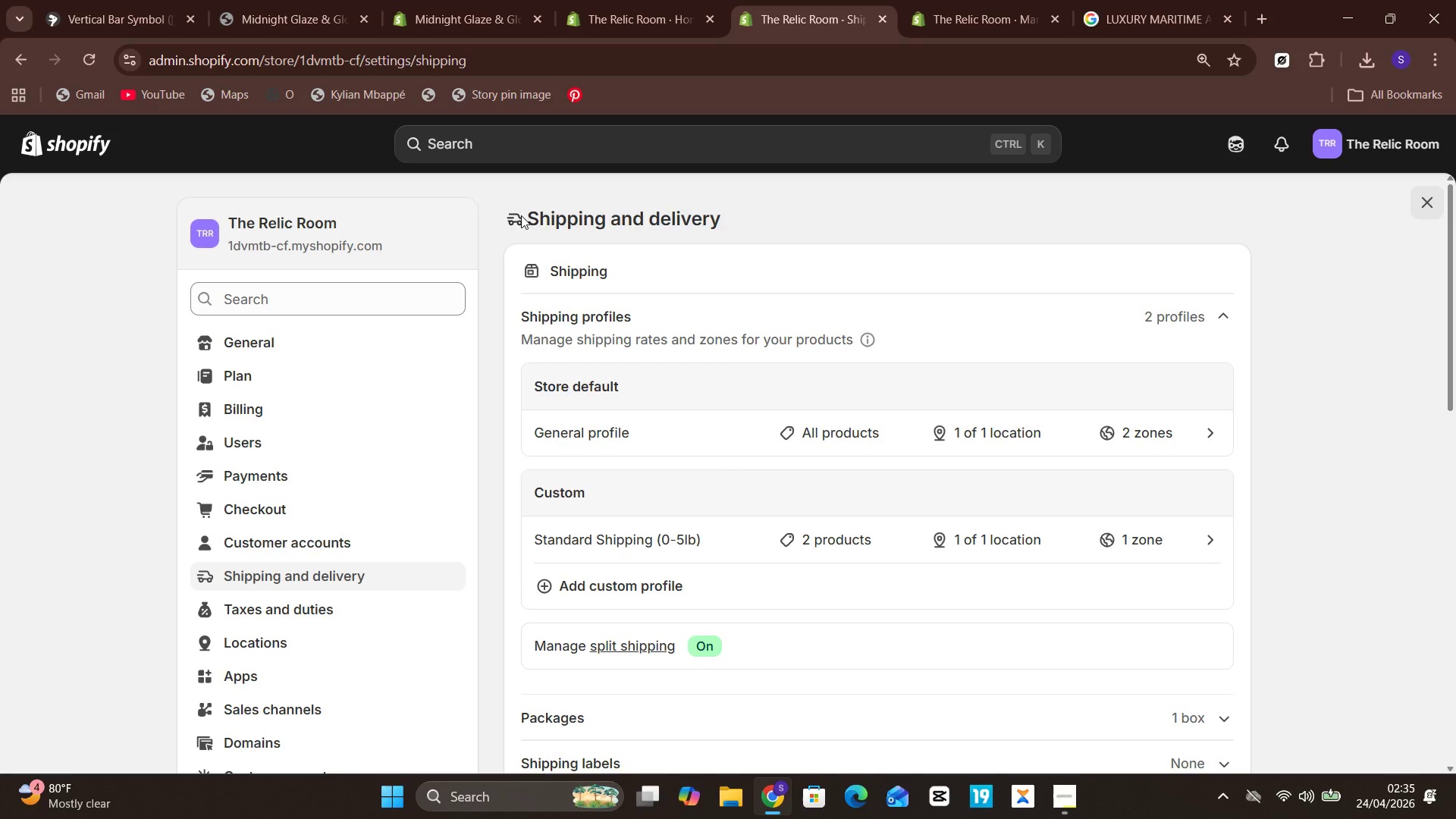 
mouse_move([602, 388])
 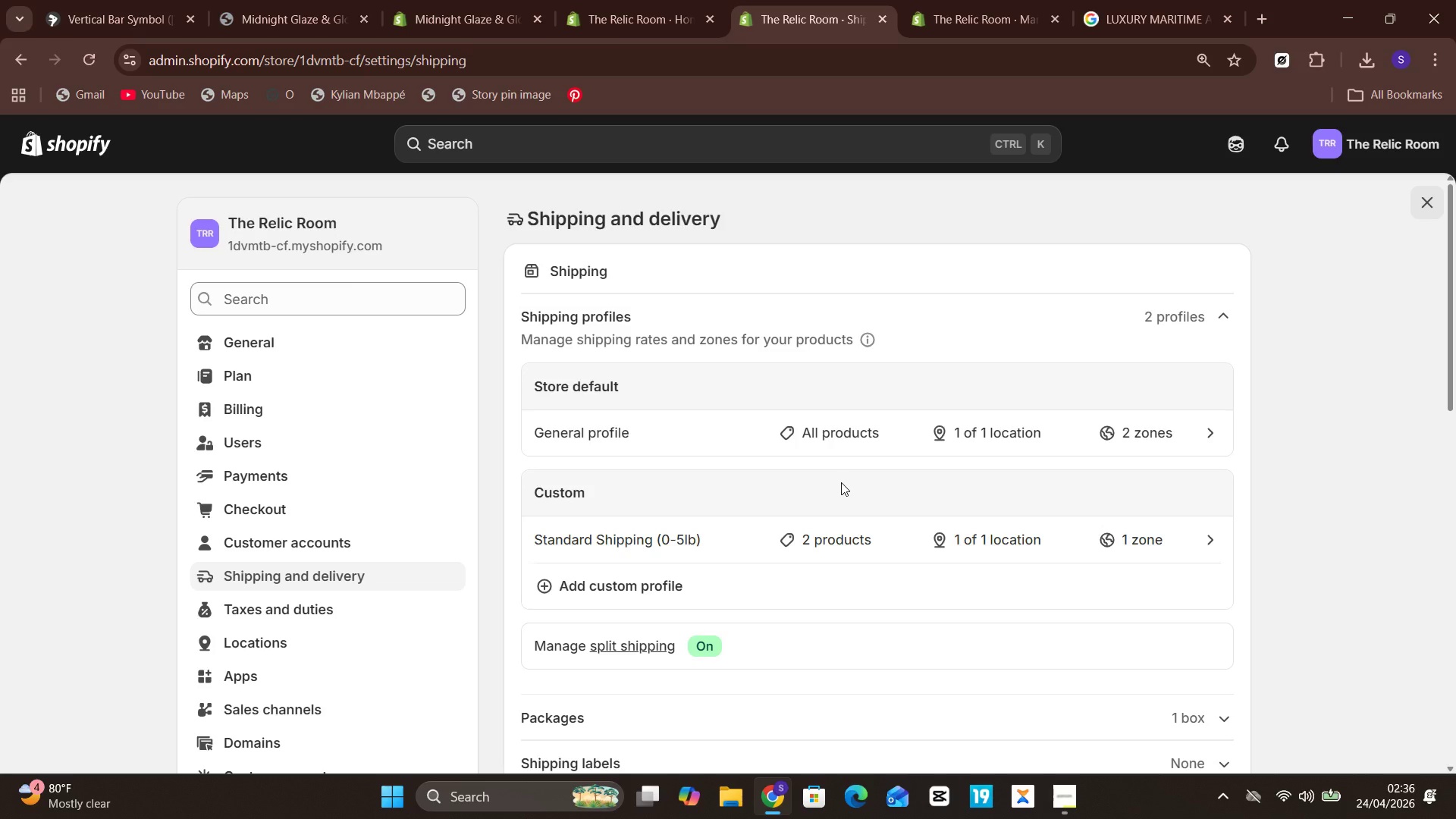 
wait(53.51)
 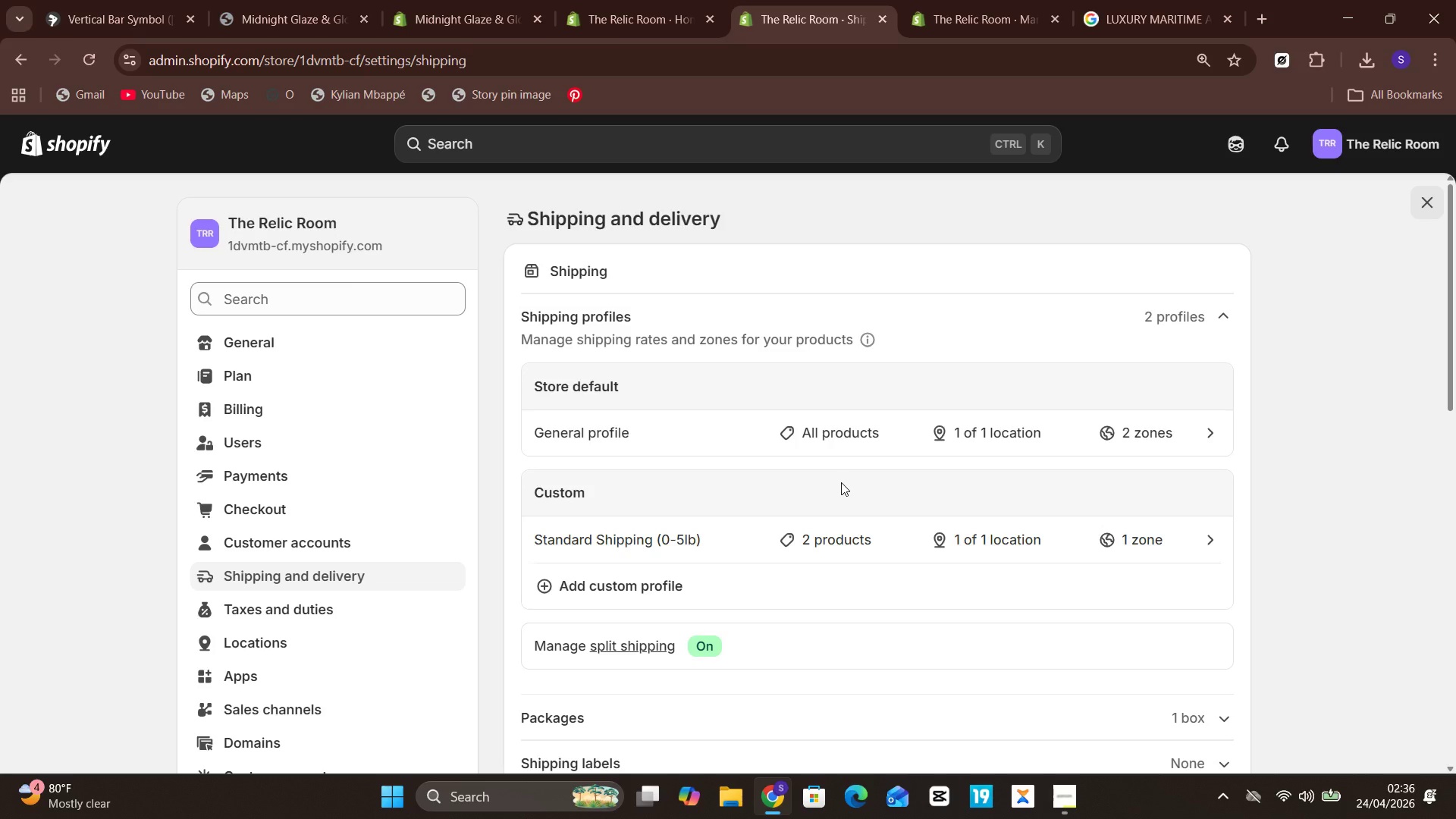 
left_click([639, 576])
 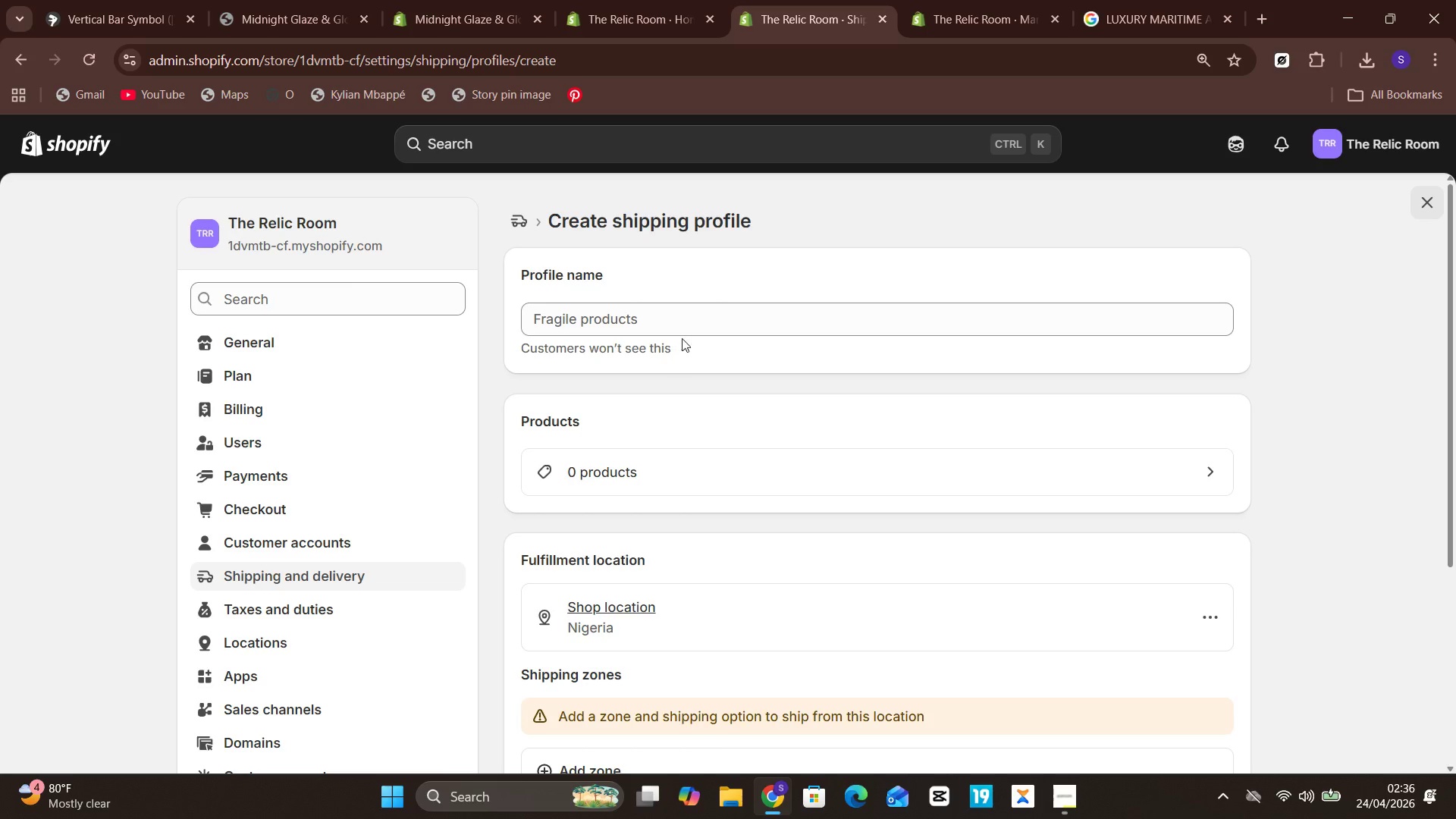 
left_click([683, 333])
 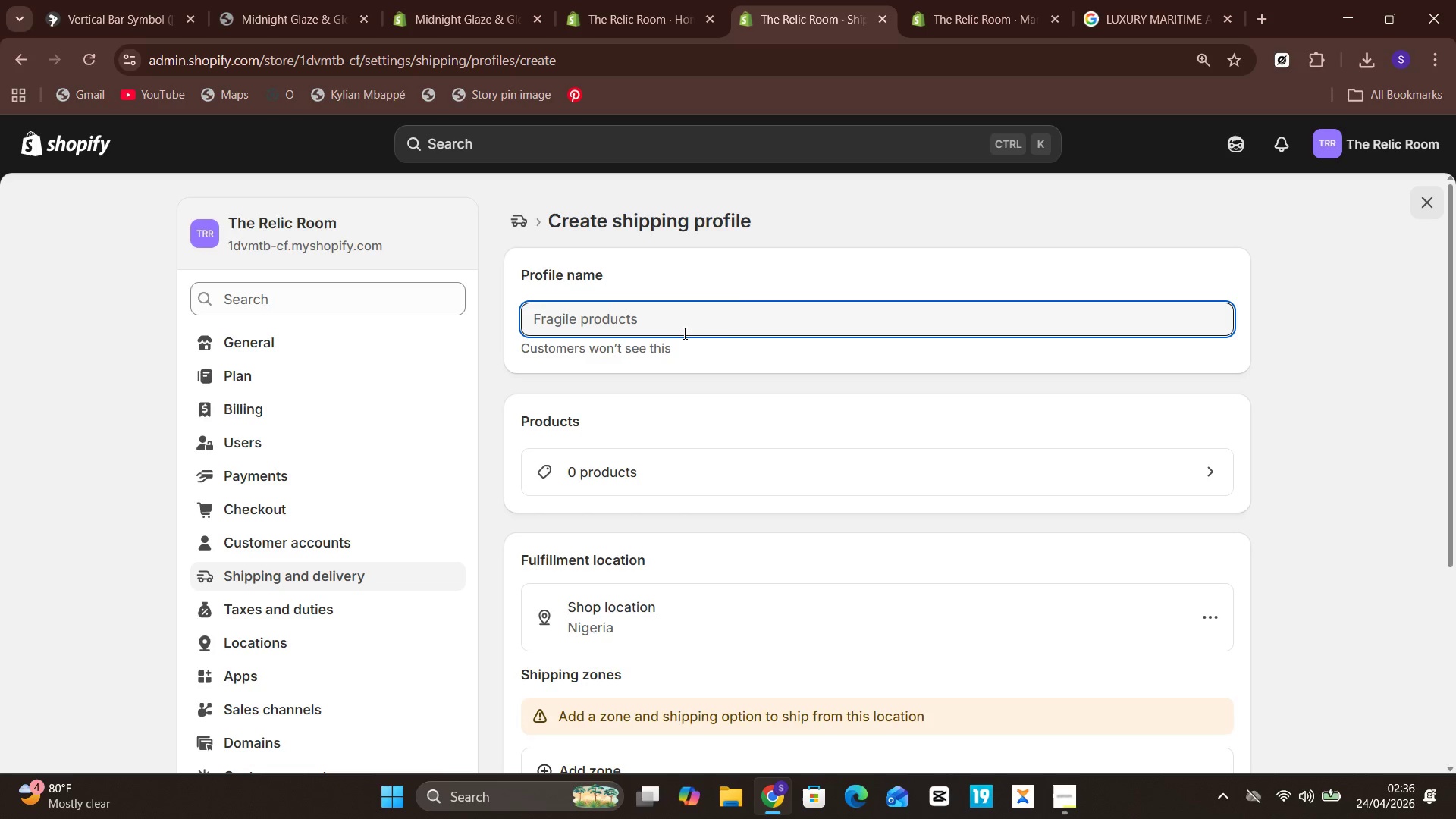 
wait(37.19)
 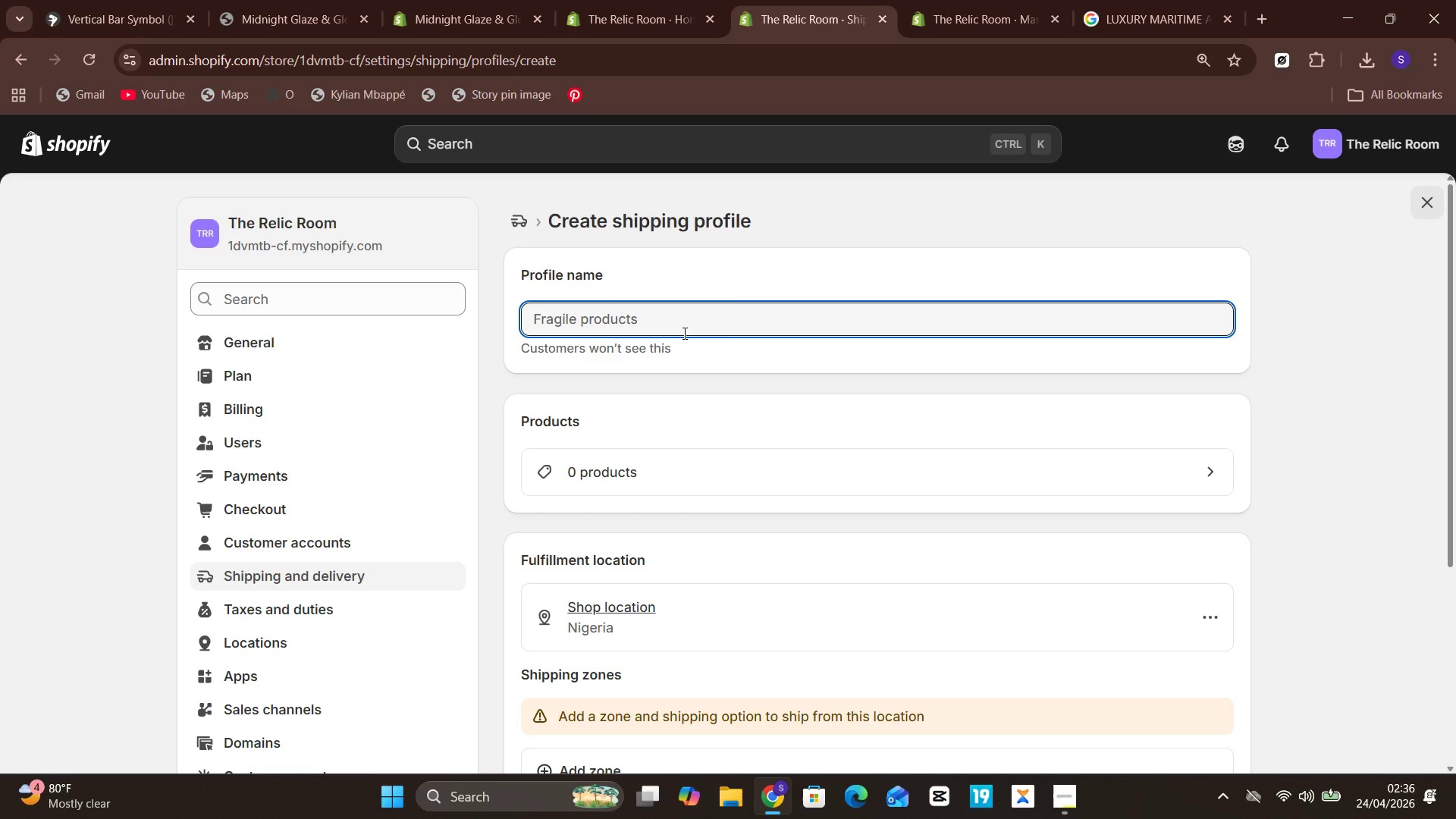 
left_click([531, 230])
 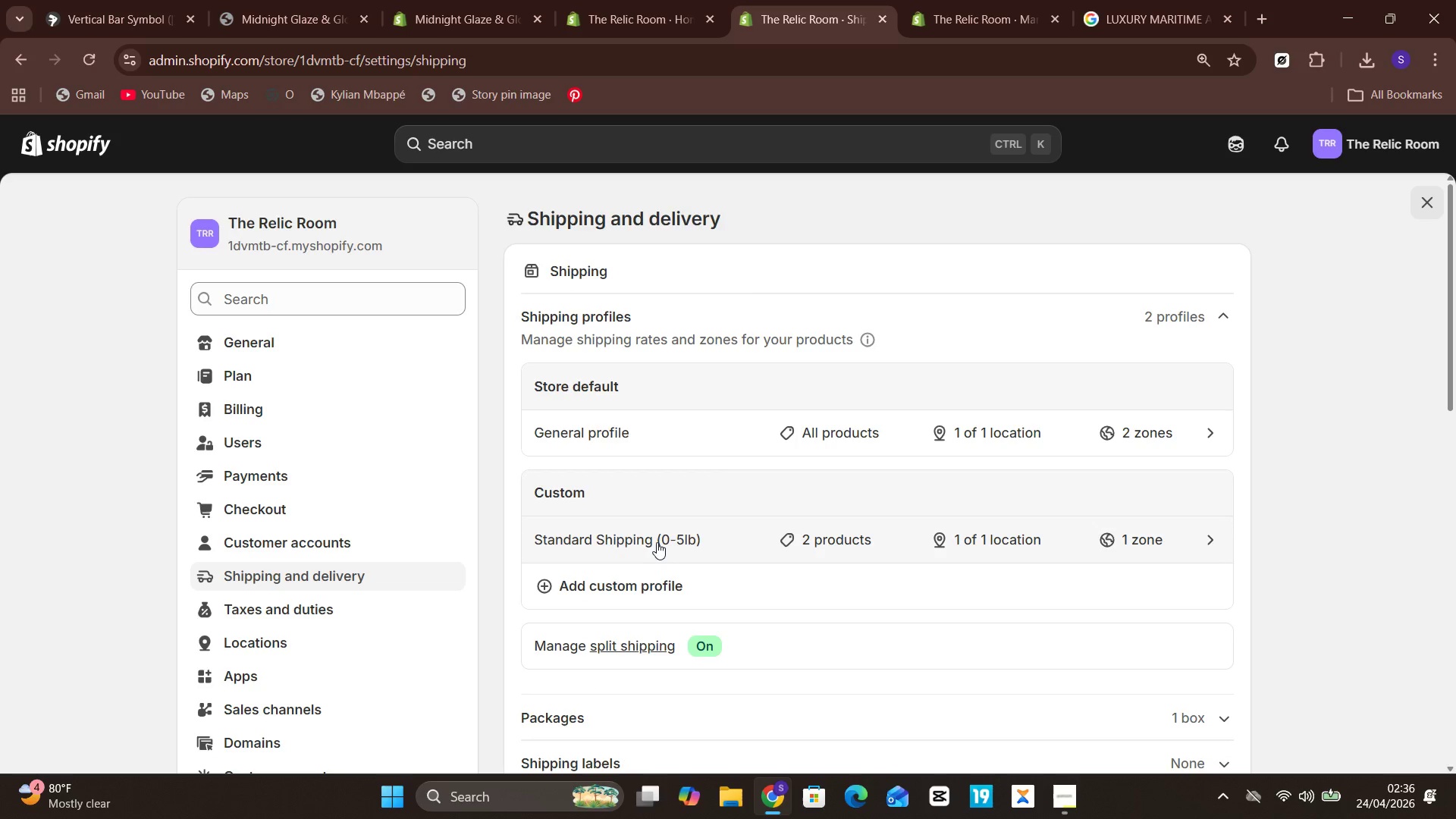 
left_click([657, 541])
 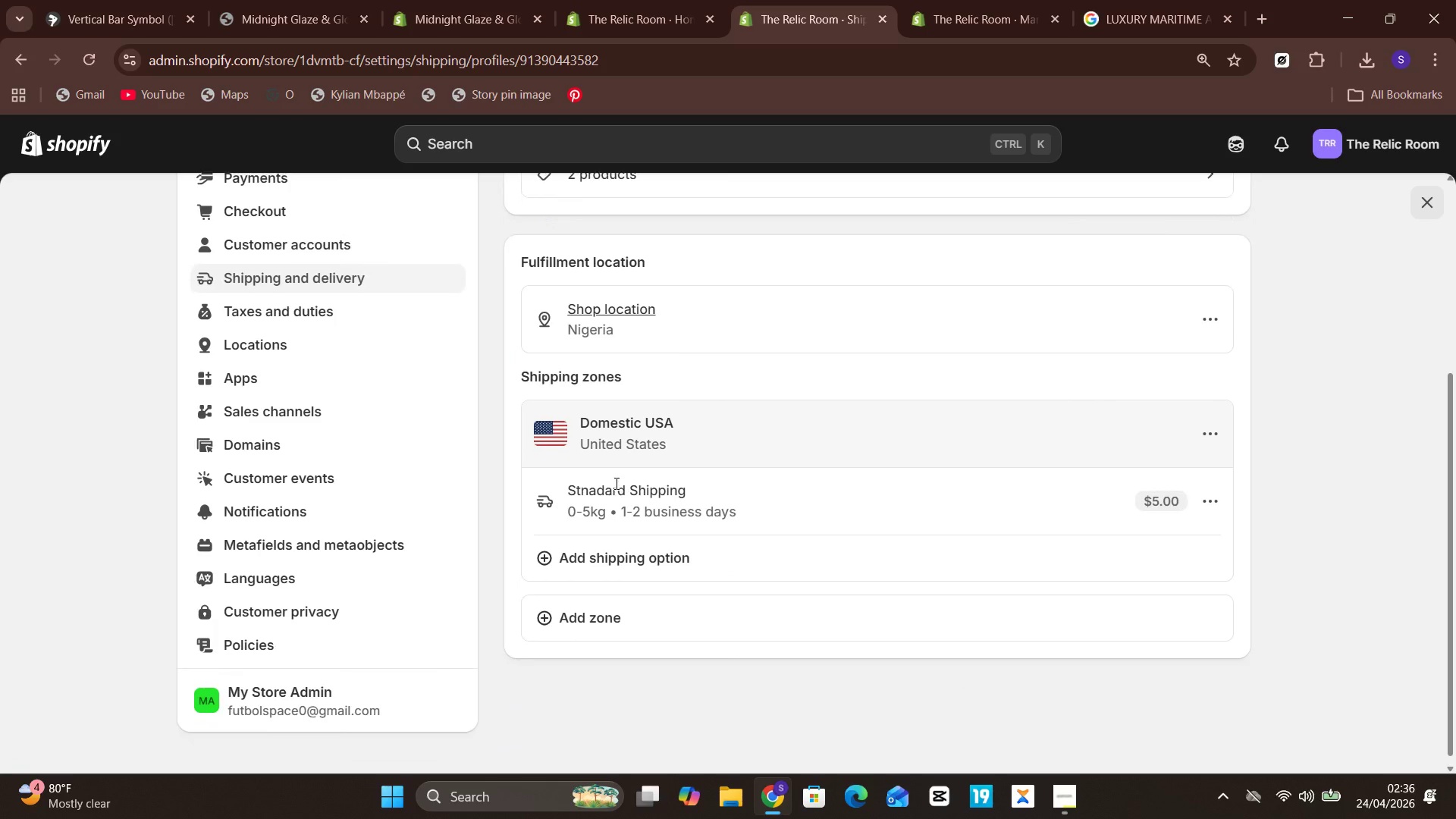 
wait(5.34)
 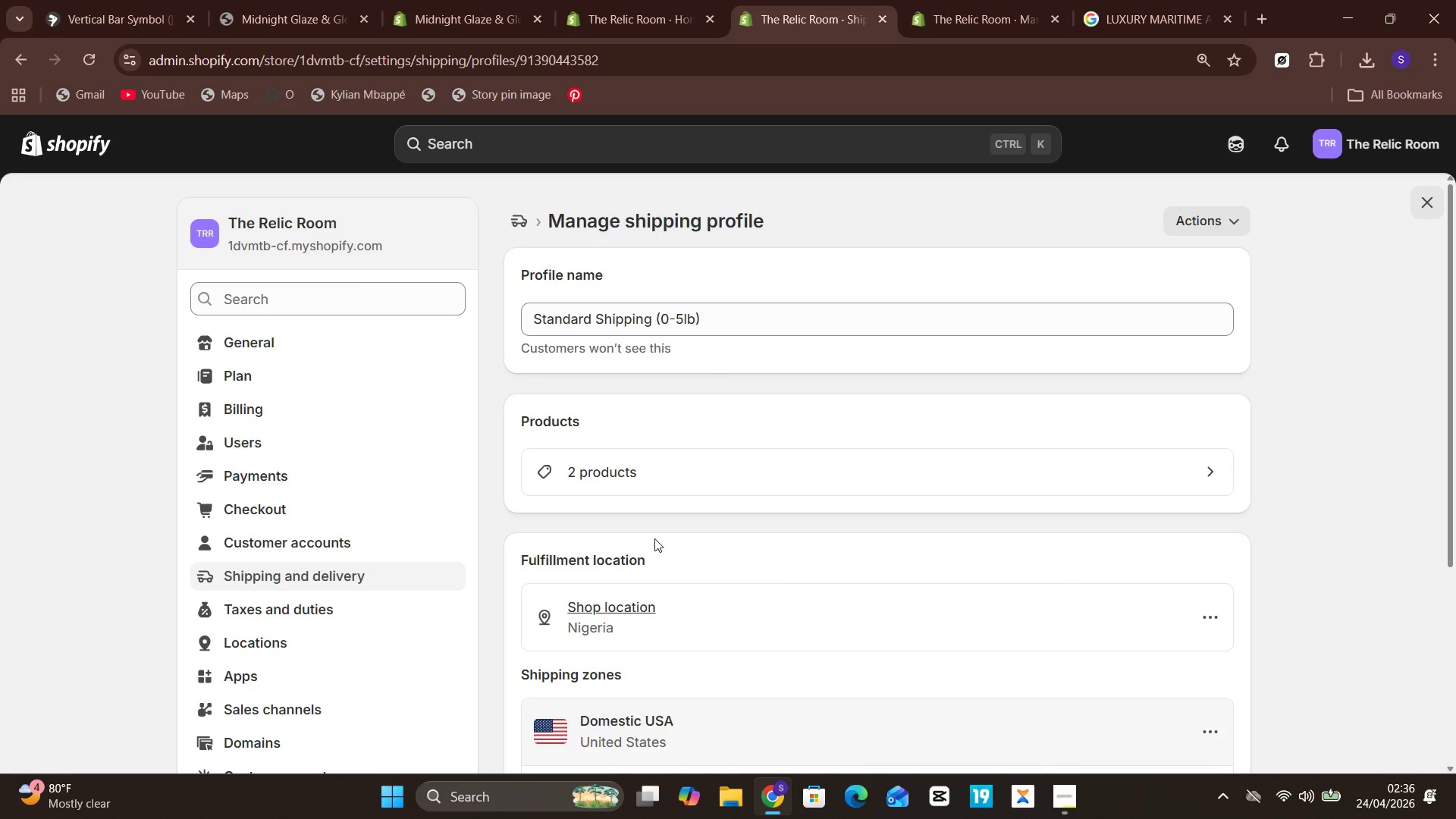 
left_click([615, 547])
 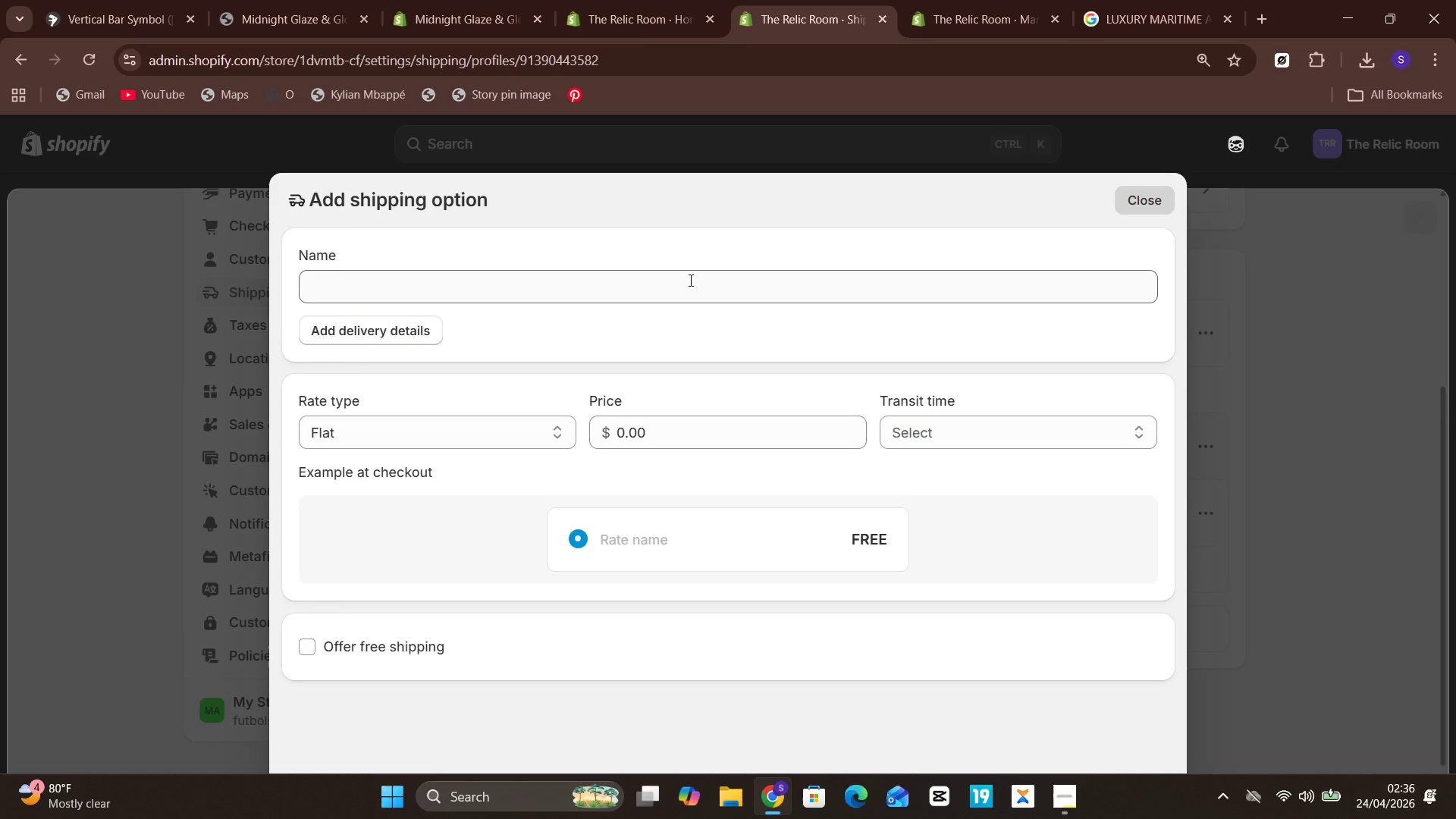 
left_click([608, 298])
 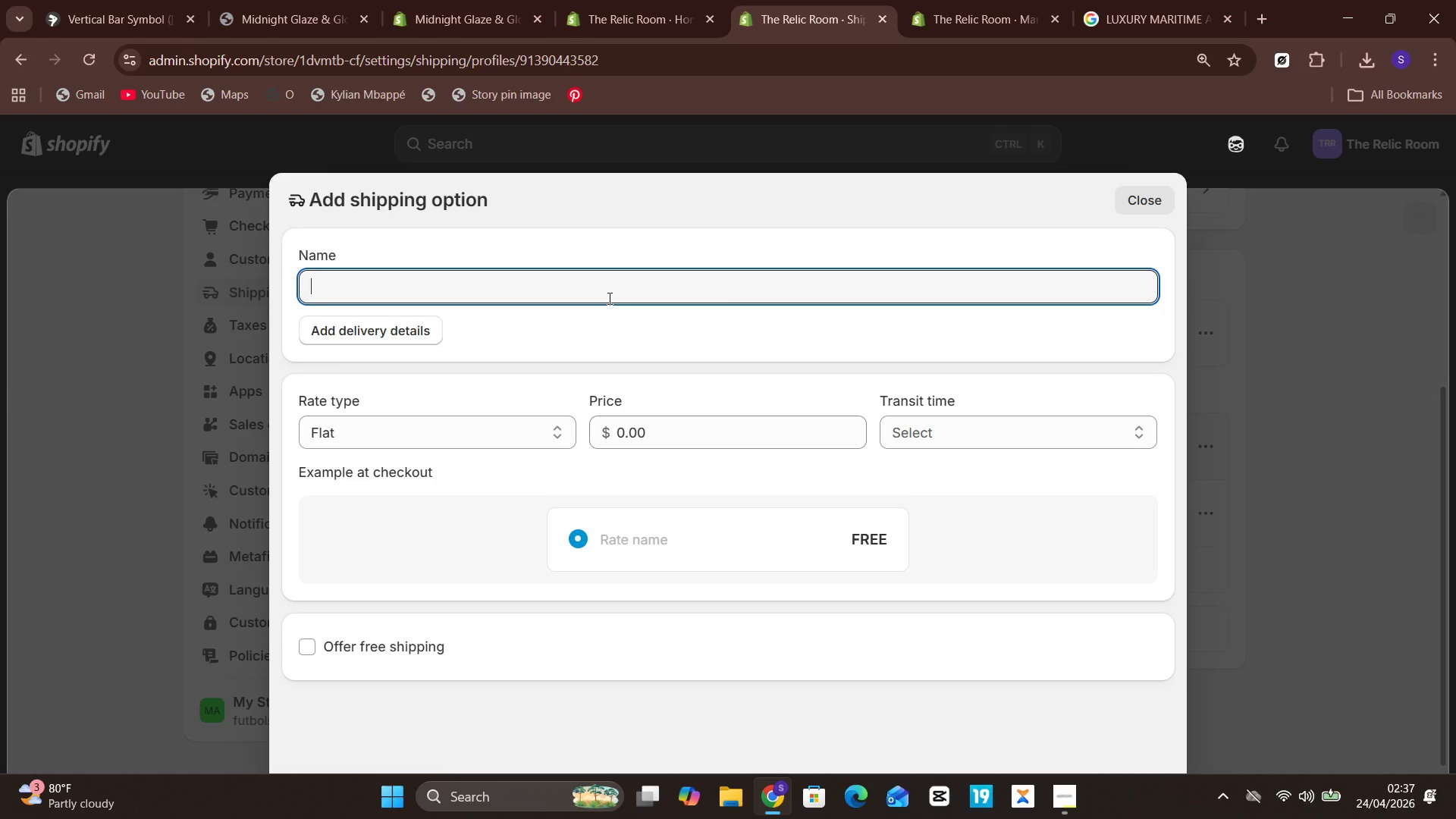 
wait(41.05)
 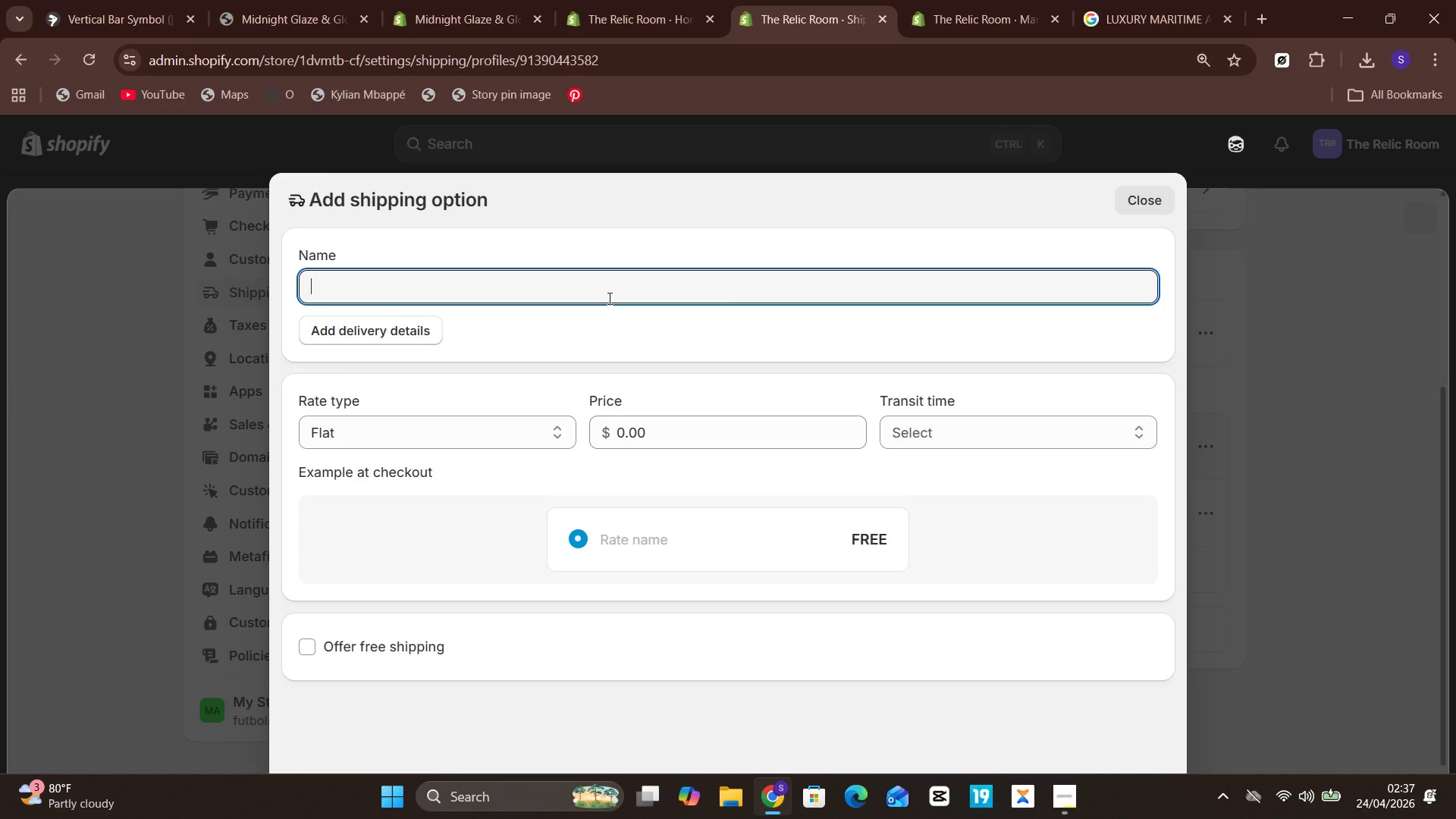 
type(A)
key(Backspace)
type(Standard Shipping )
 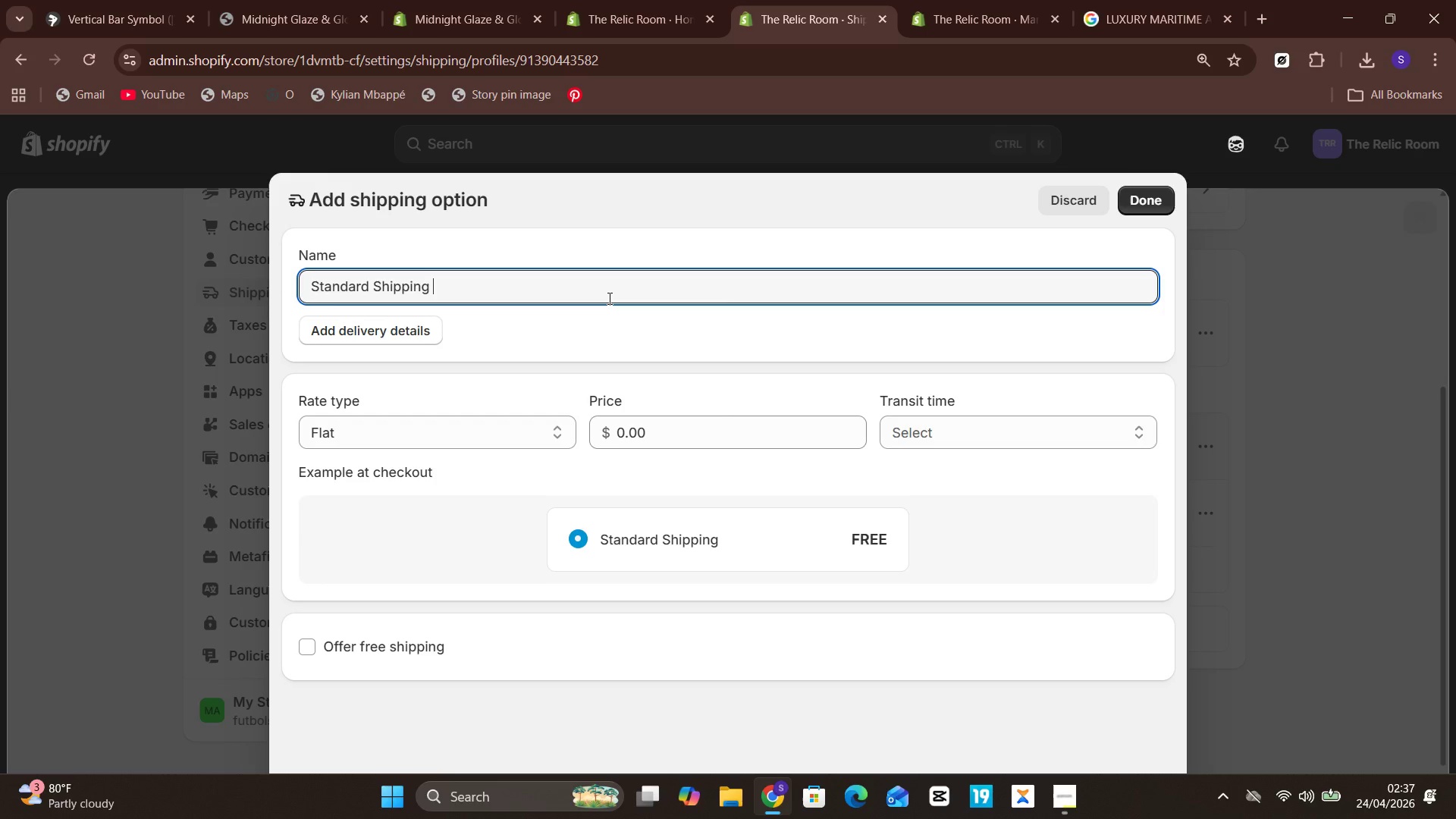 
wait(5.55)
 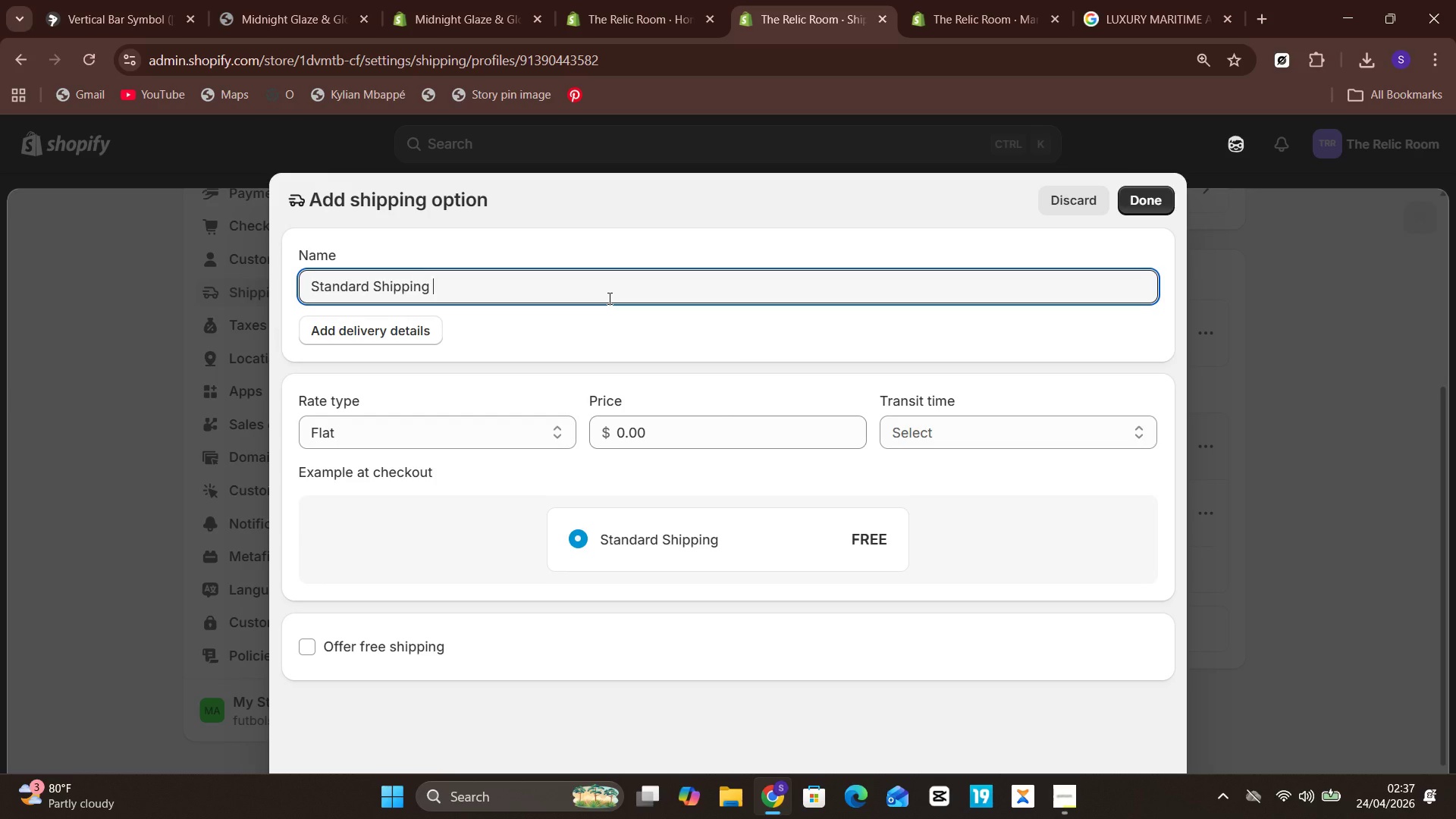 
key(5)
 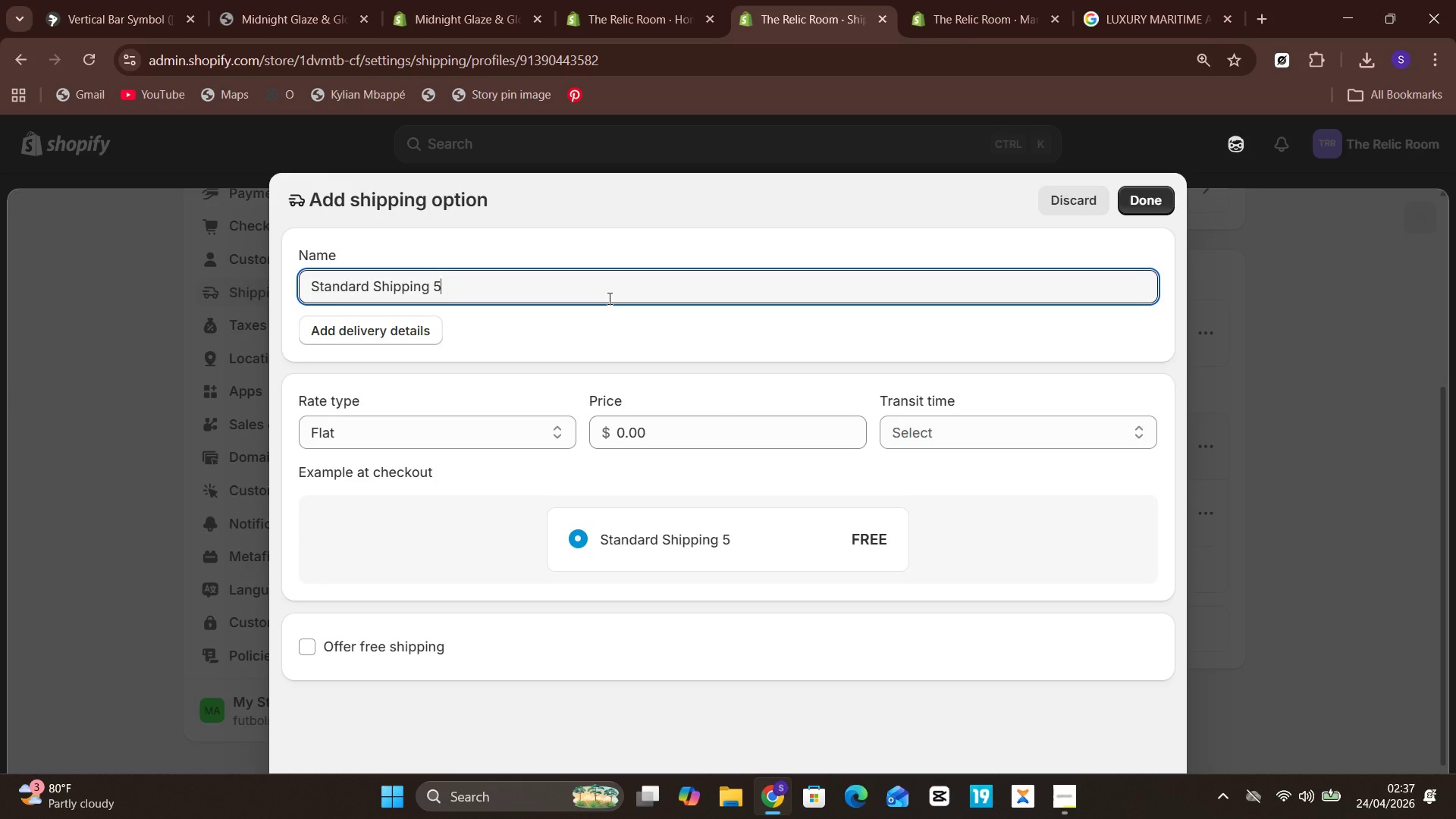 
key(Backspace)
 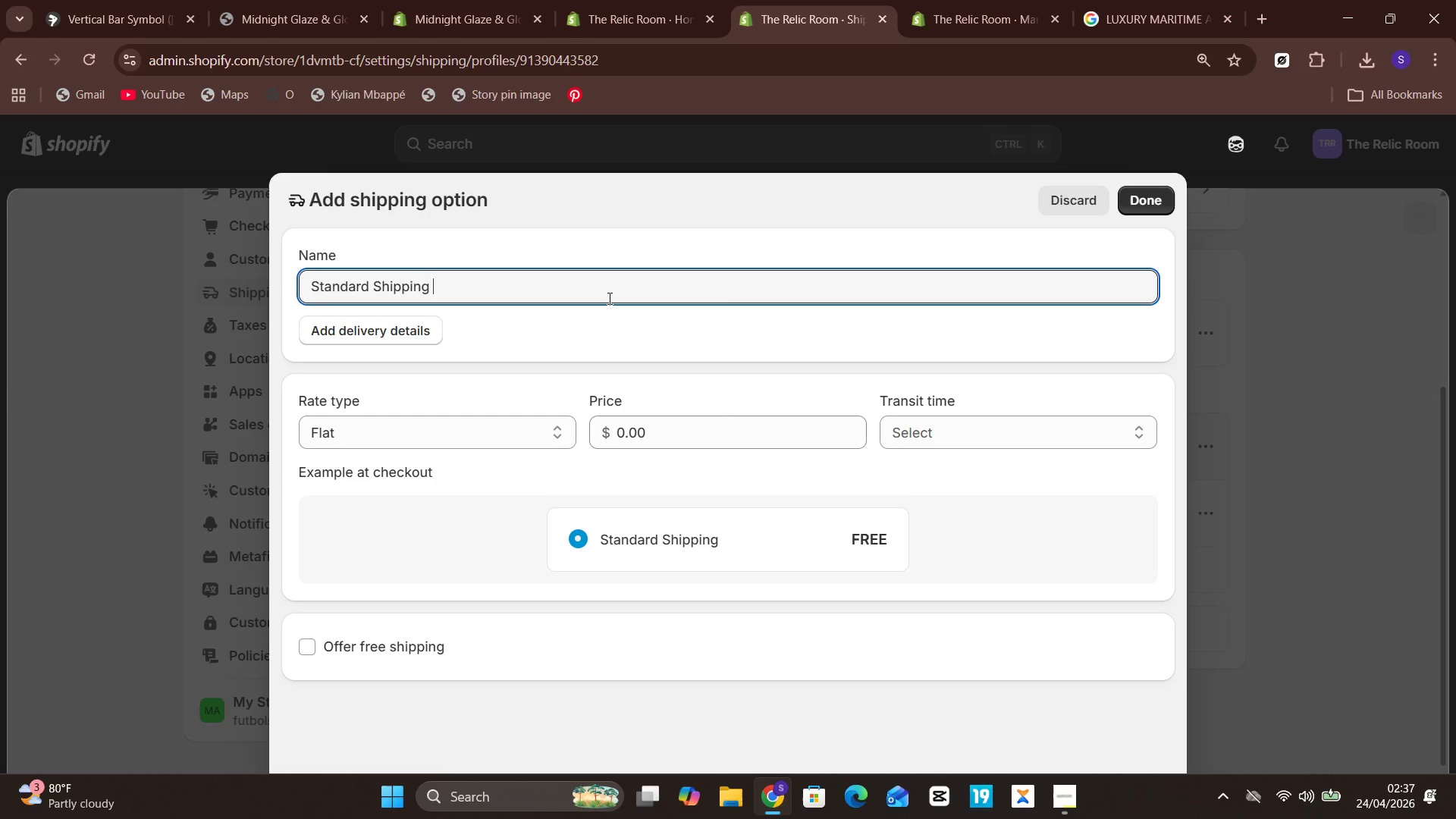 
key(5)
 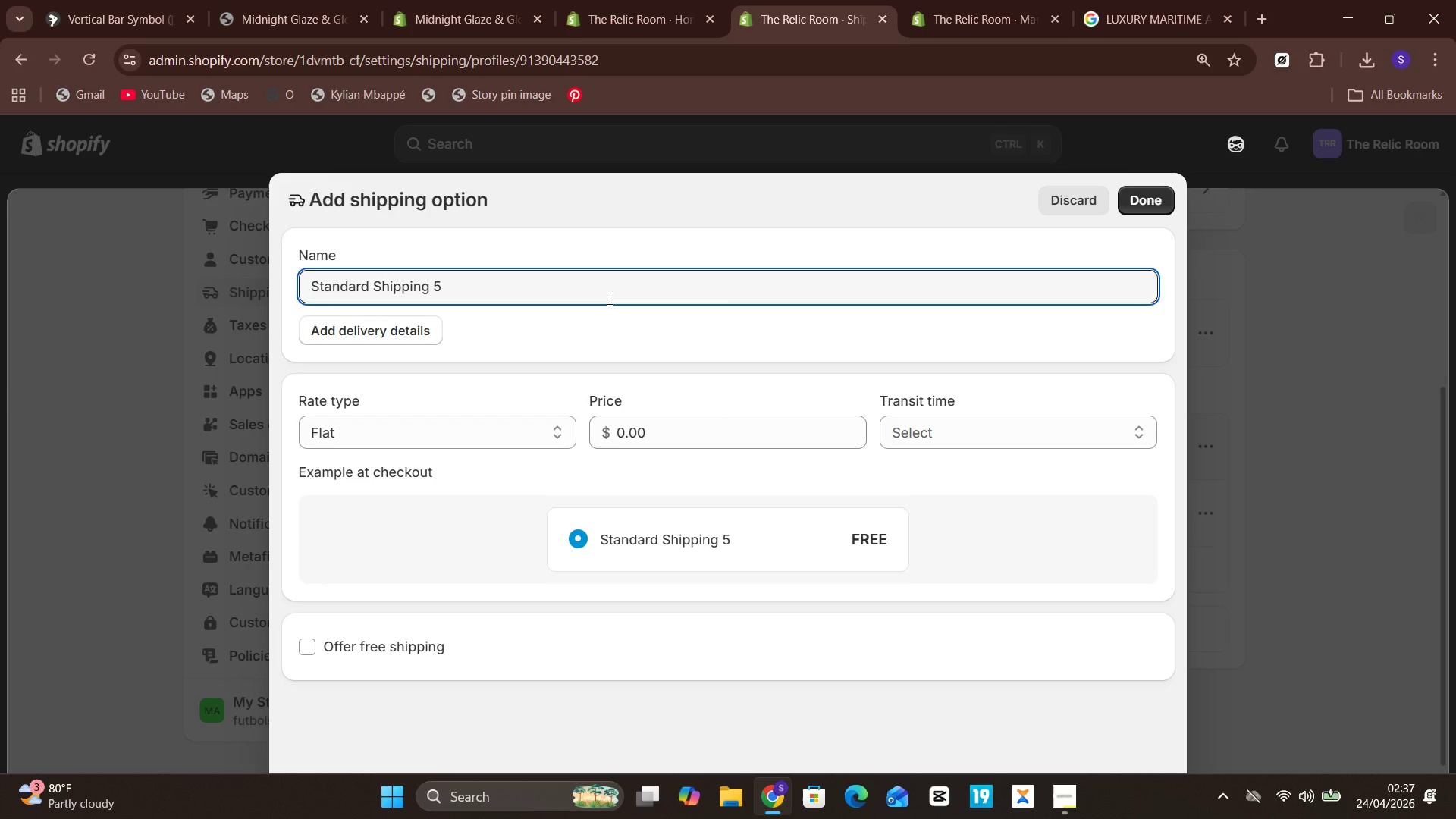 
key(Period)
 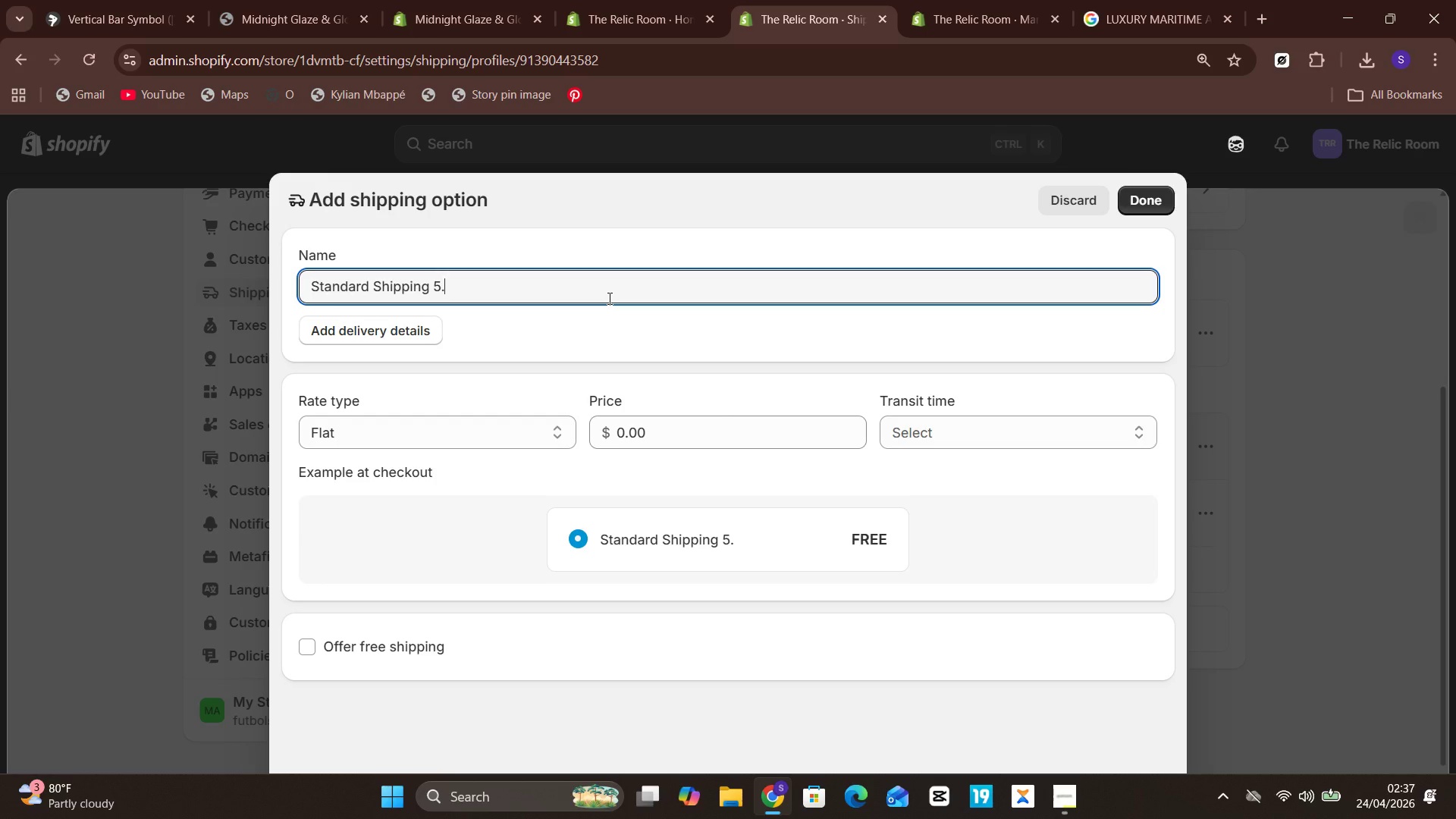 
key(1)
 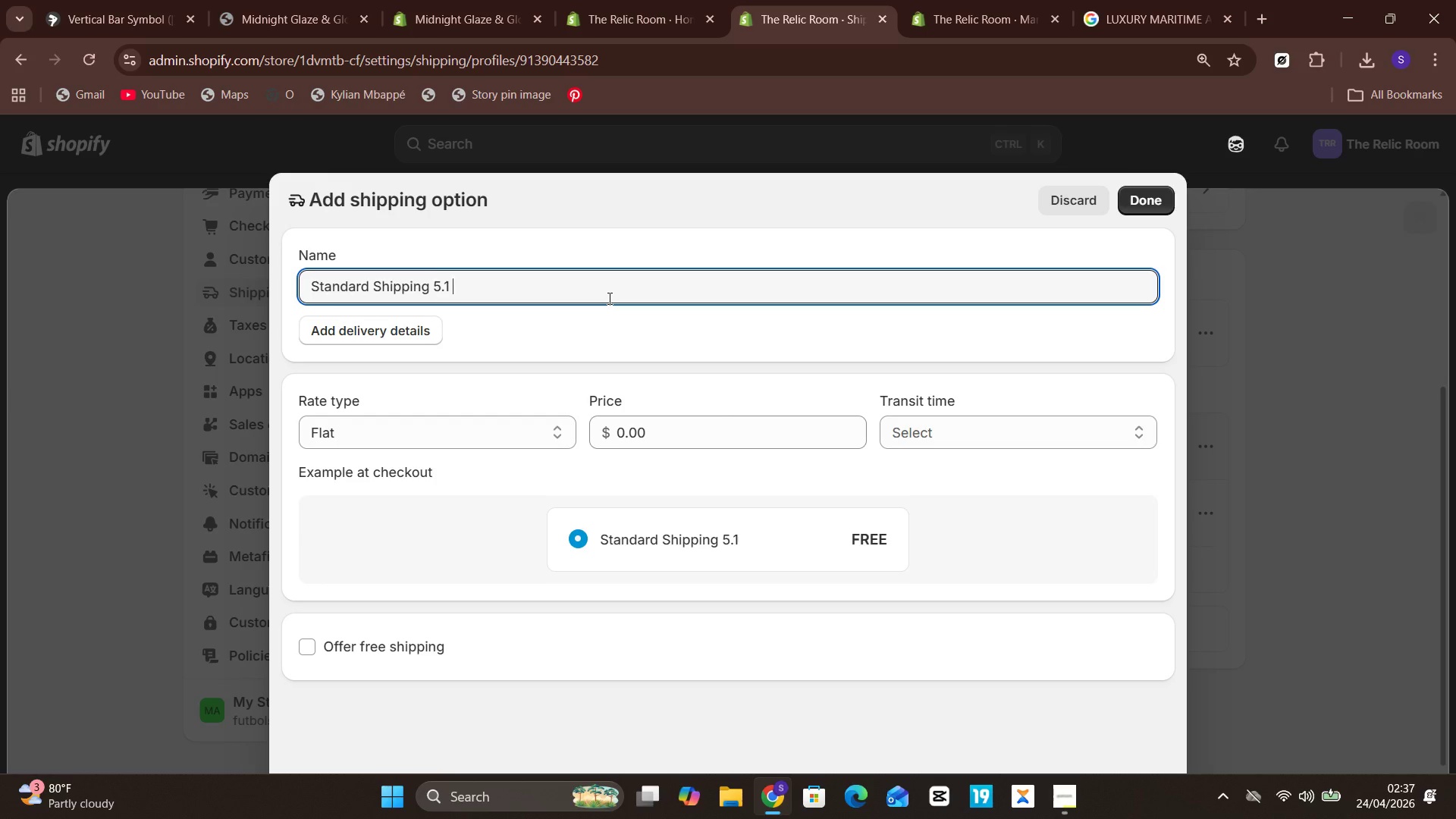 
key(Space)
 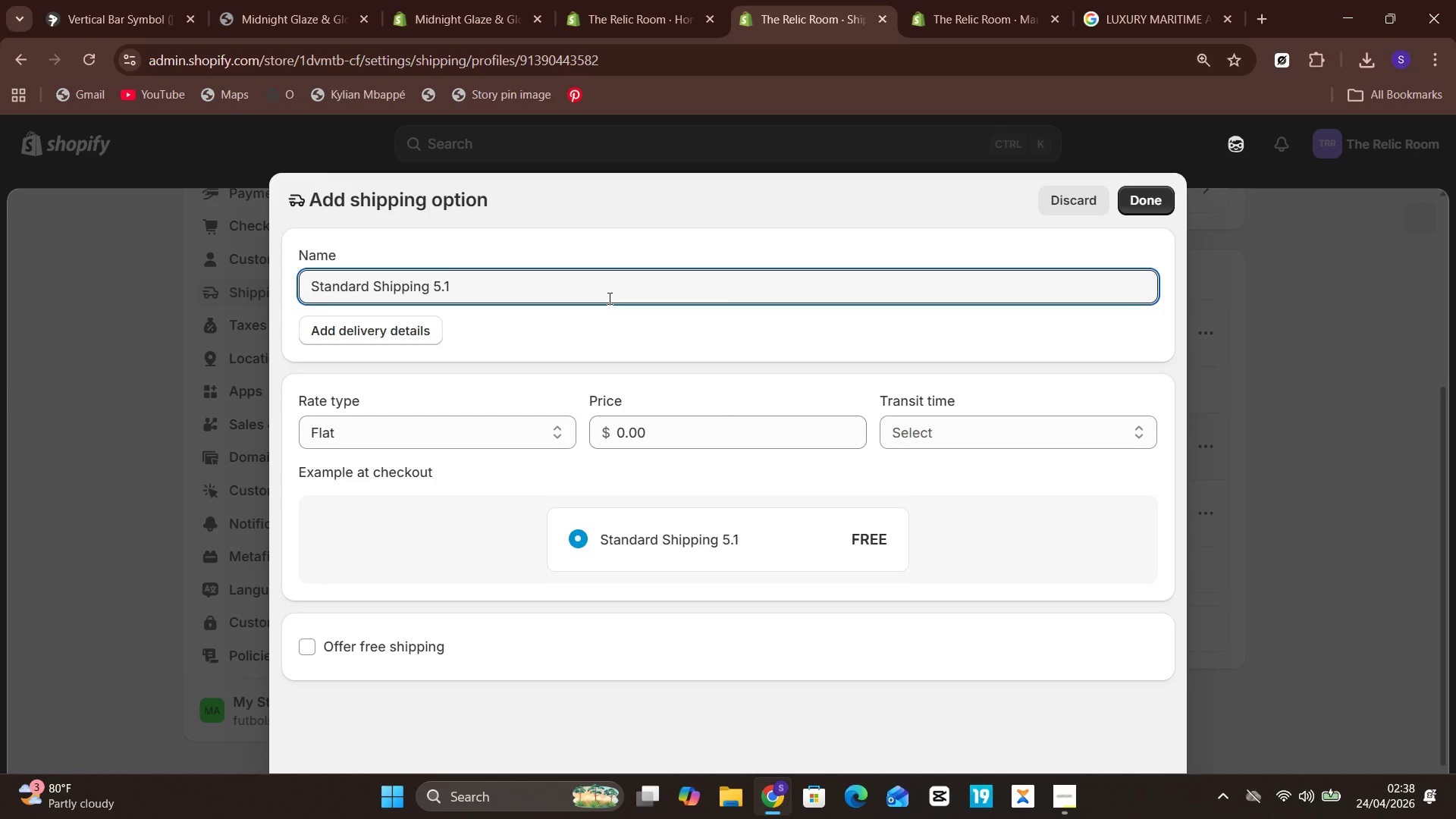 
type(-20lb)
 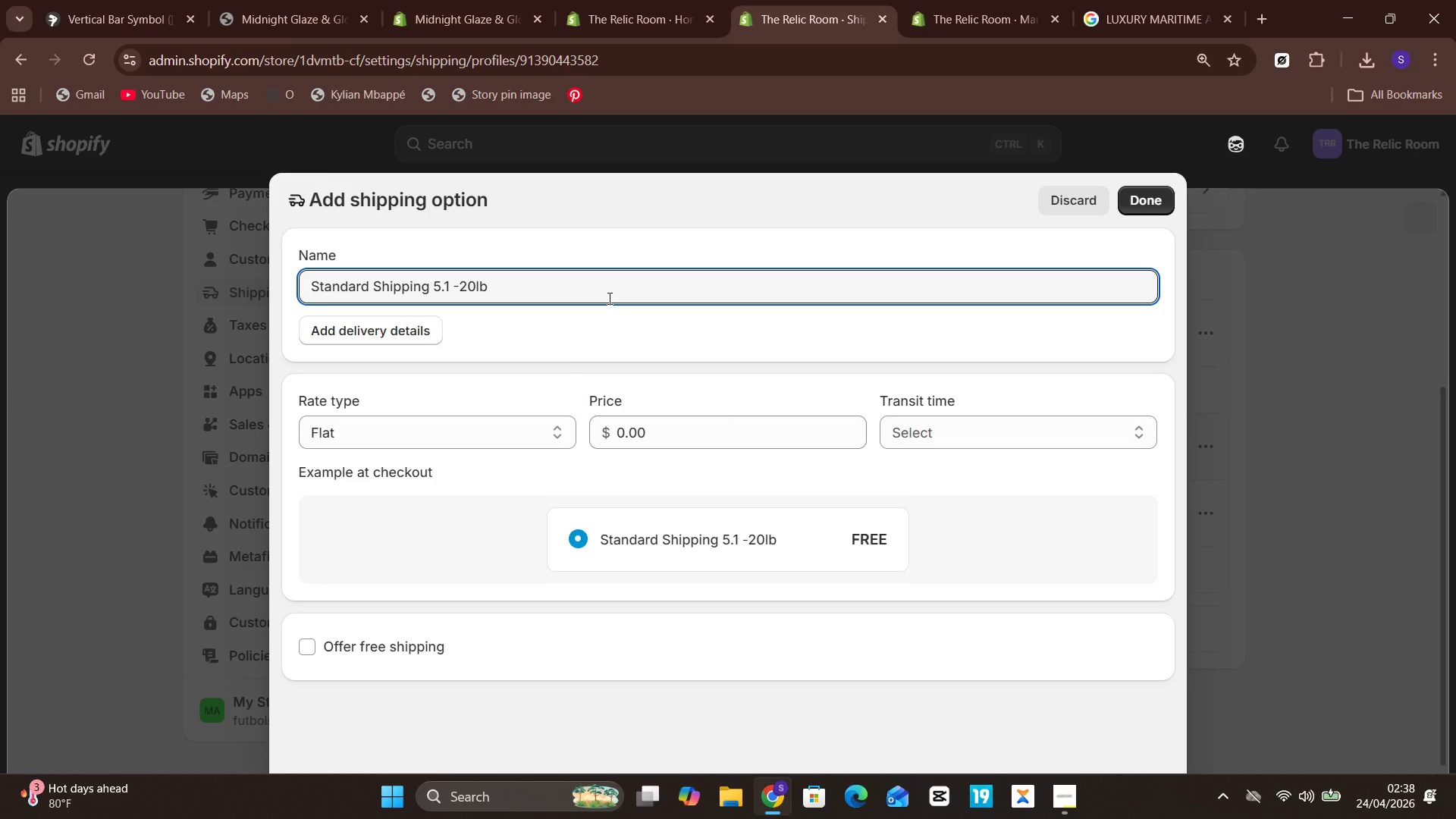 
wait(15.47)
 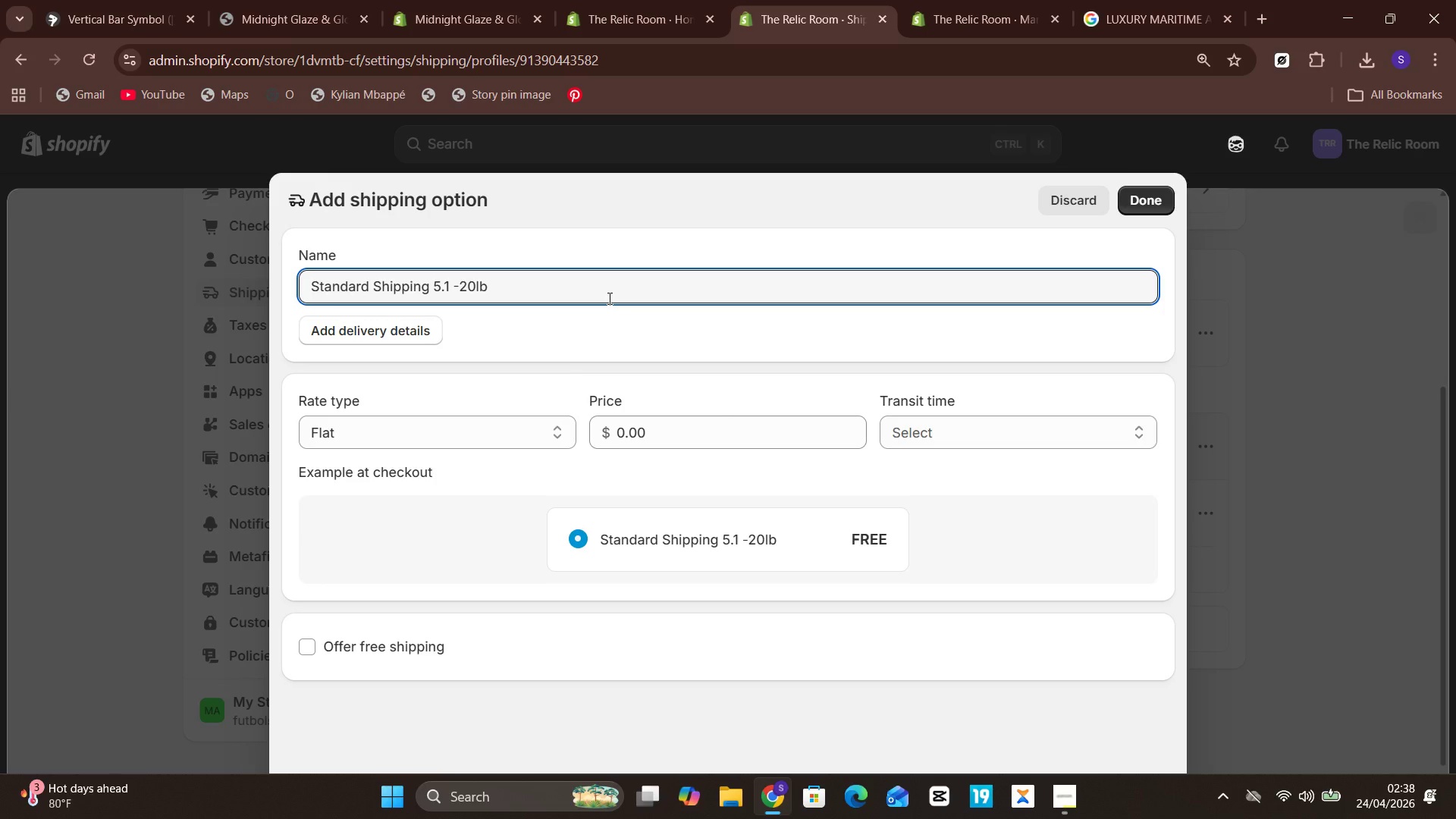 
left_click([506, 438])
 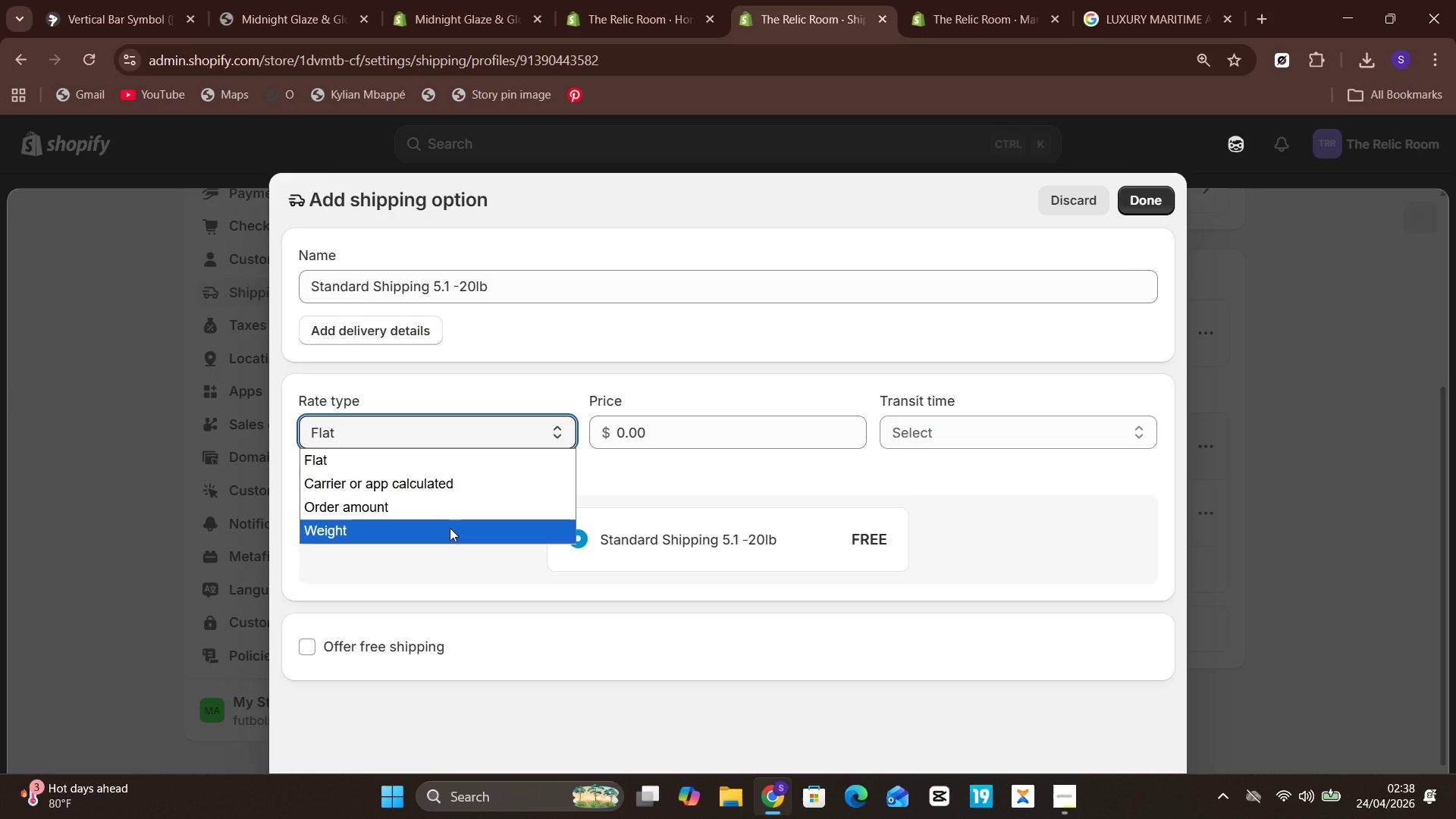 
left_click([450, 528])
 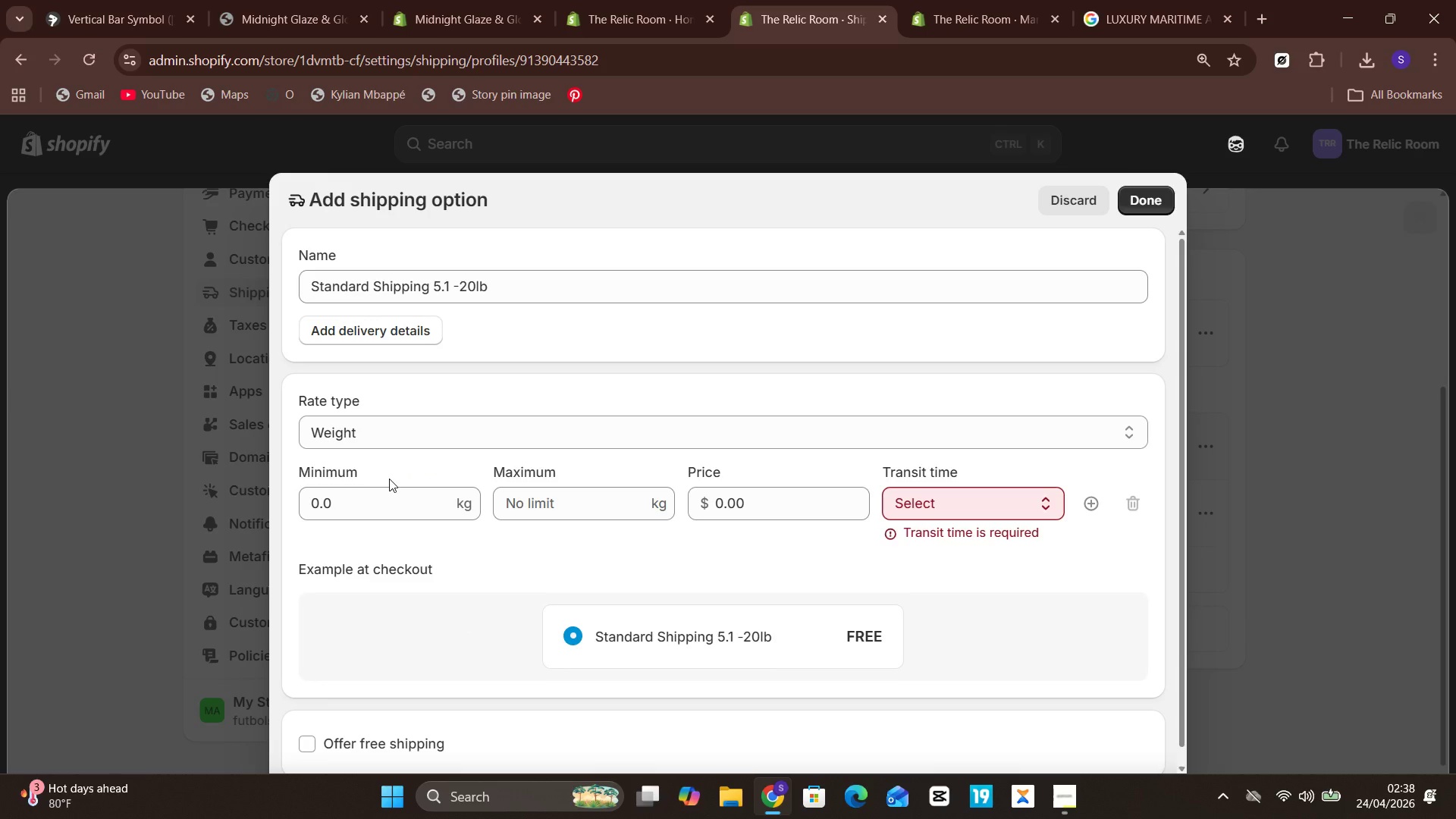 
left_click([386, 502])
 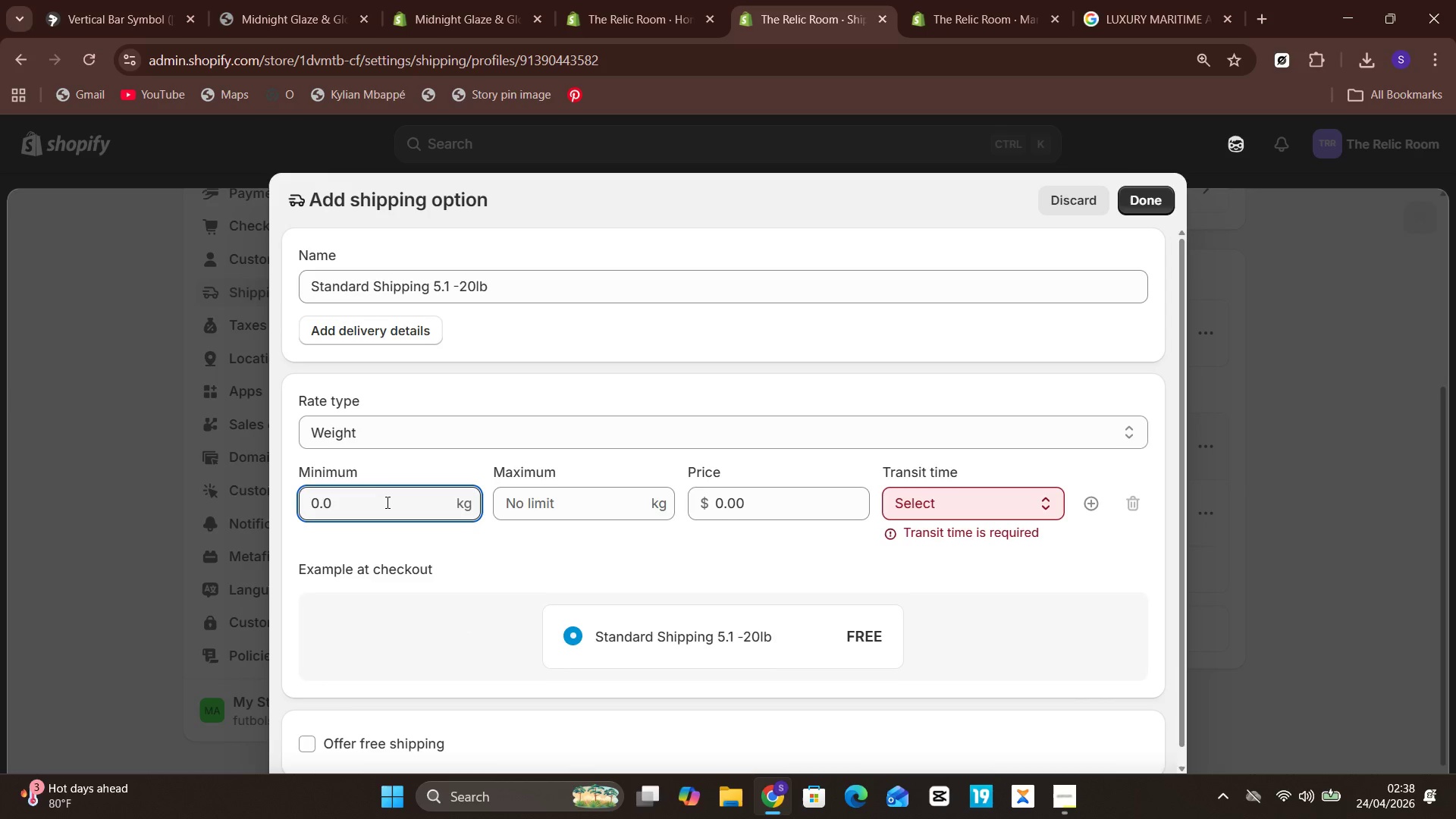 
key(Backspace)
 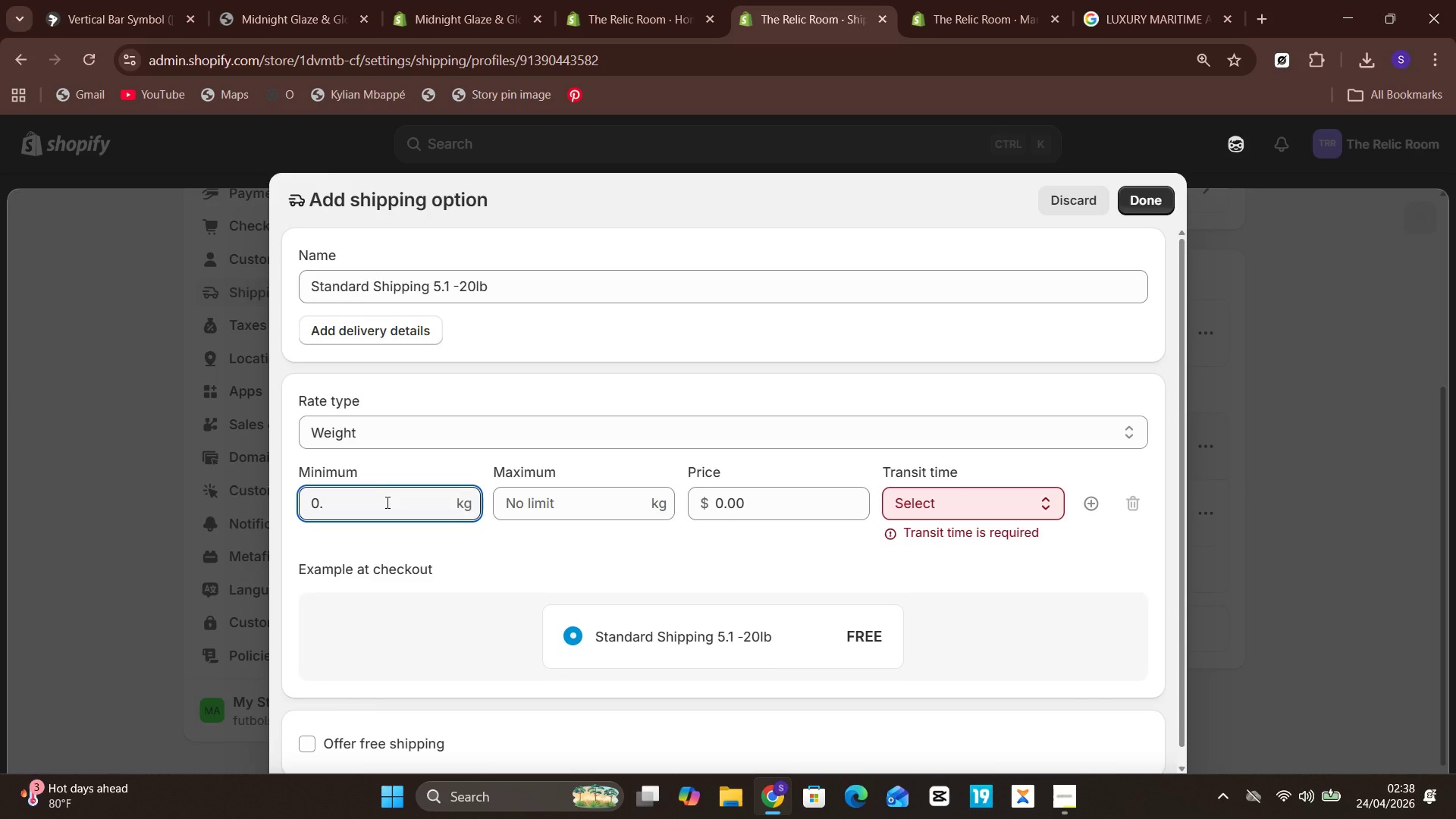 
key(Backspace)
 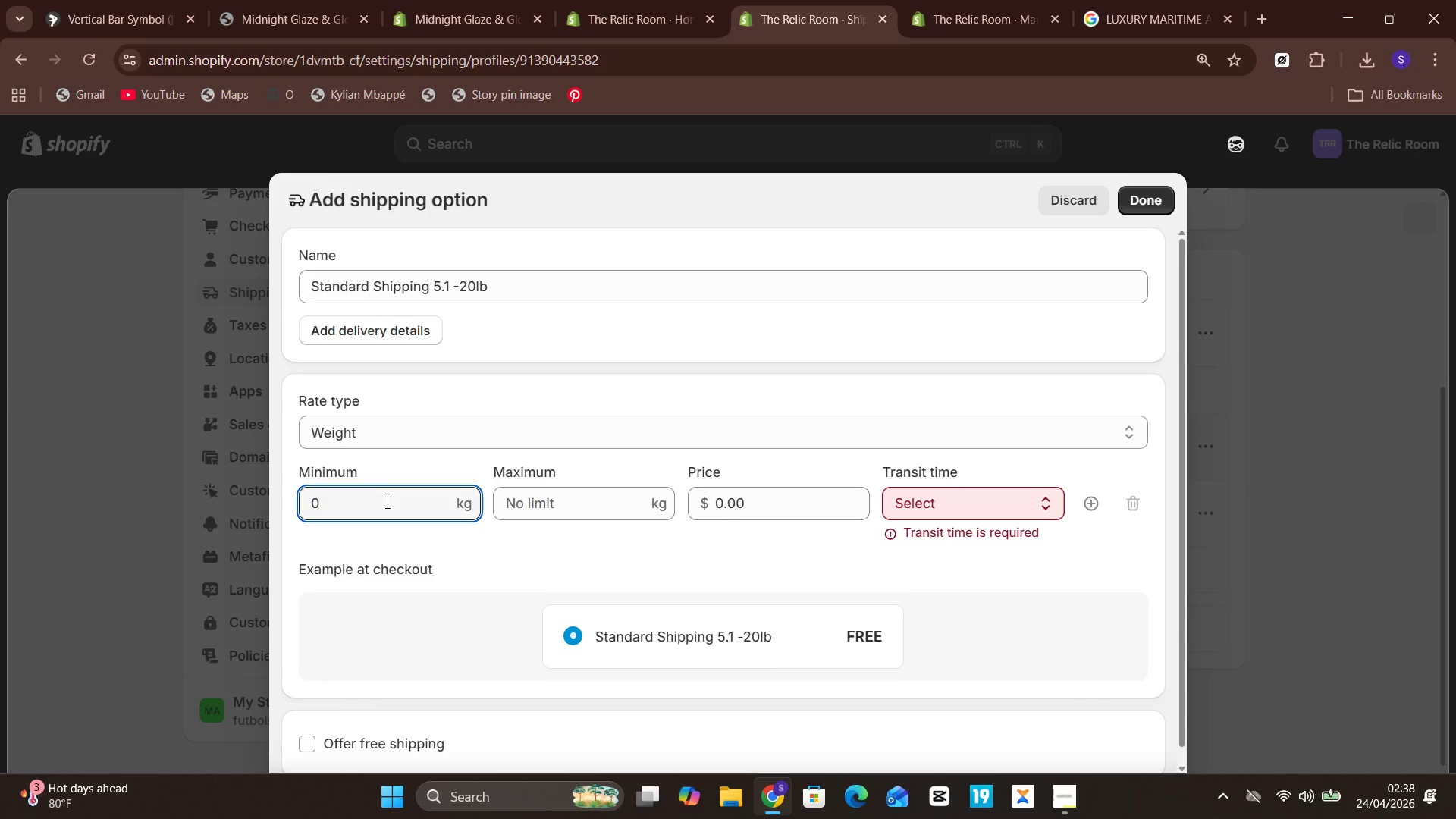 
key(Backspace)
 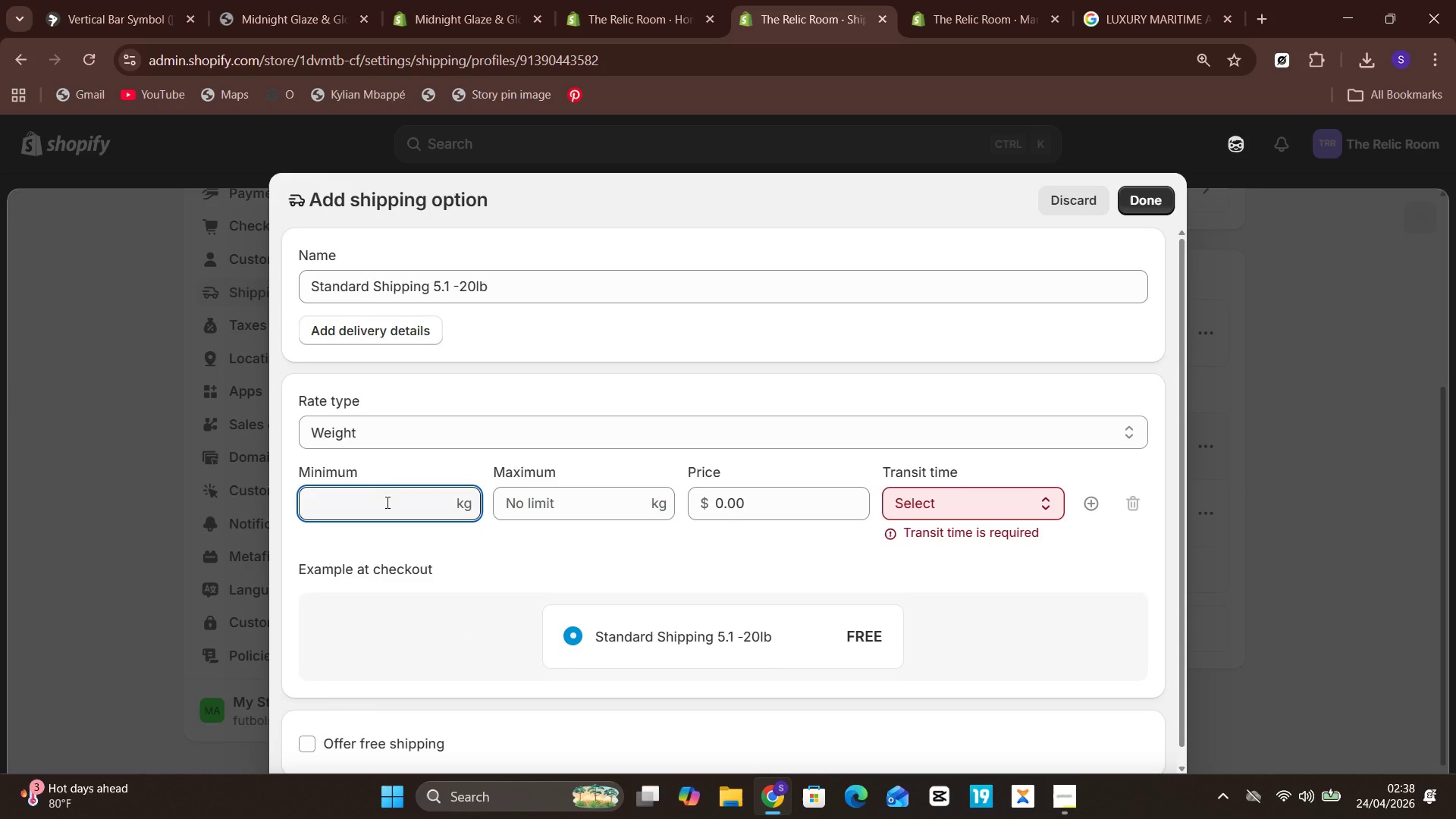 
key(5)
 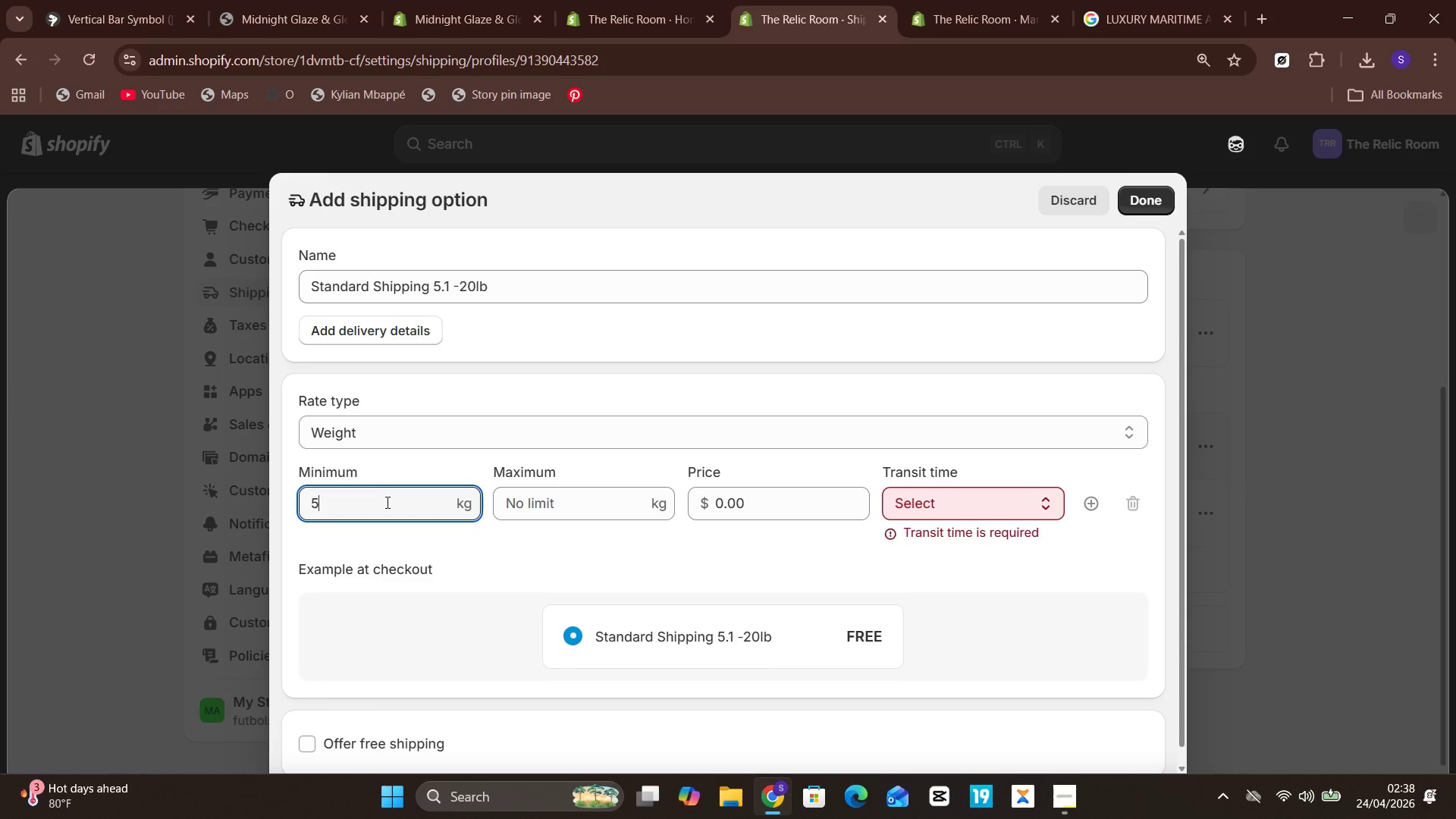 
key(Period)
 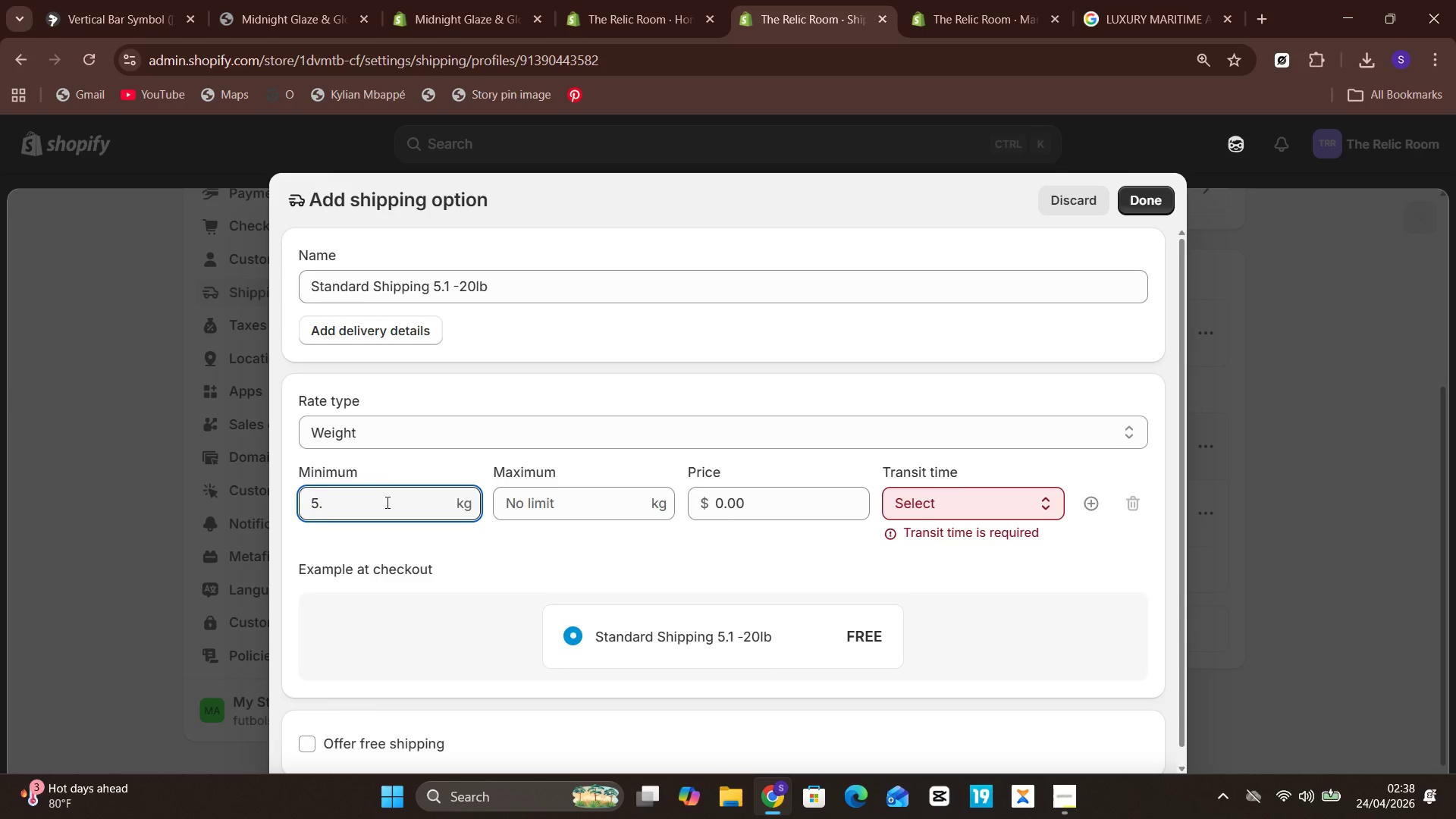 
key(1)
 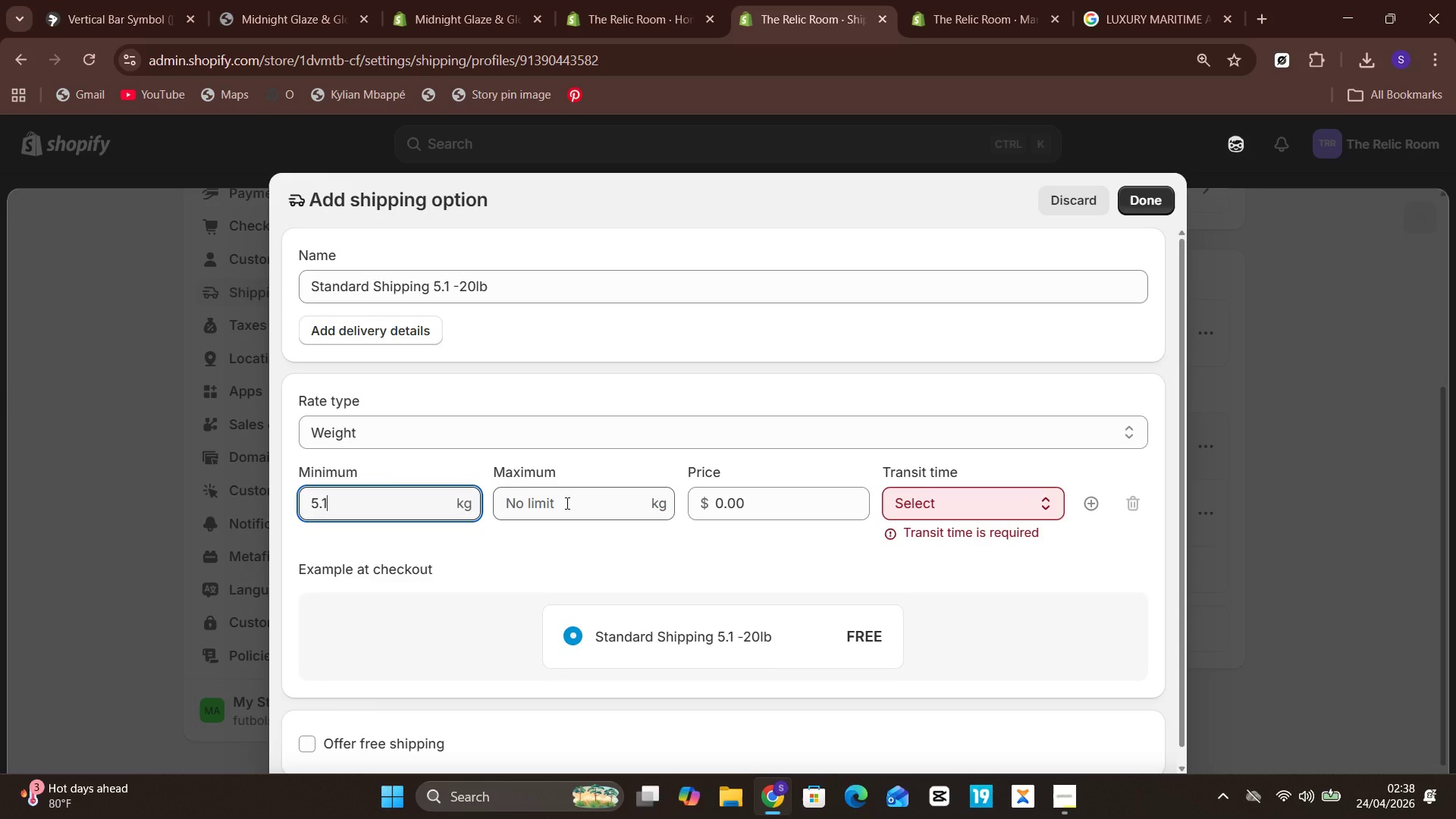 
left_click([567, 503])
 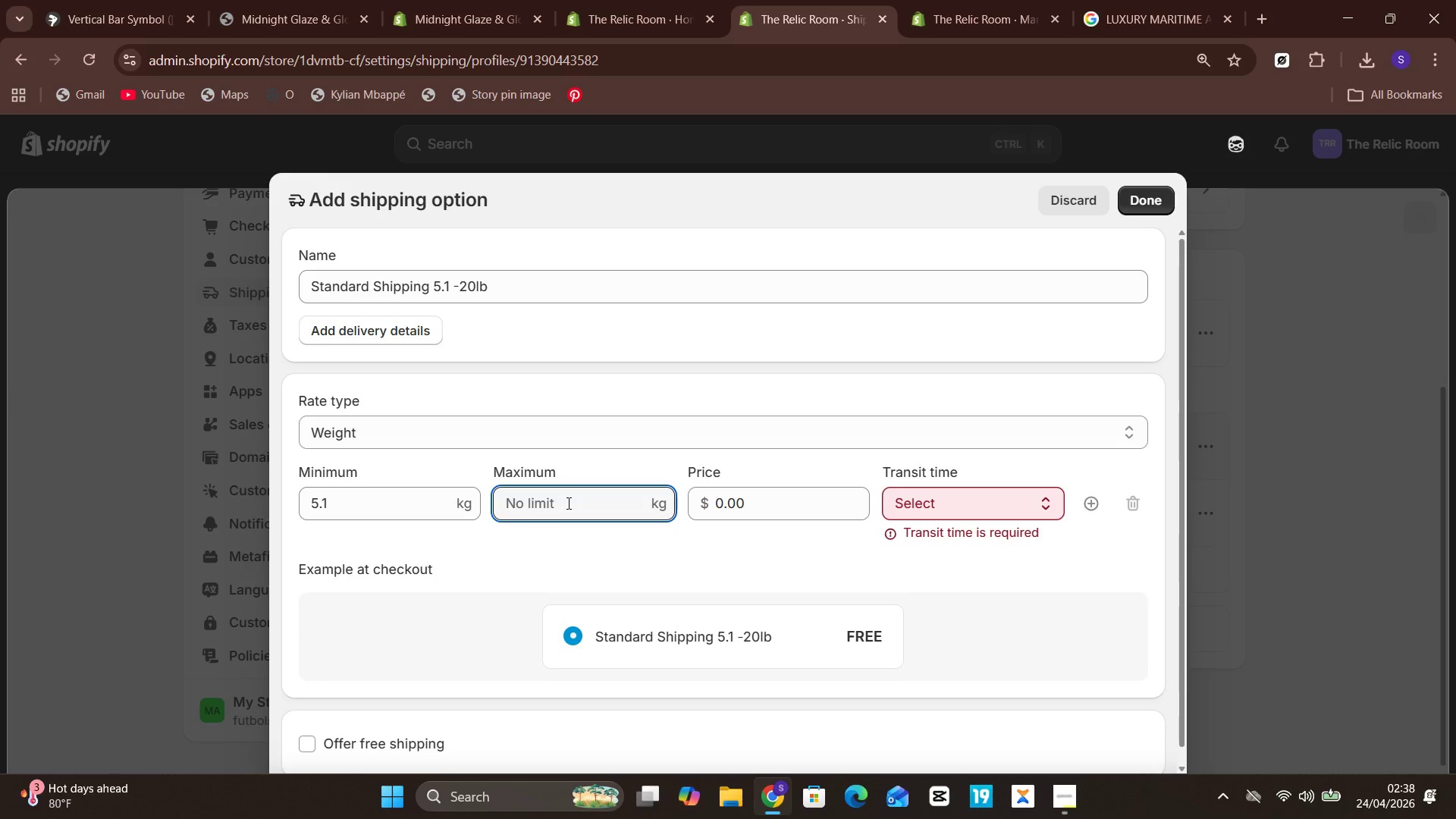 
type(20)
 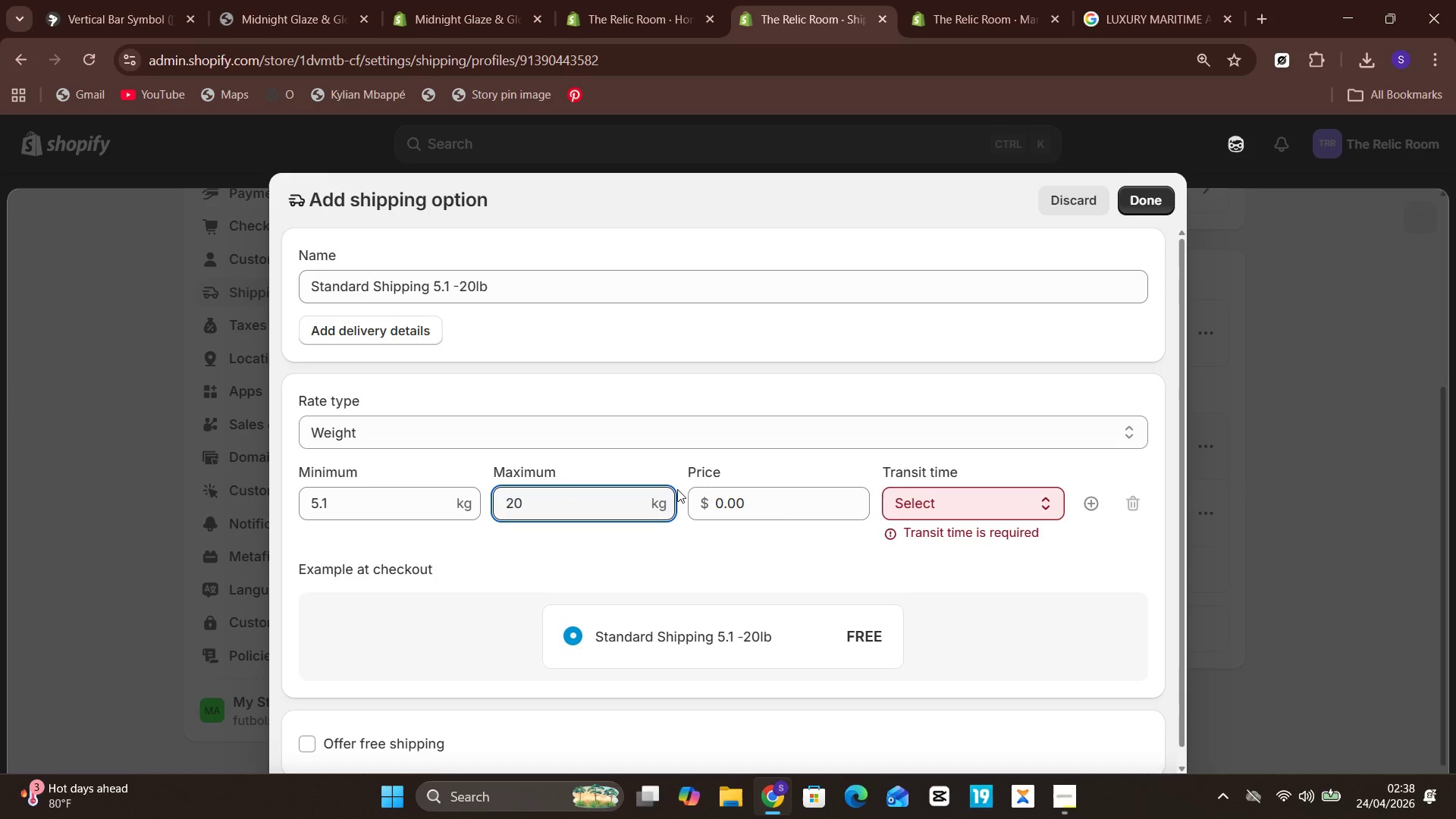 
wait(6.77)
 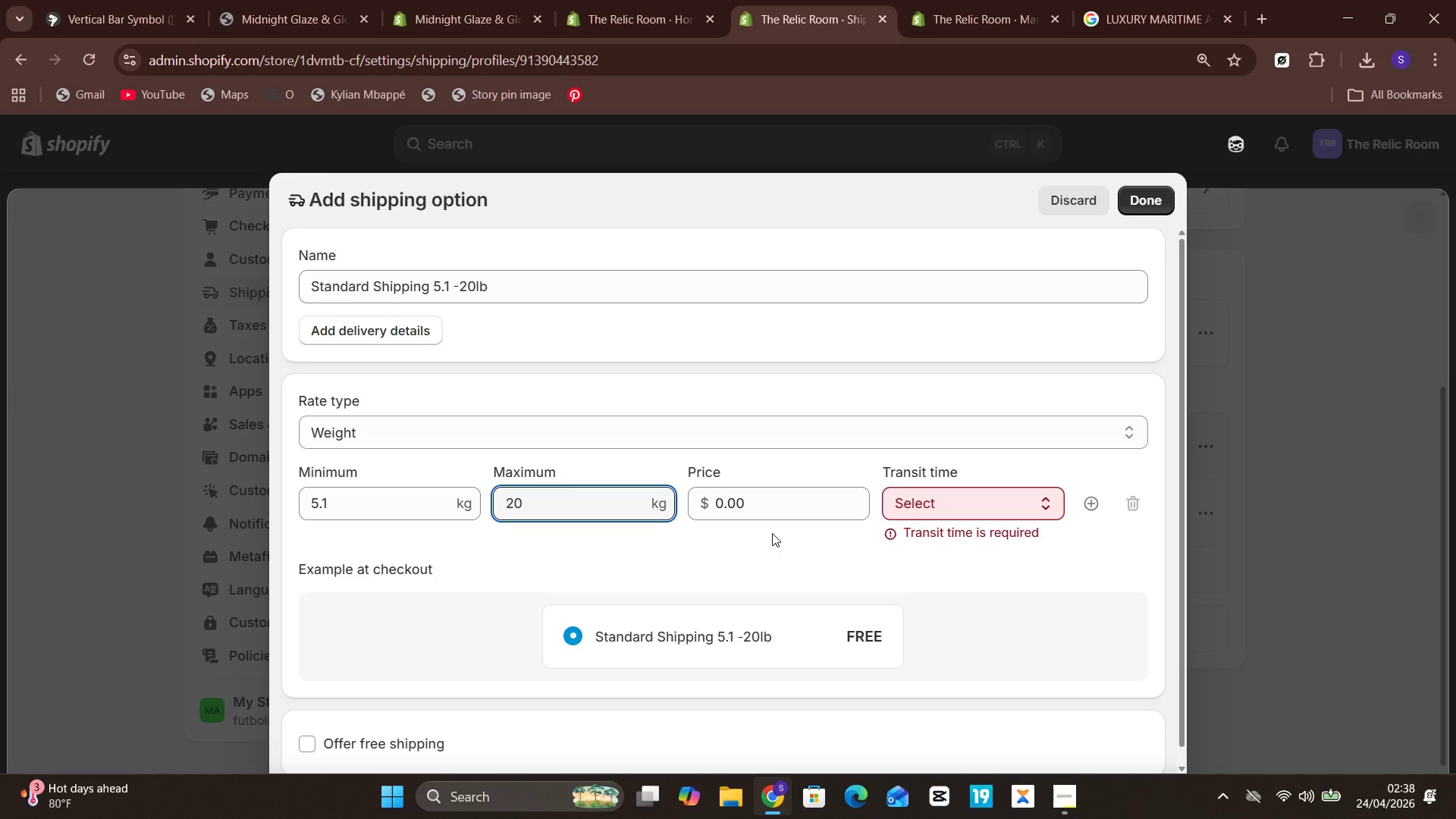 
left_click([733, 482])
 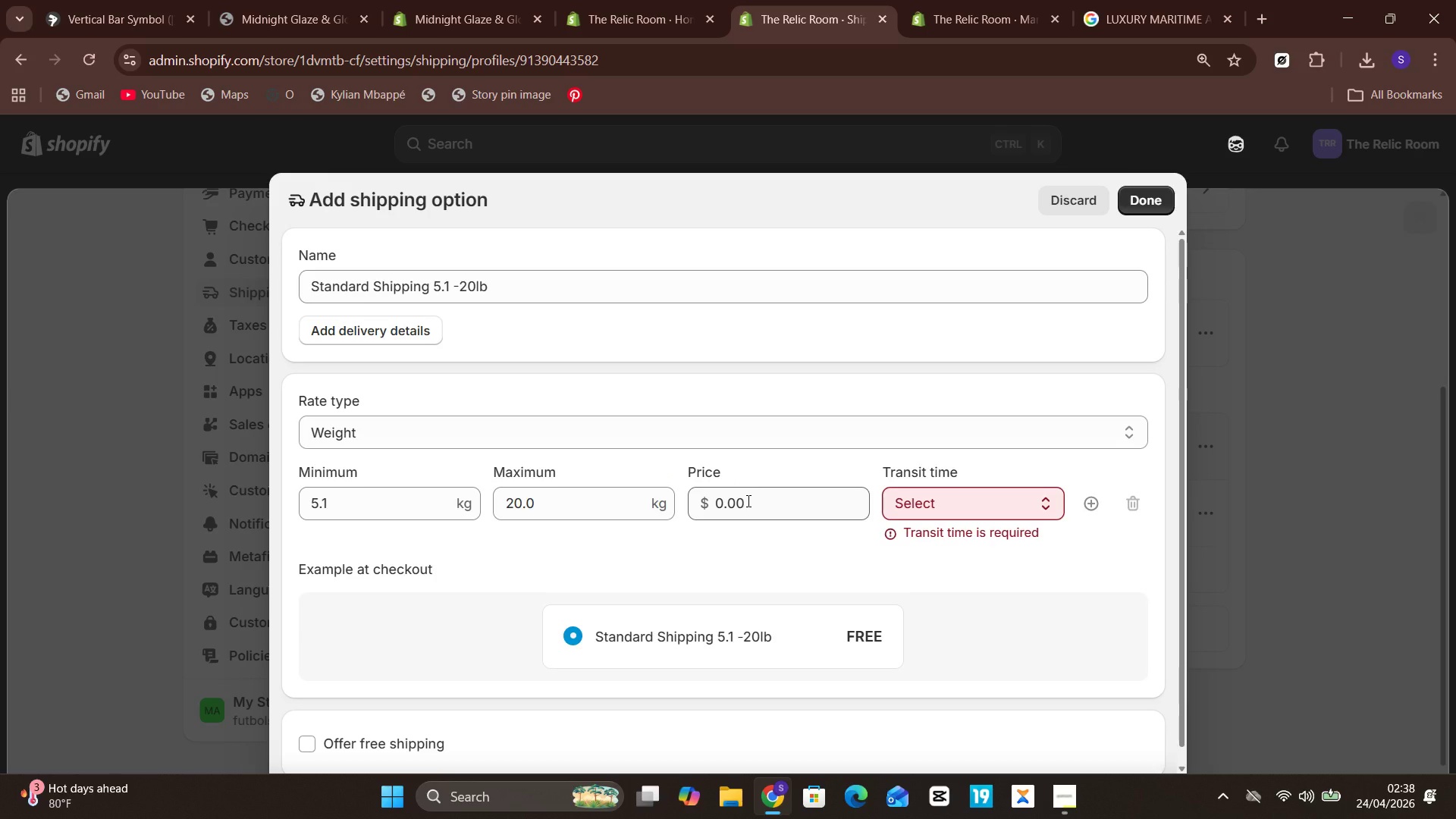 
left_click([747, 500])
 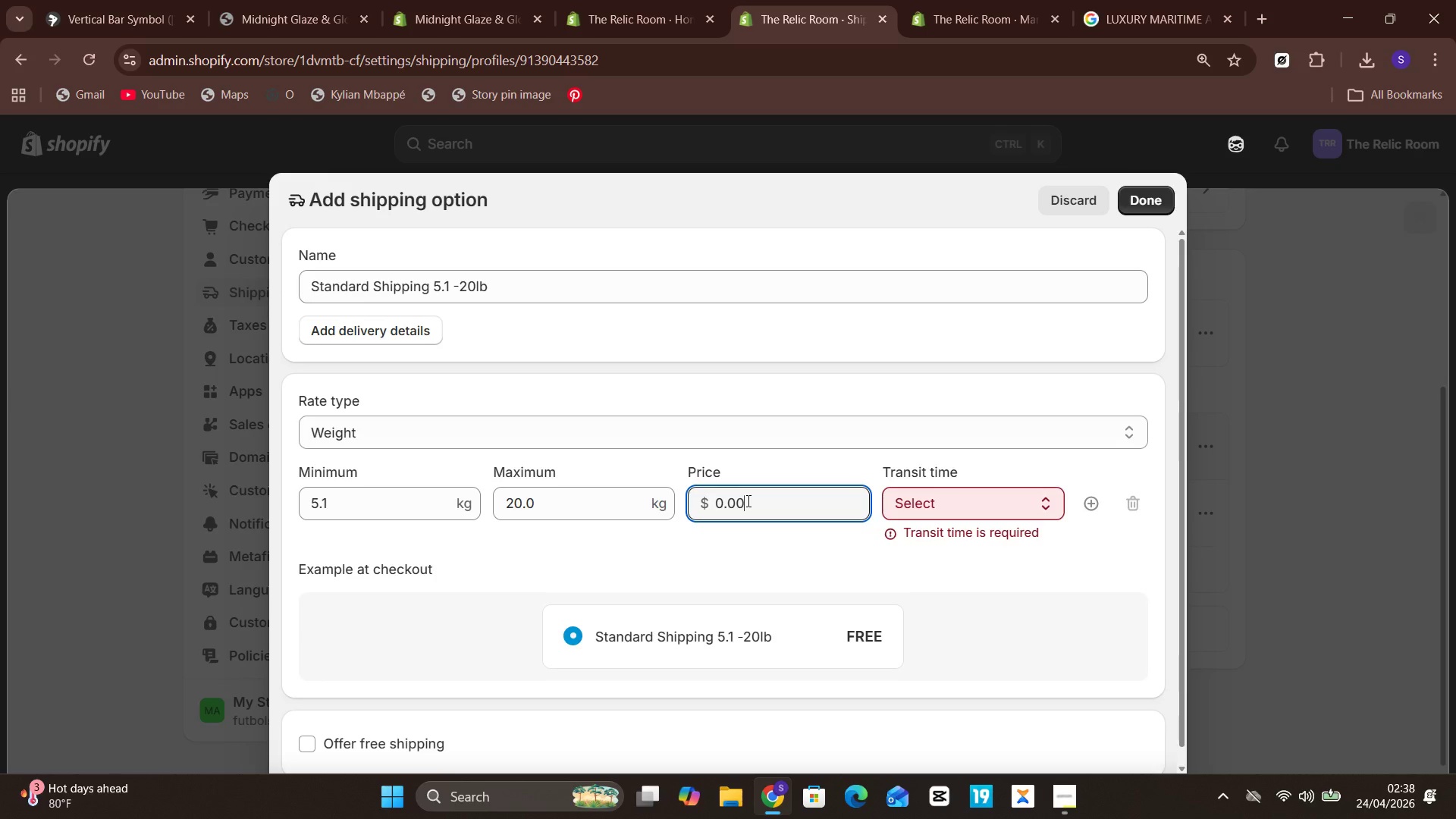 
type(35)
 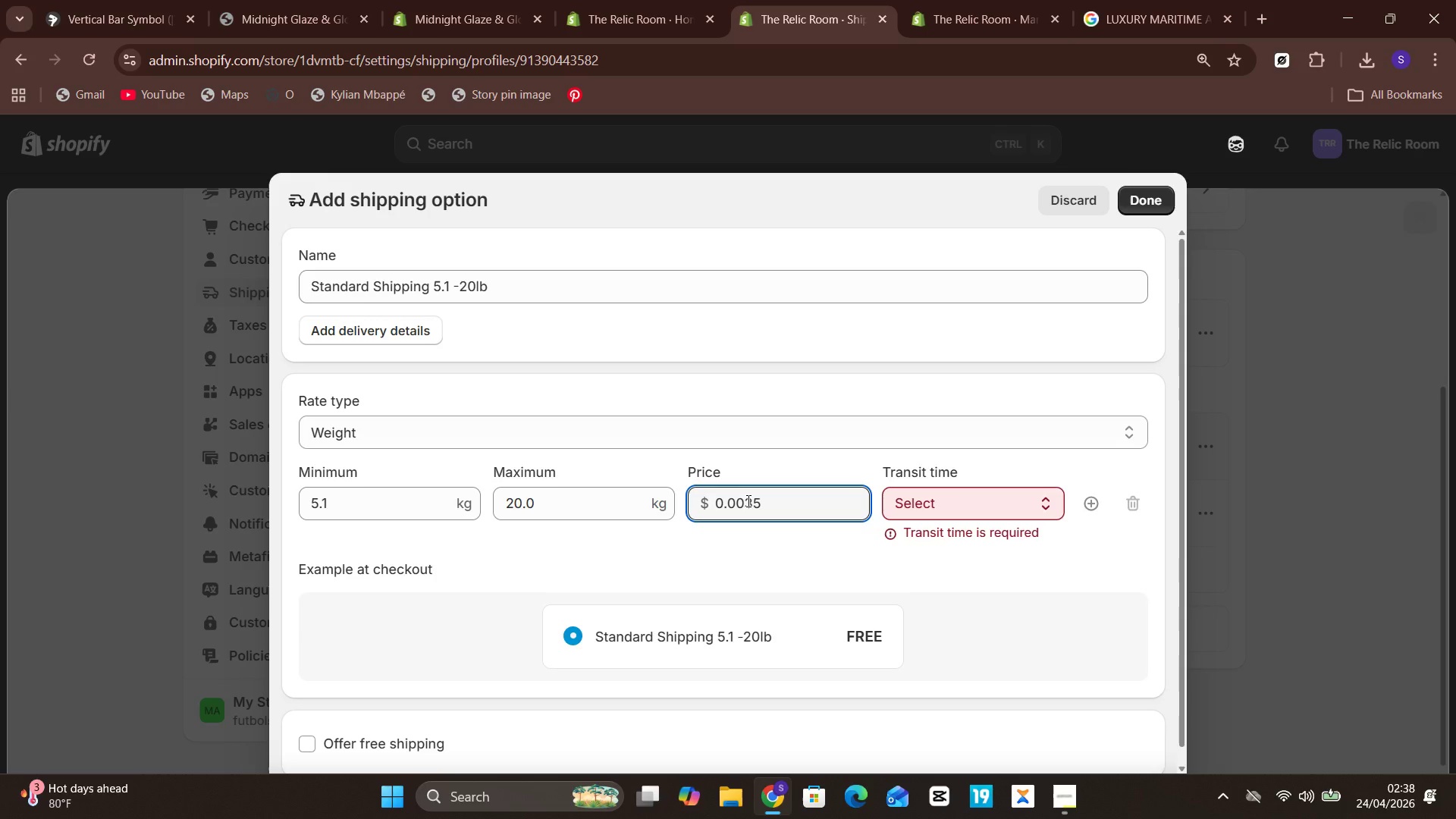 
hold_key(key=ShiftLeft, duration=0.45)
 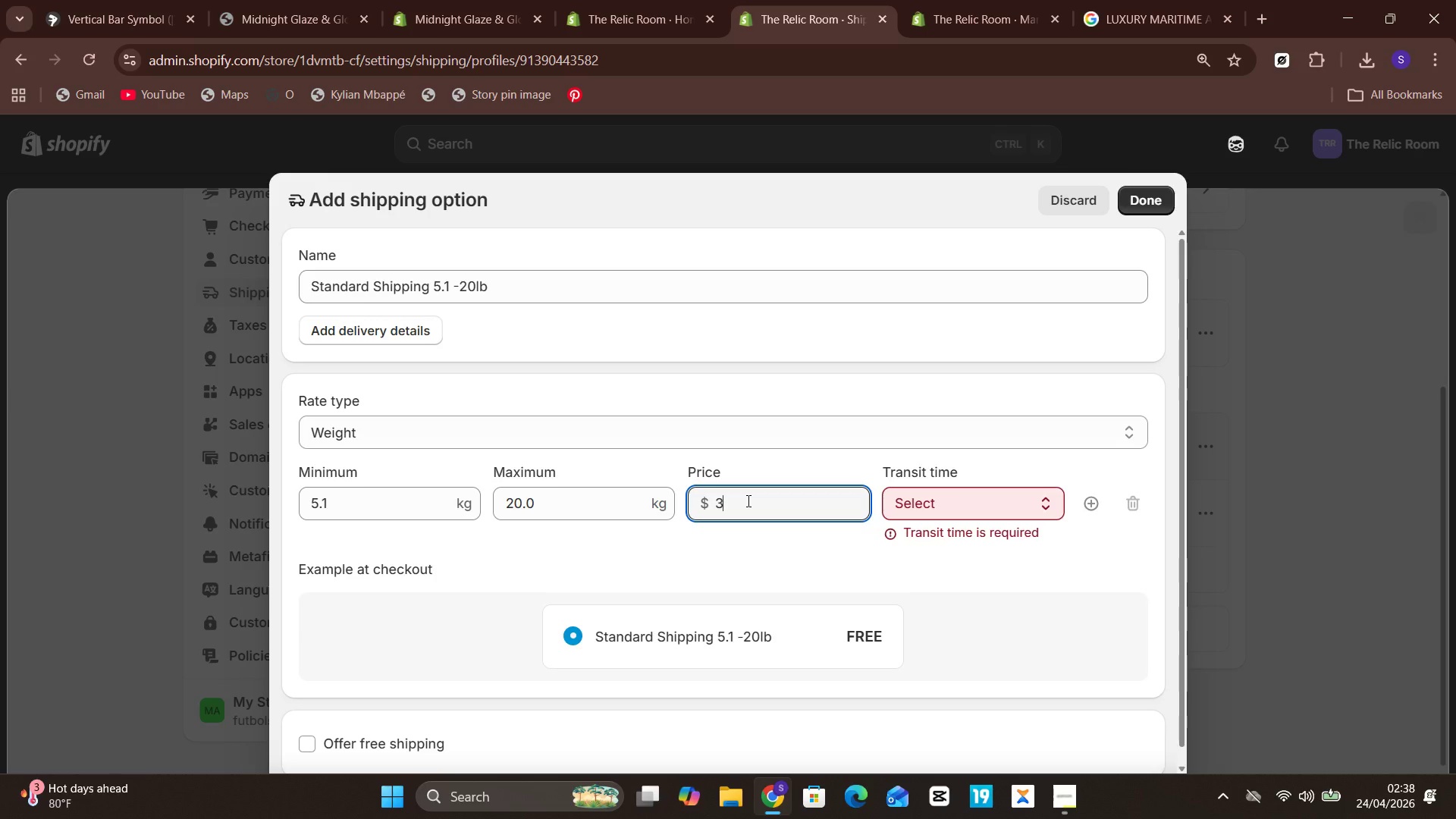 
key(Control+A)
 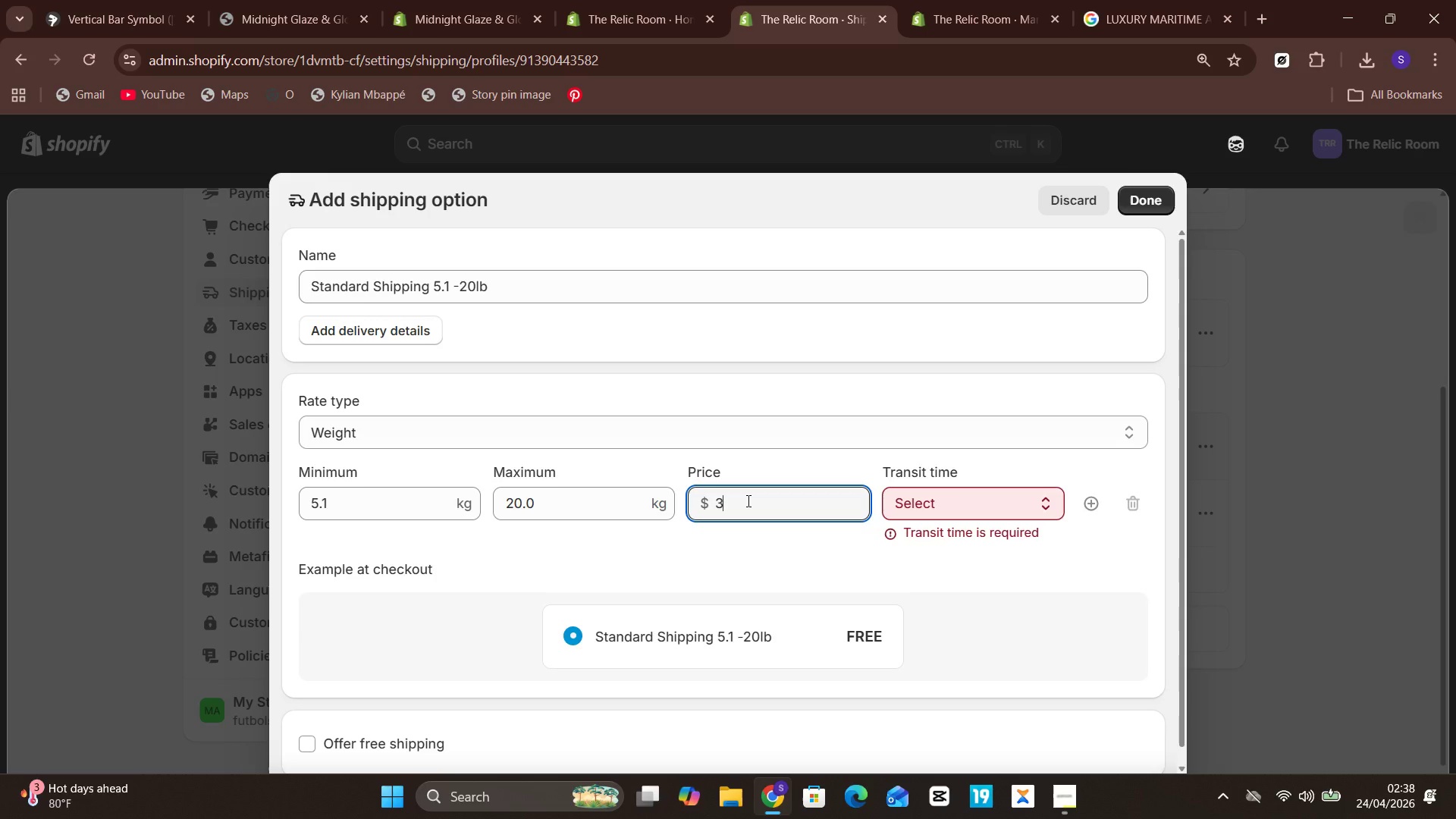 
type(35)
 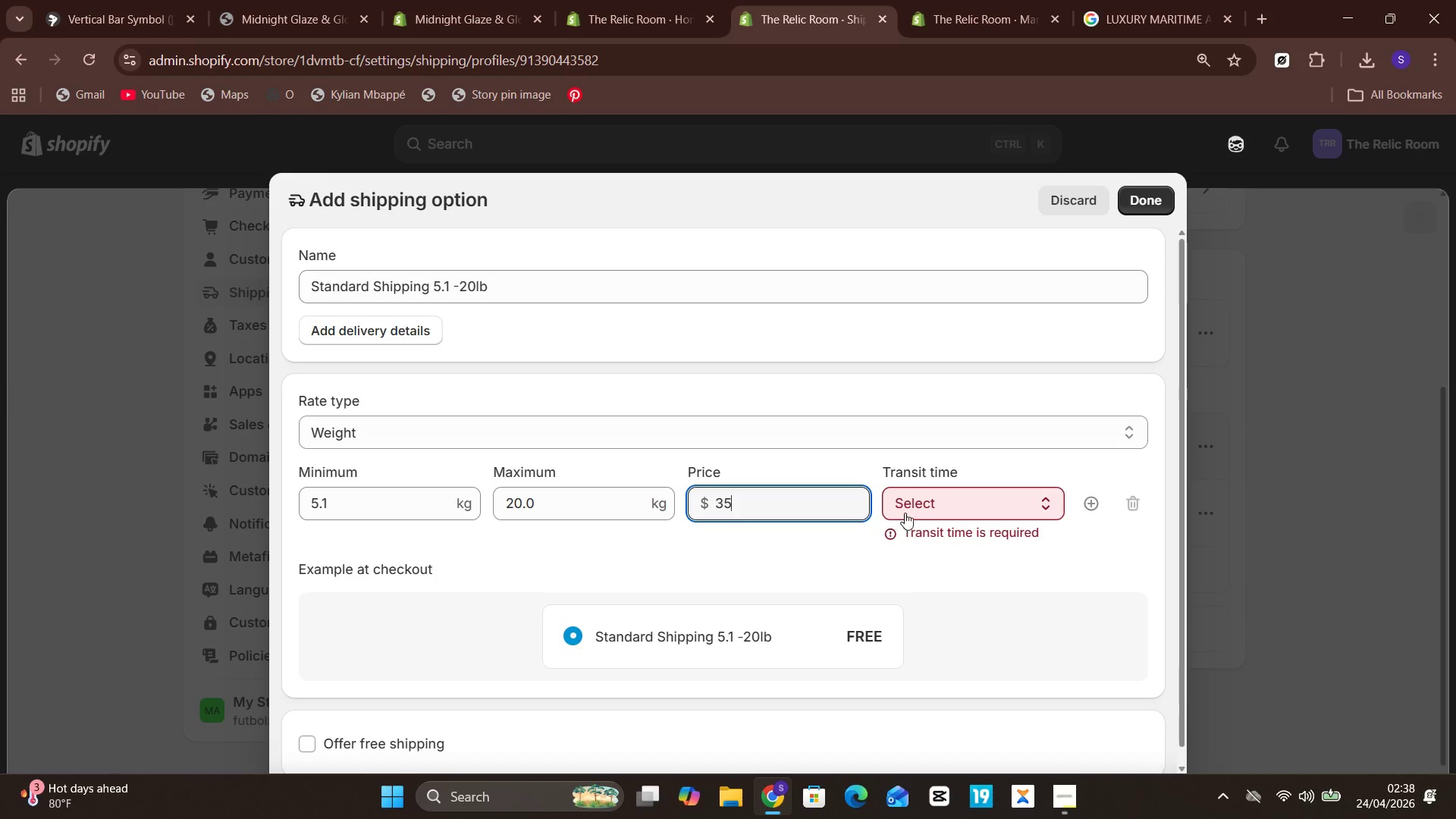 
left_click([913, 511])
 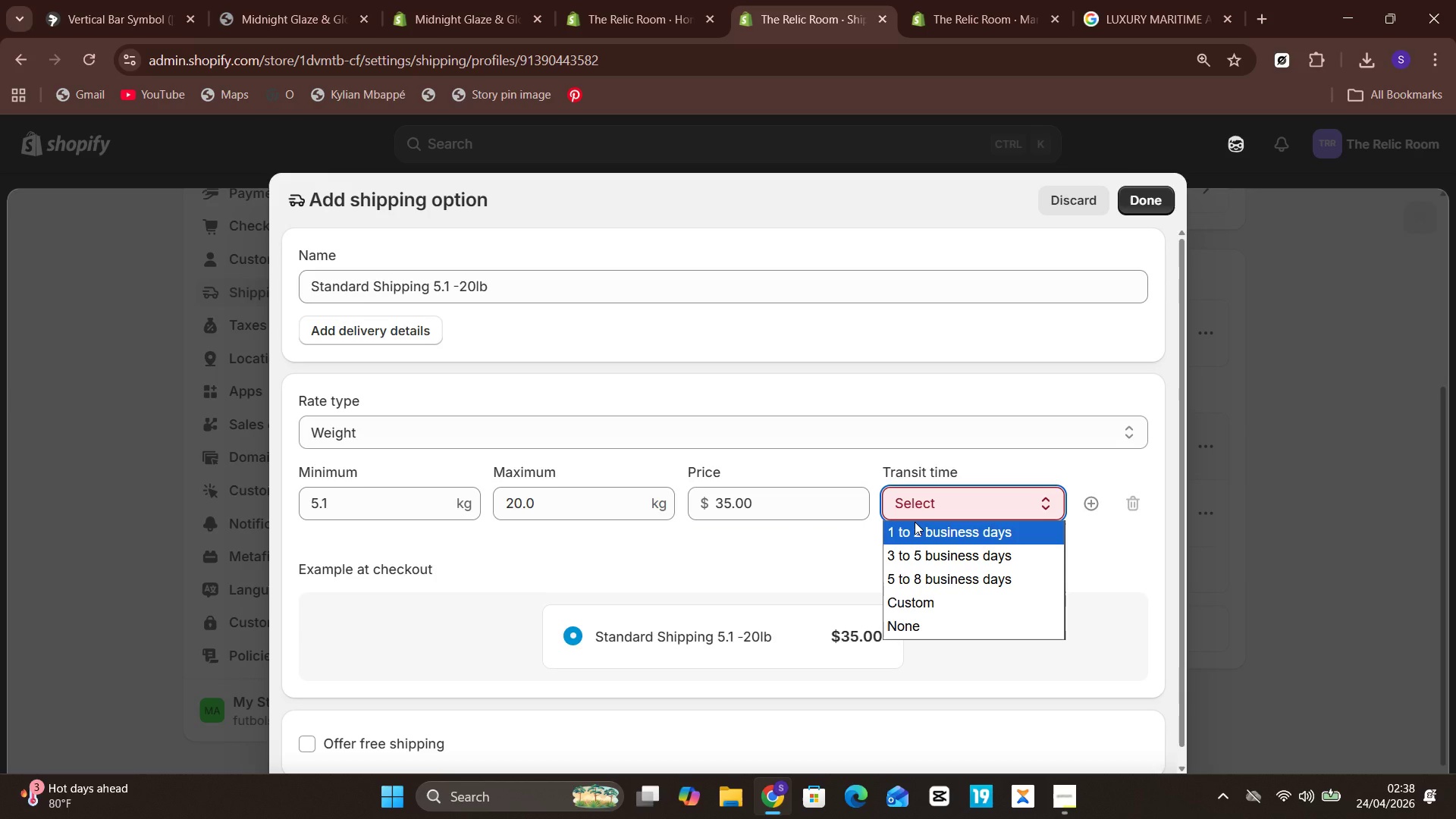 
left_click([915, 522])
 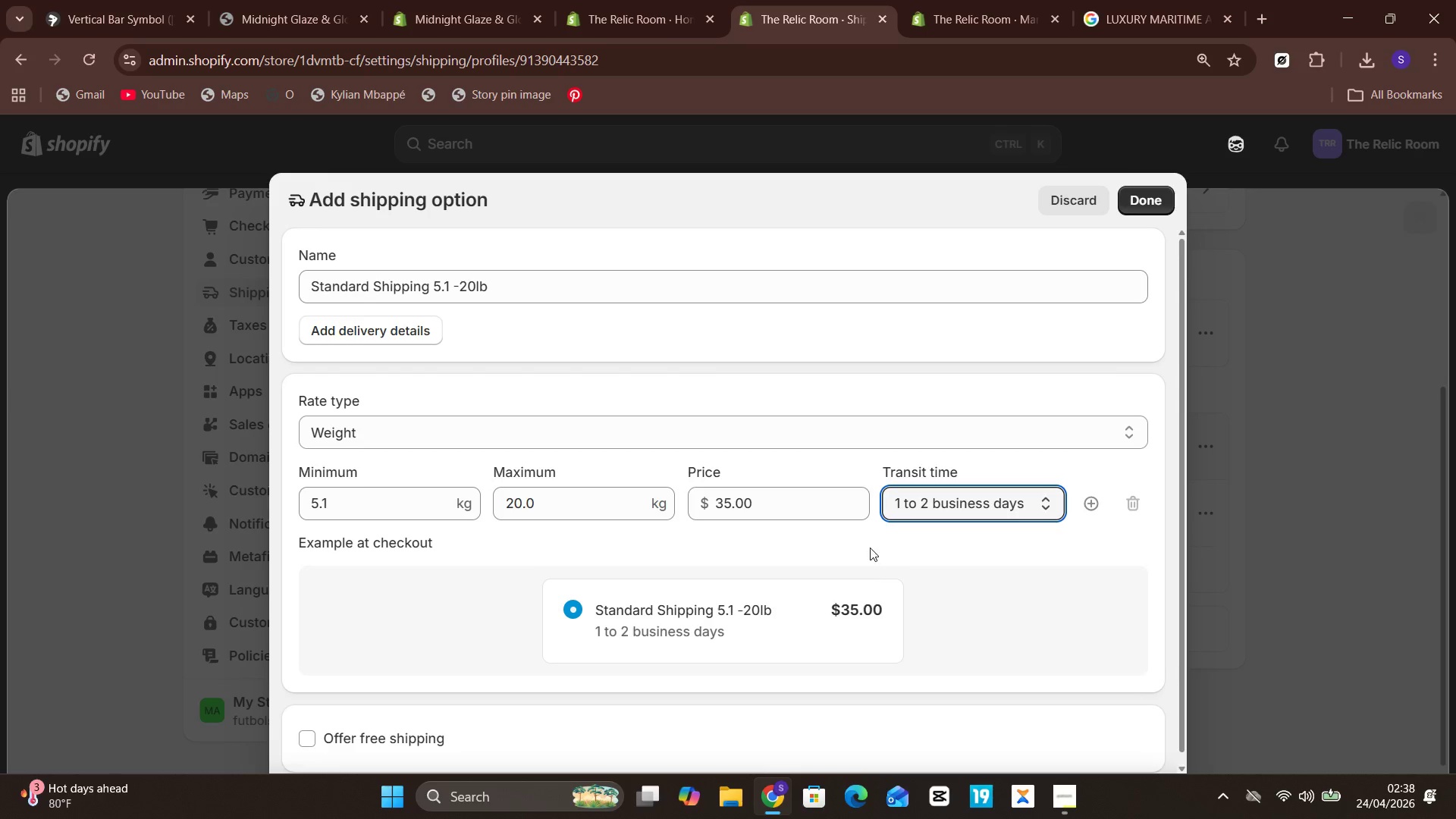 
wait(5.8)
 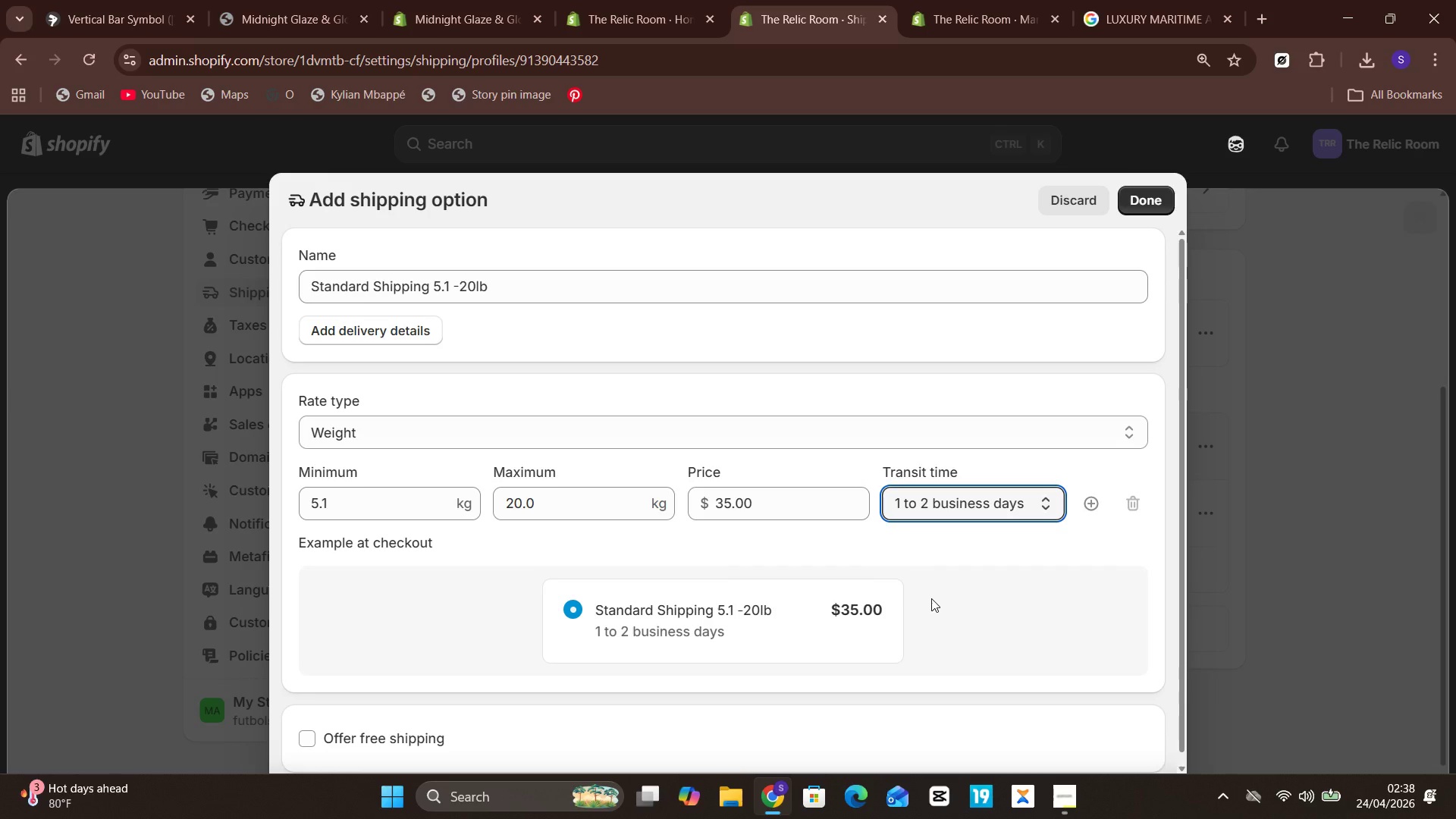 
left_click([1136, 203])
 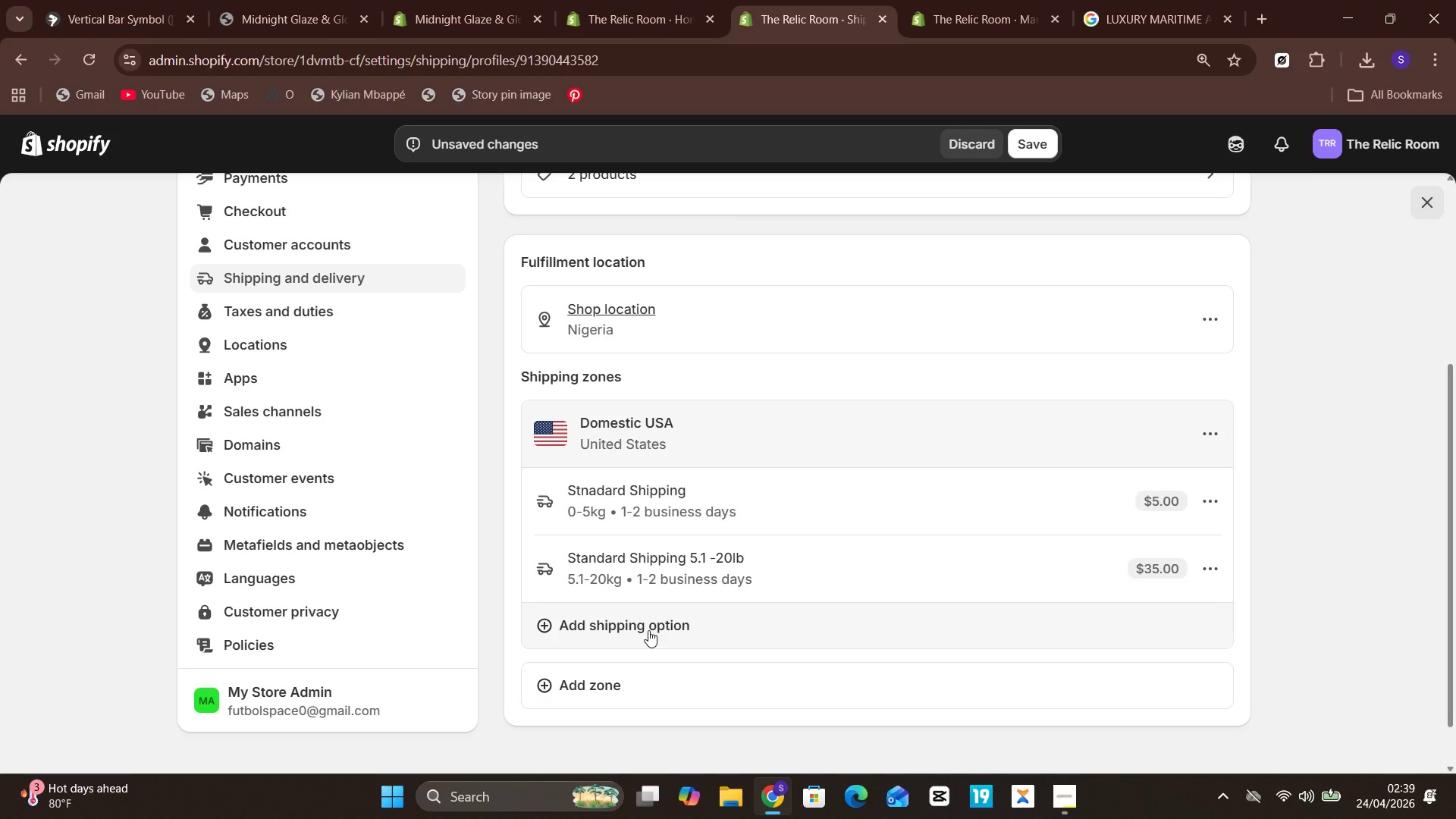 
wait(43.89)
 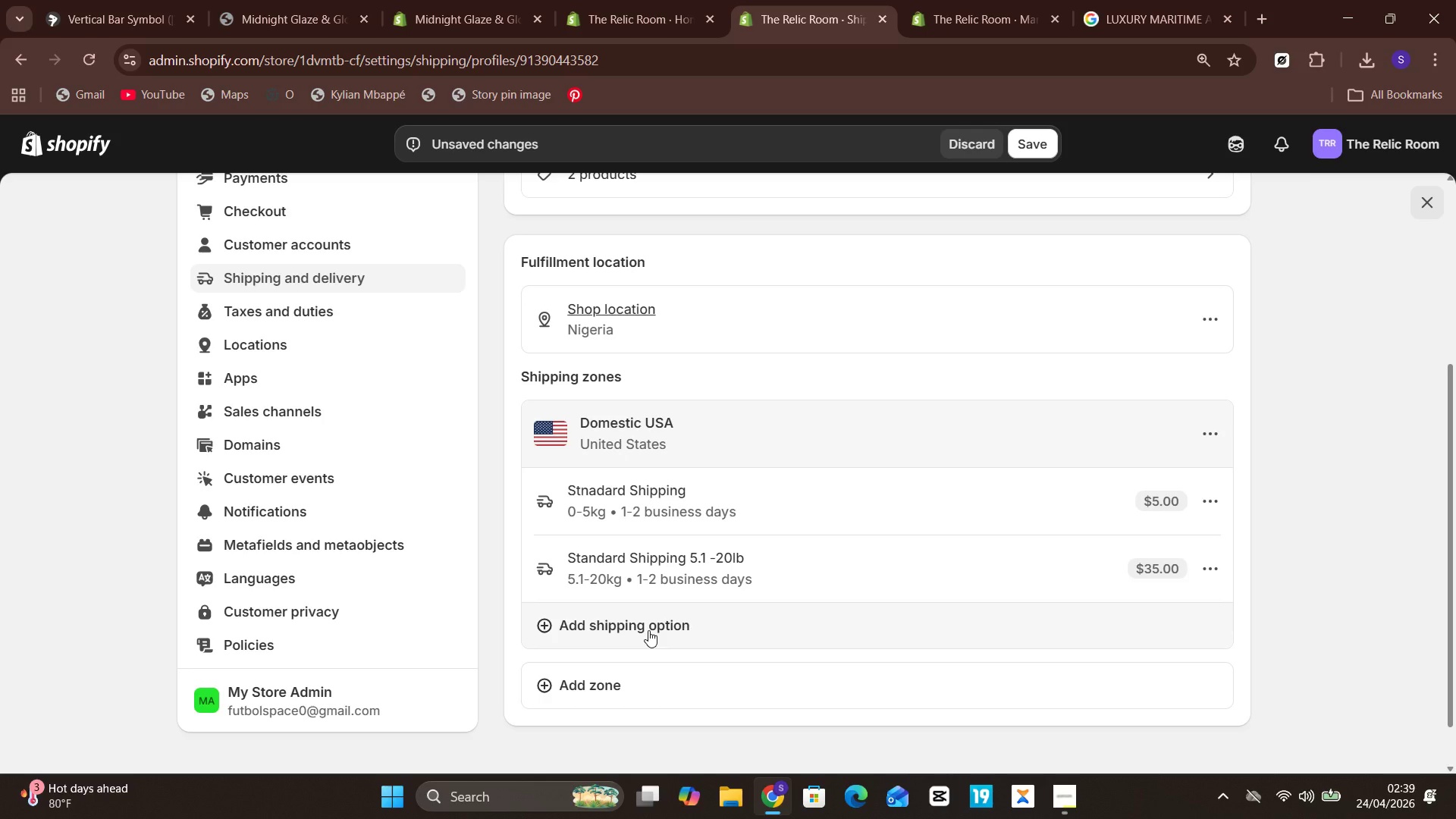 
left_click([621, 623])
 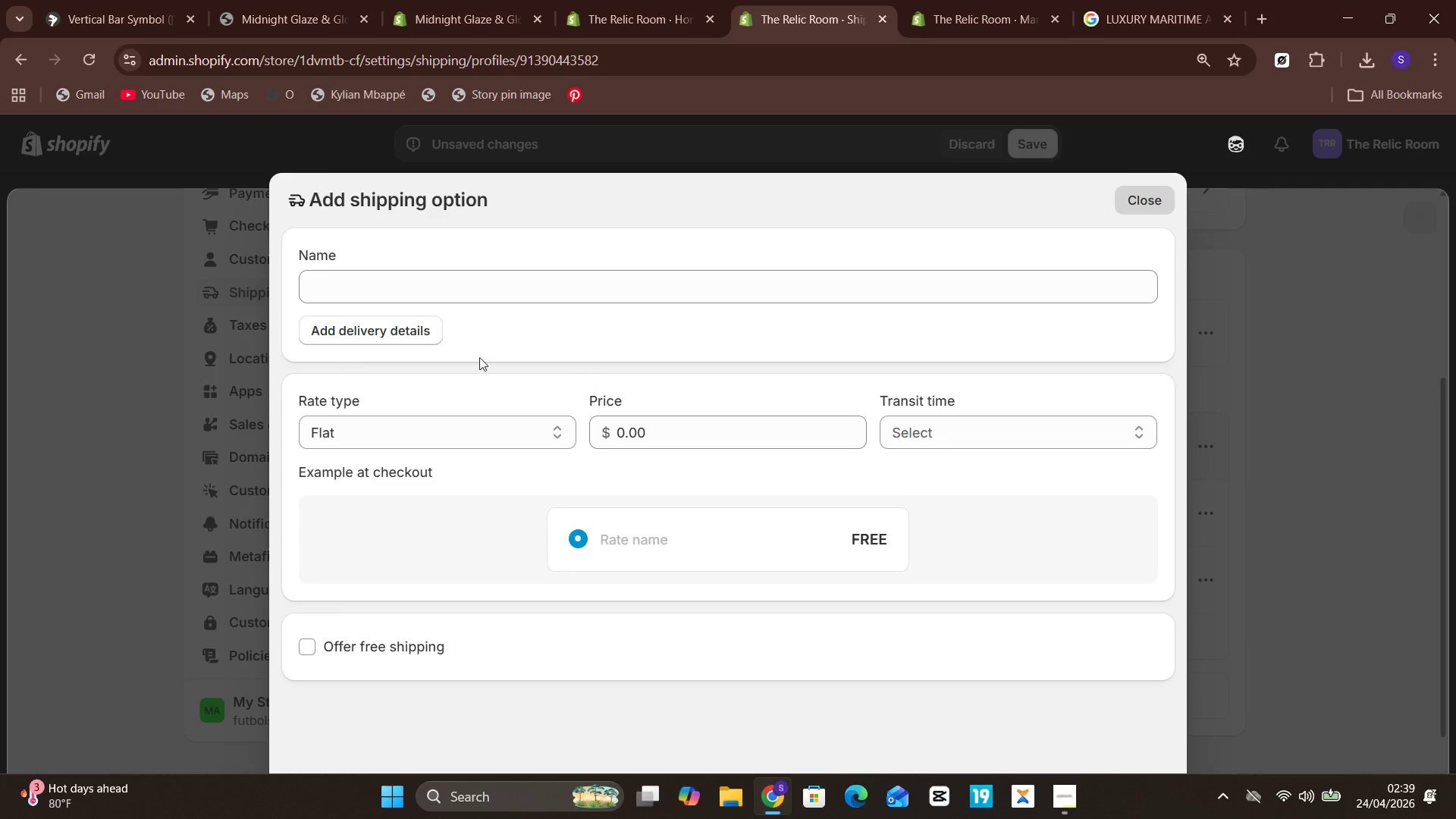 
left_click([447, 299])
 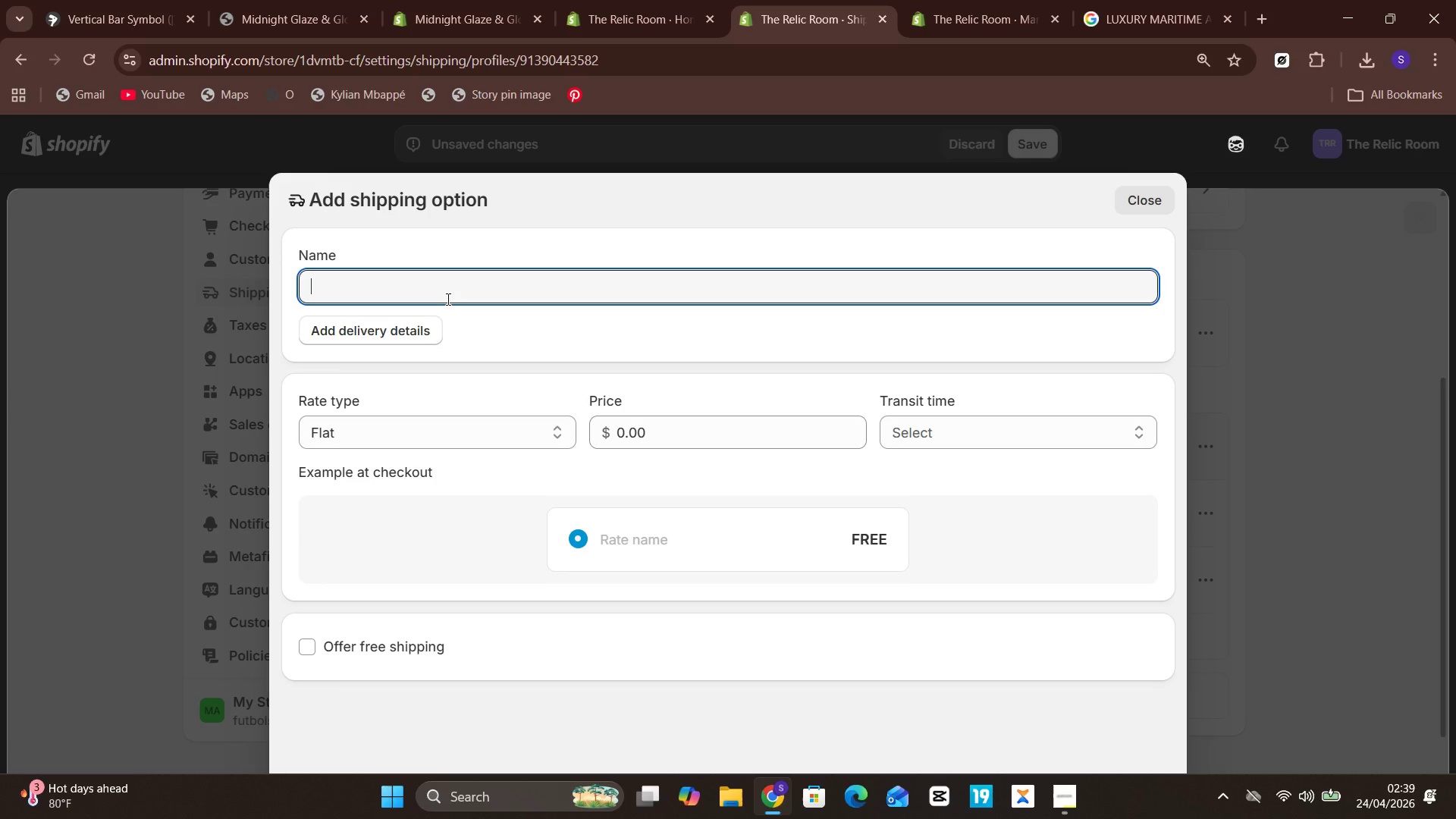 
wait(12.38)
 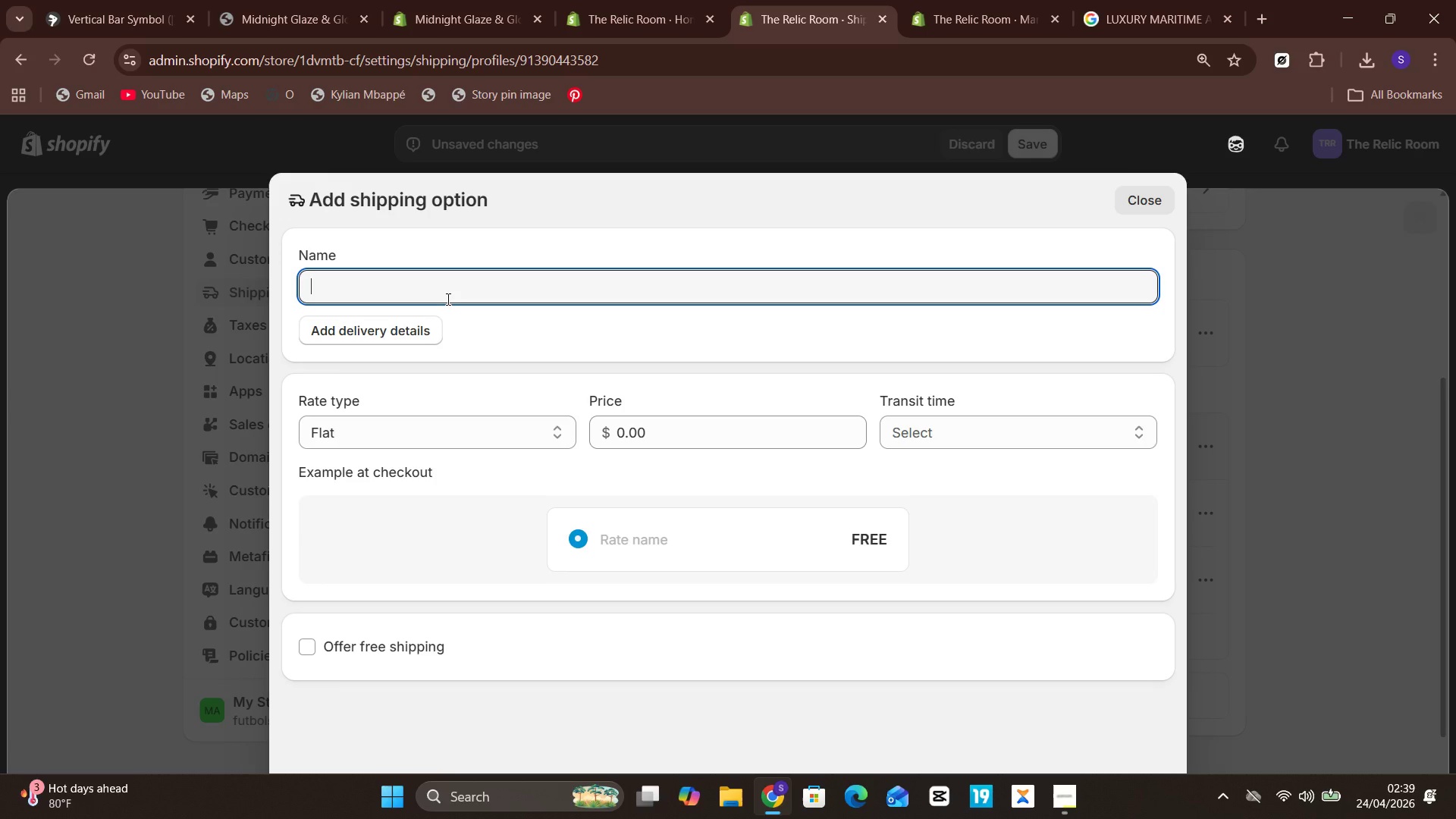 
type(Standard Shipping)
 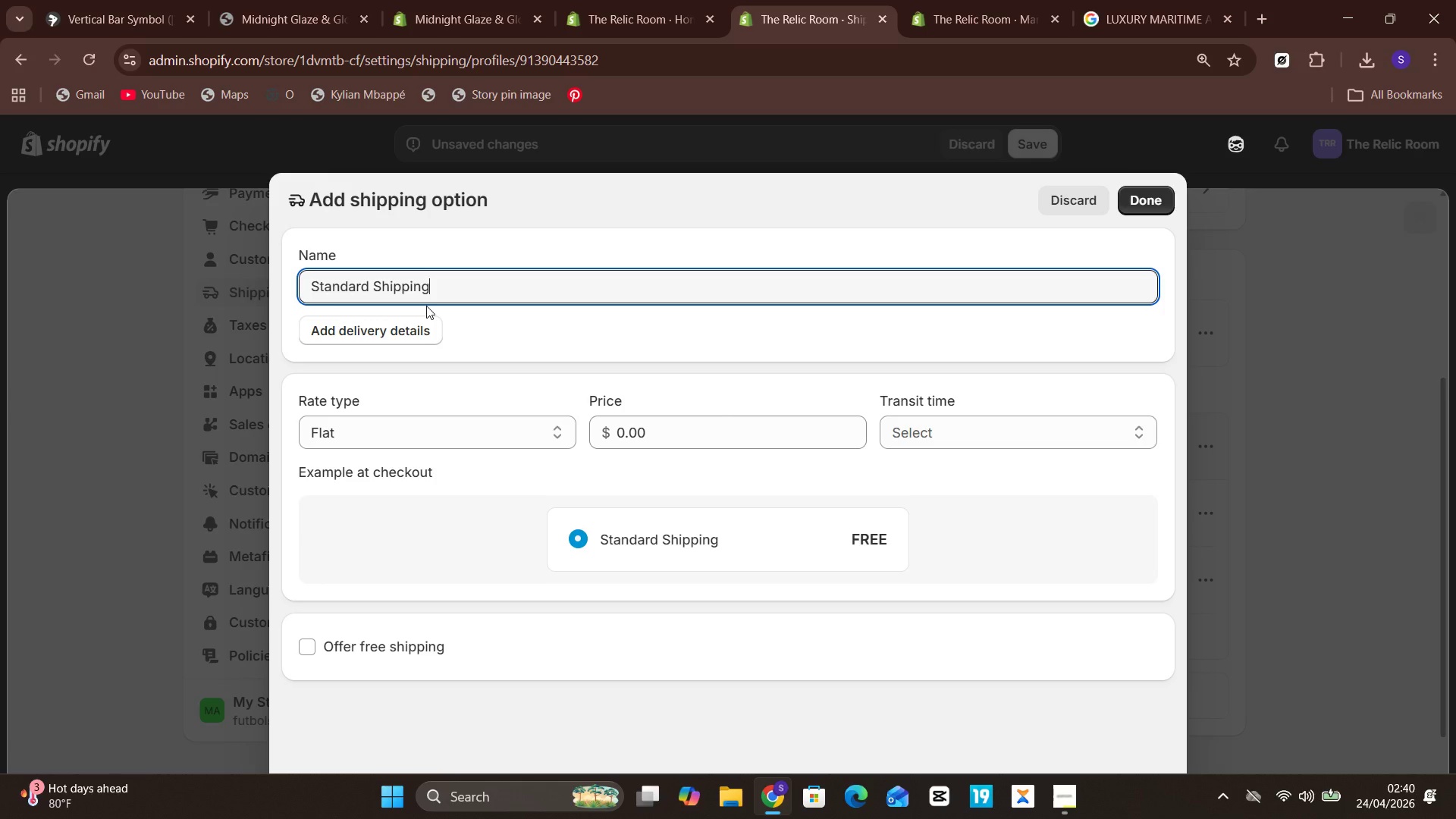 
wait(20.06)
 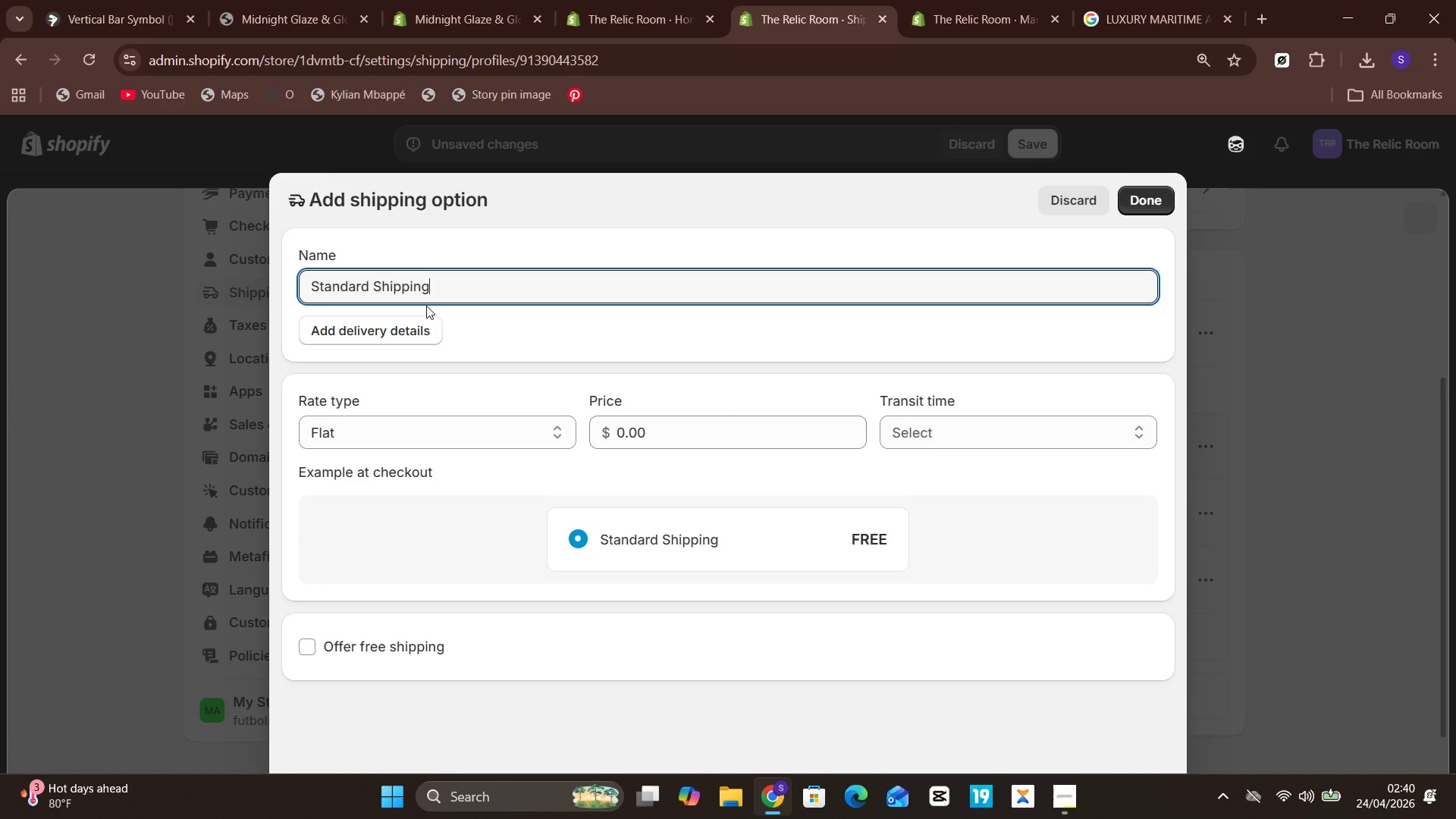 
key(Space)
 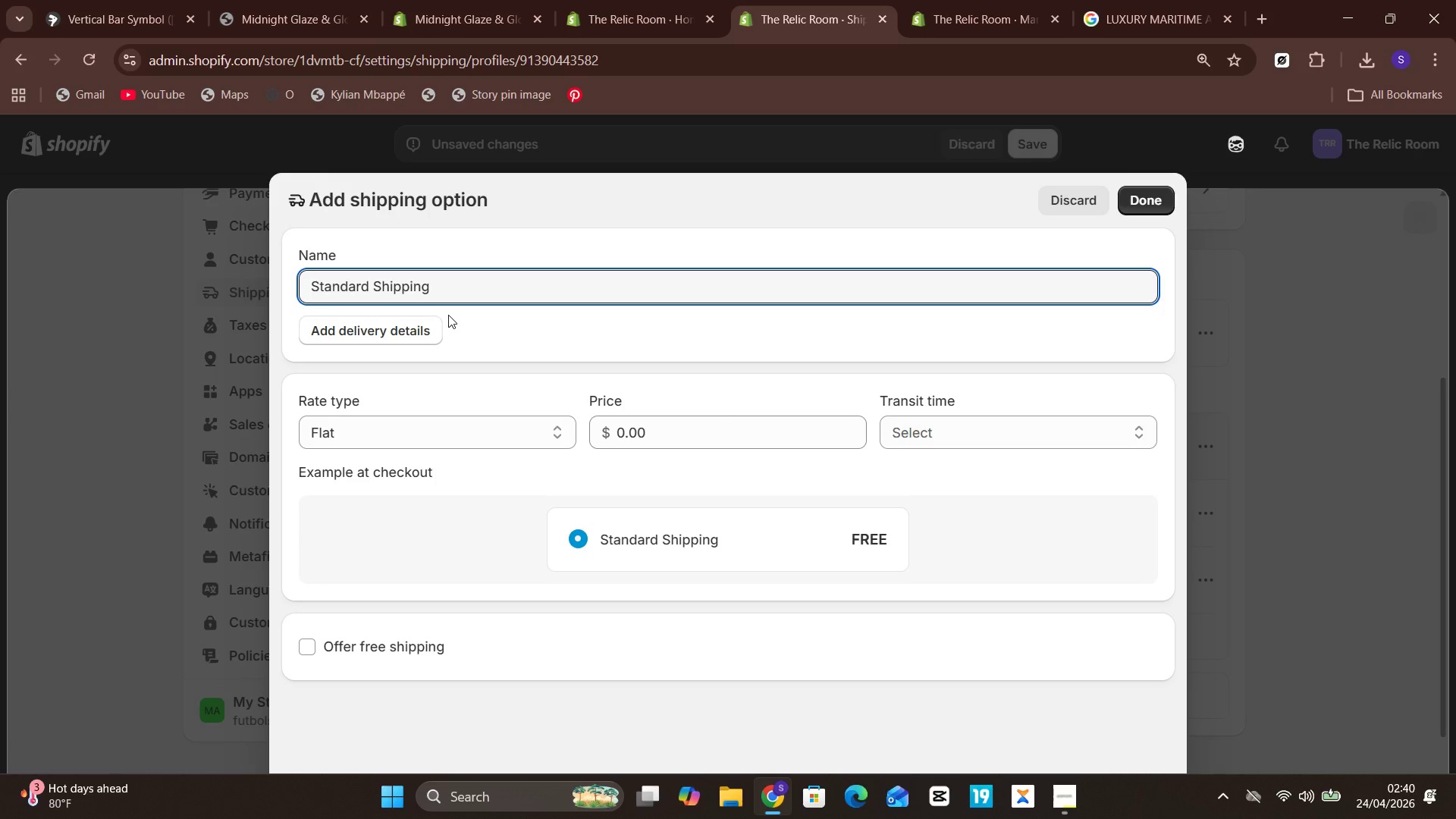 
wait(10.75)
 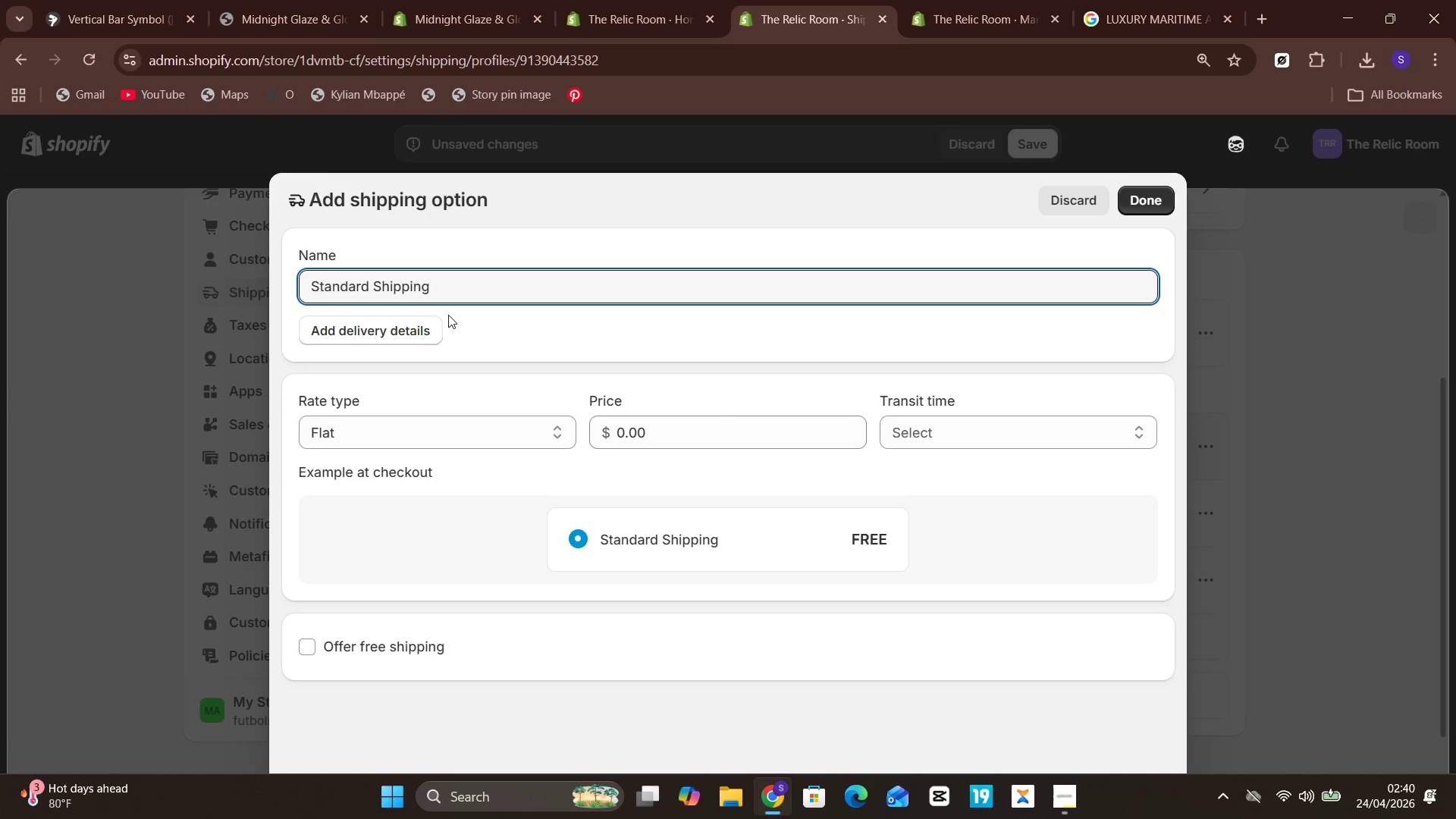 
type(20.1)
 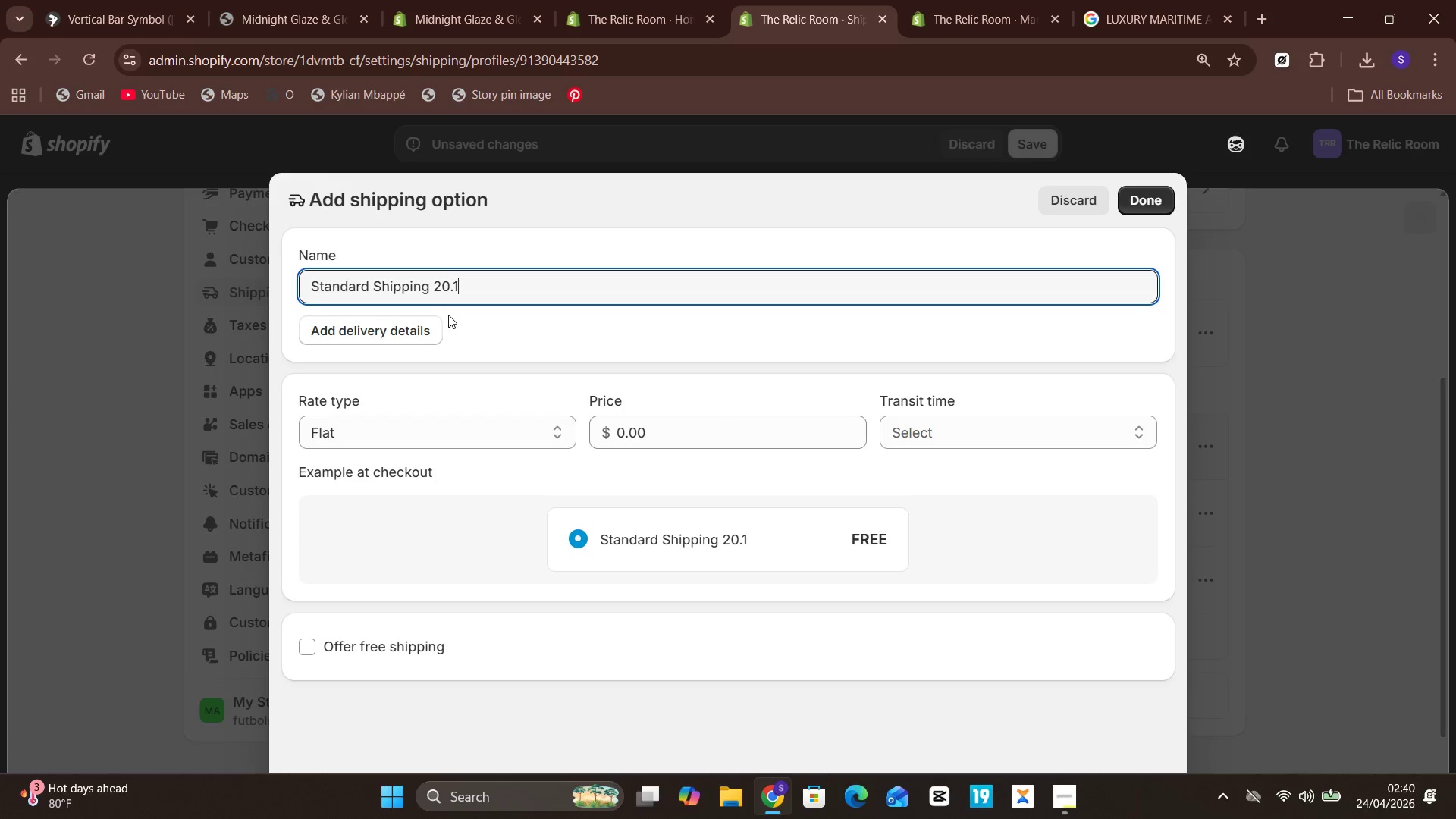 
type( lb)
 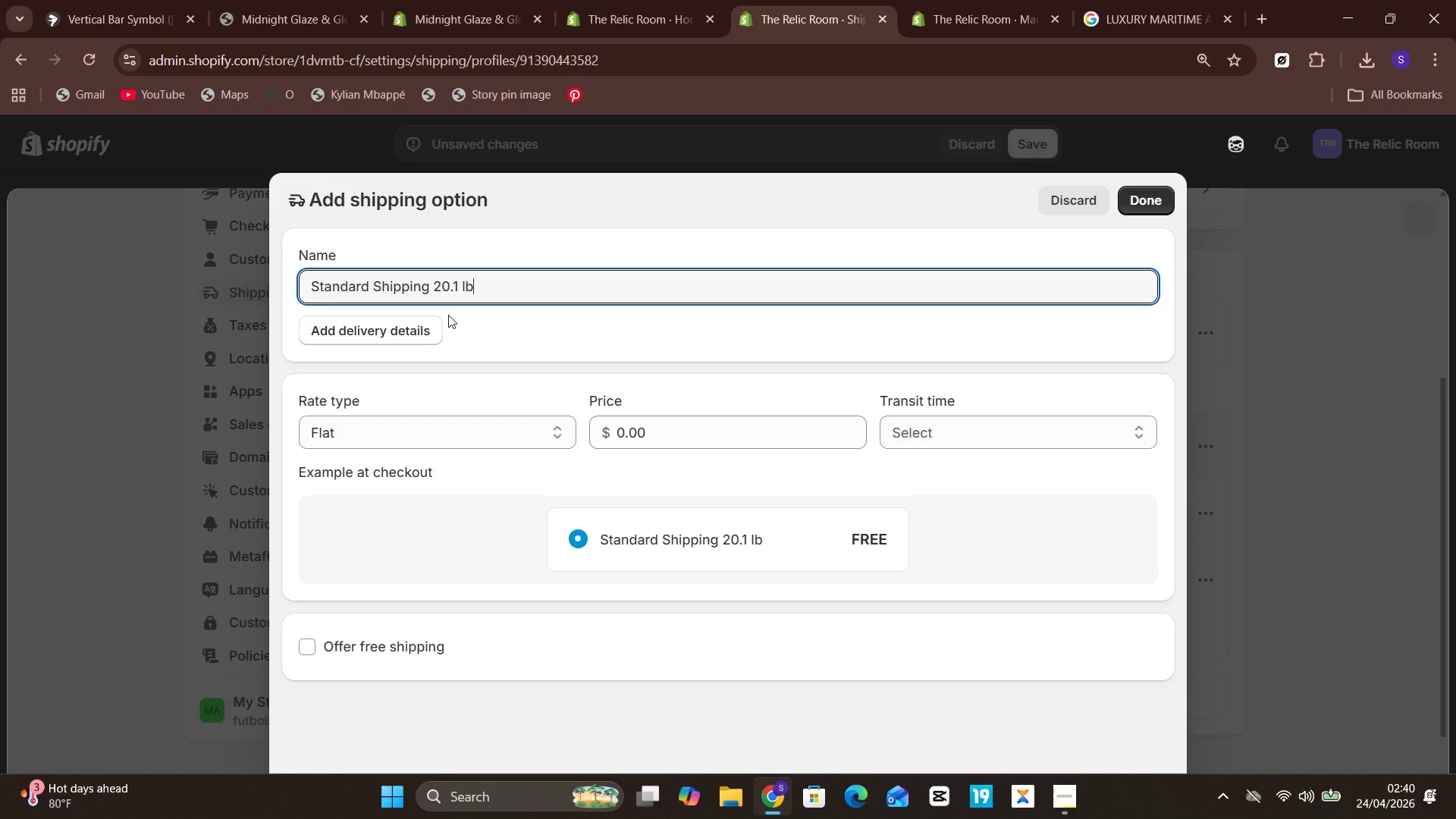 
wait(8.5)
 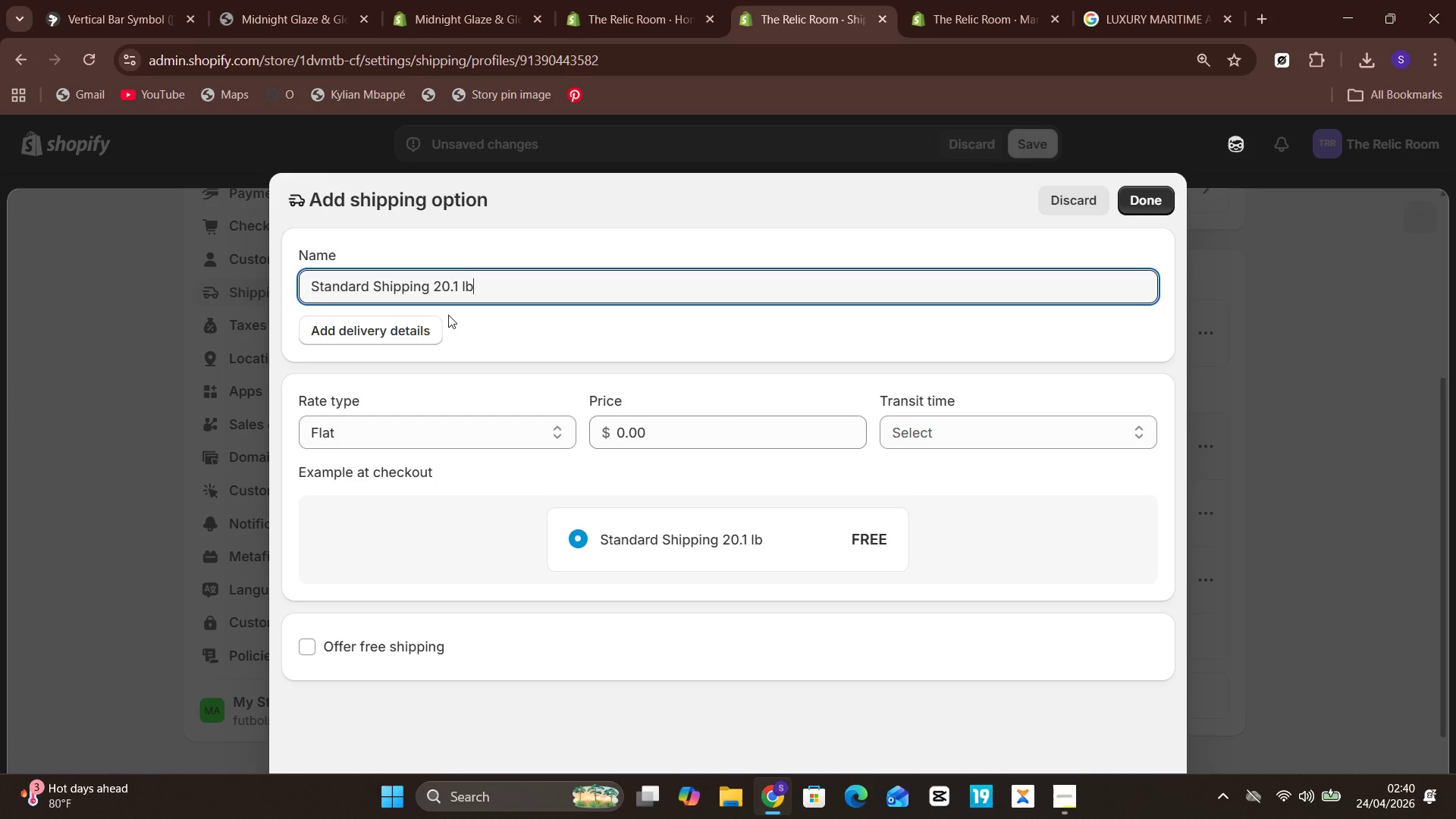 
key(Shift+0)
 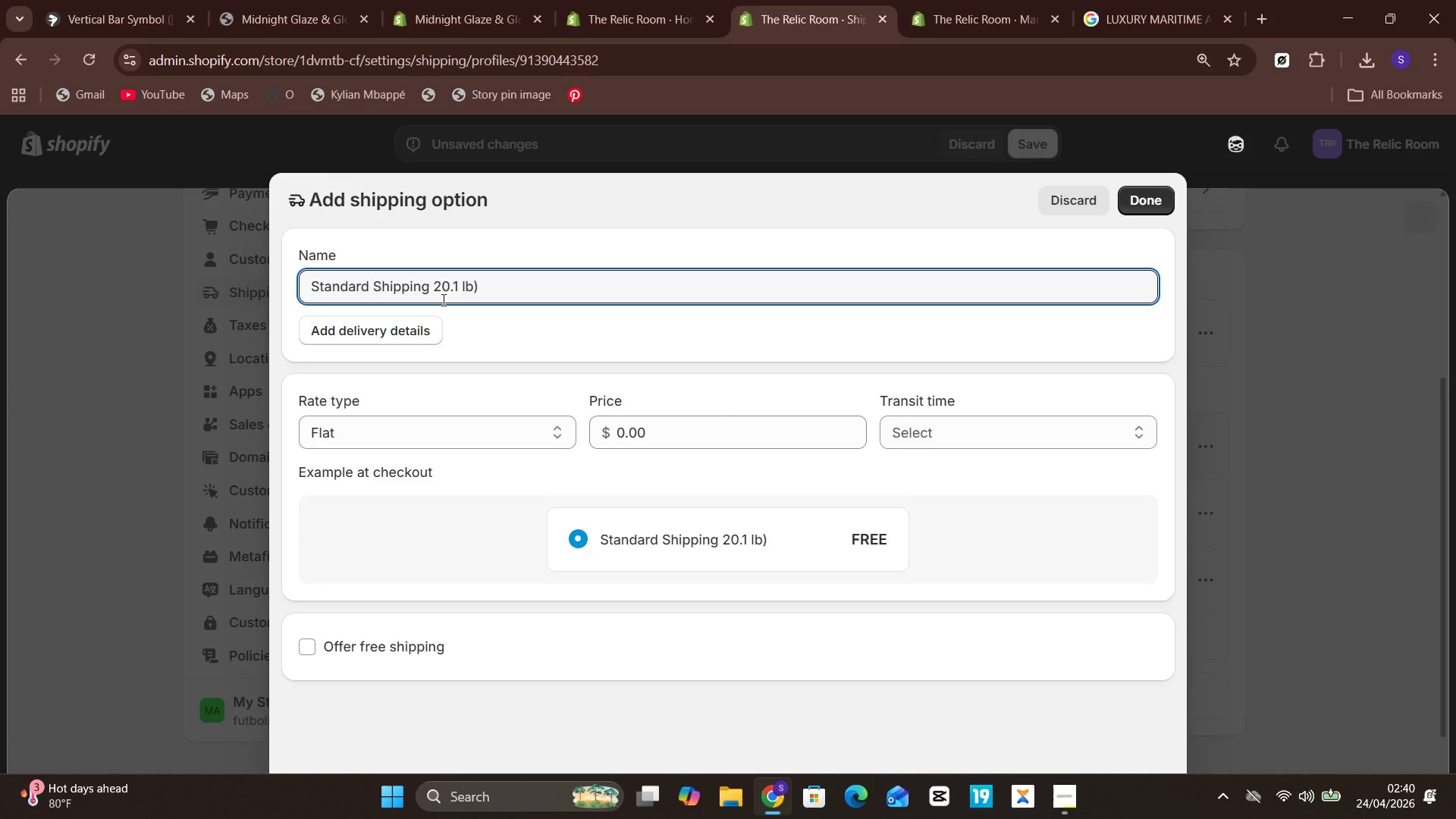 
hold_key(key=ArrowLeft, duration=0.52)
 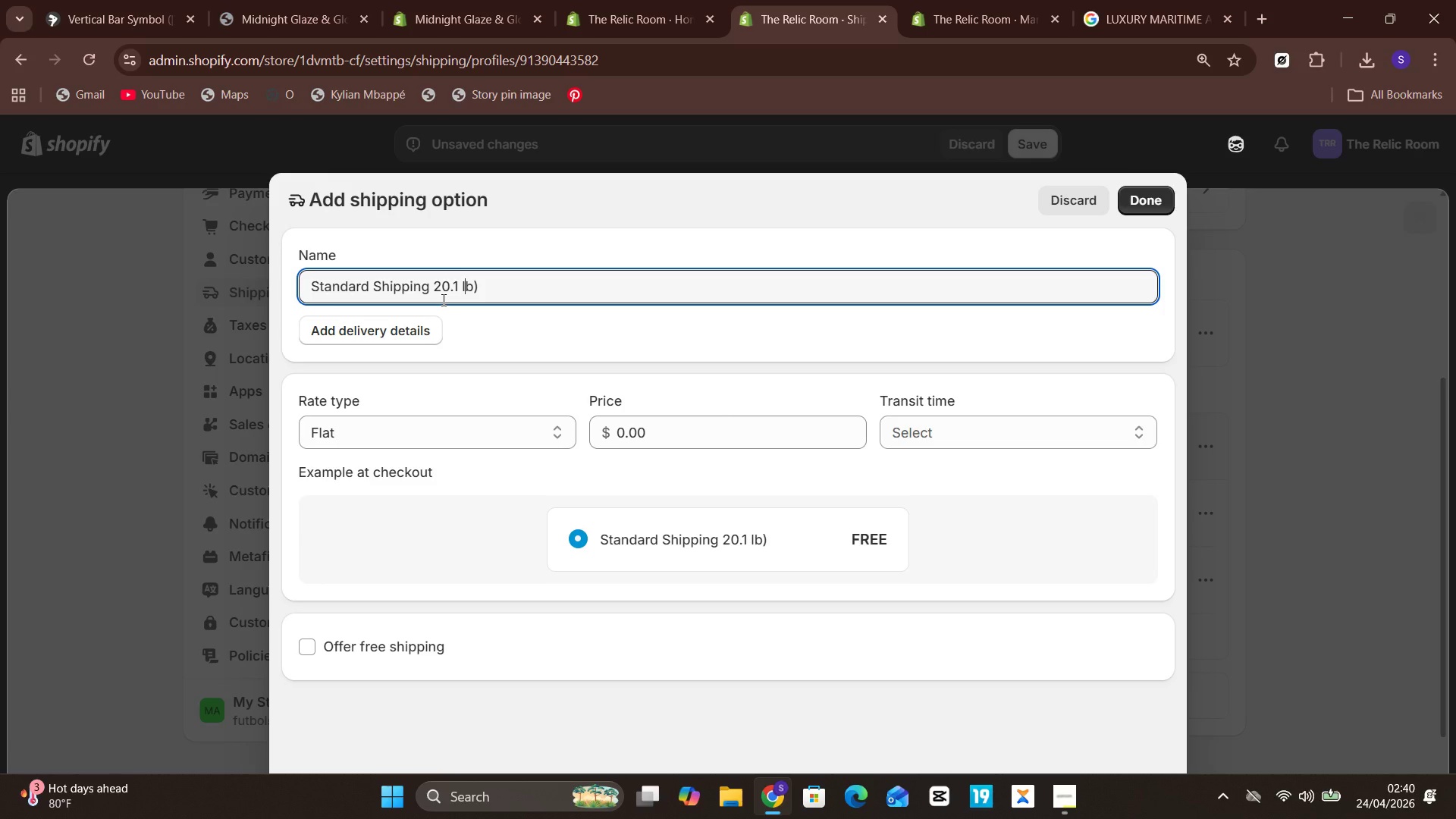 
hold_key(key=Unknown, duration=0.53)
 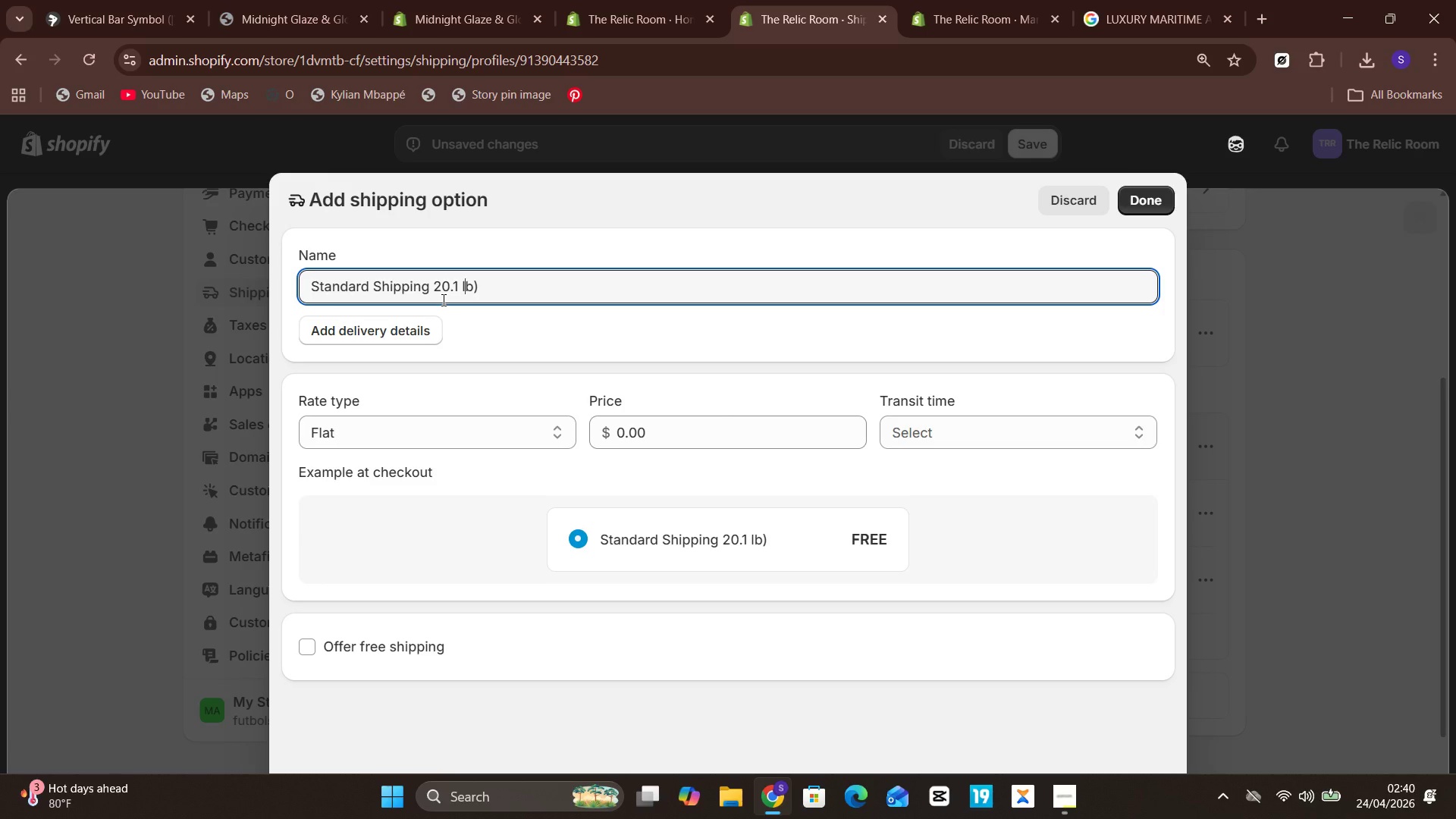 
key(ArrowLeft)
 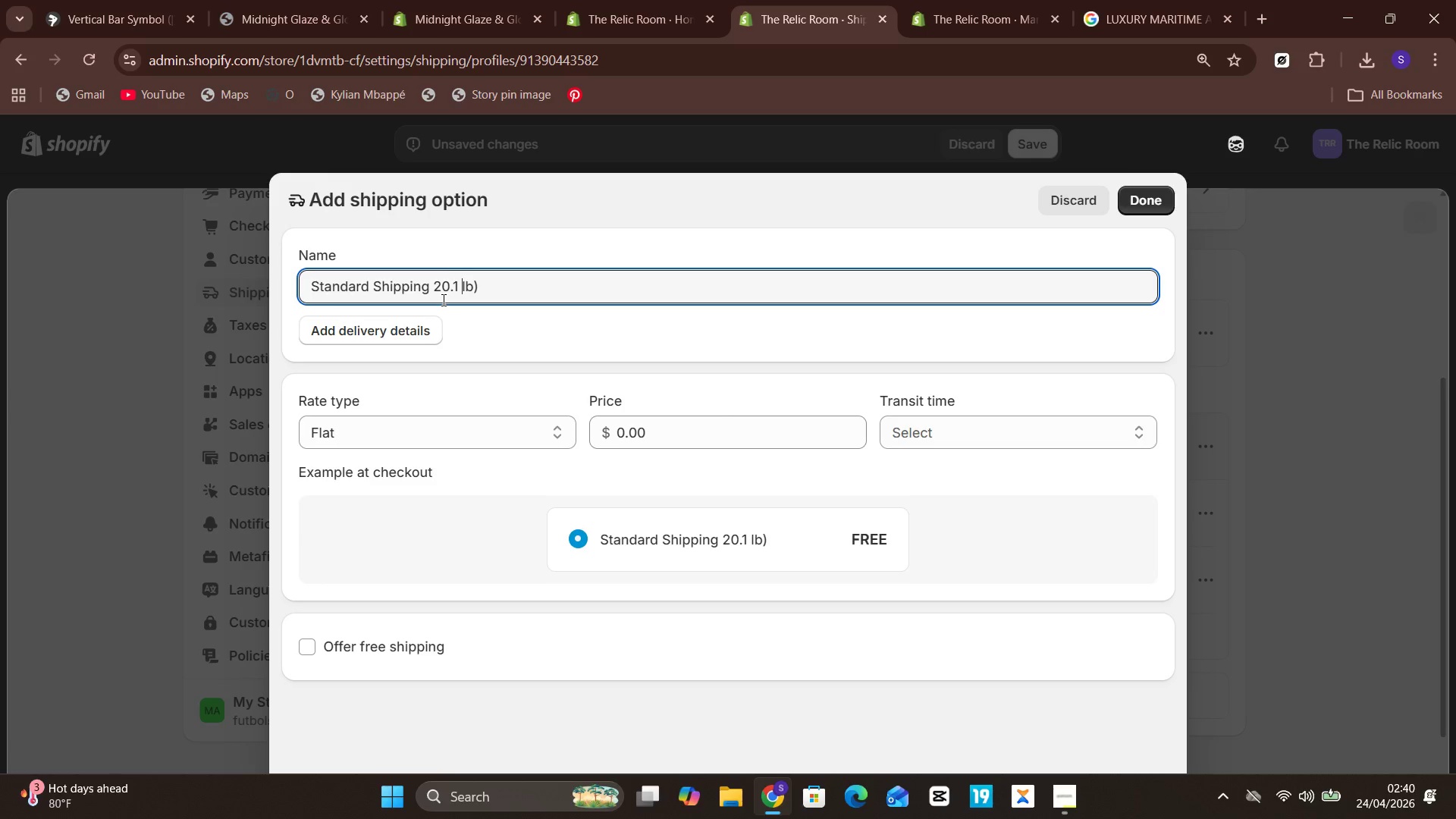 
key(Unknown)
 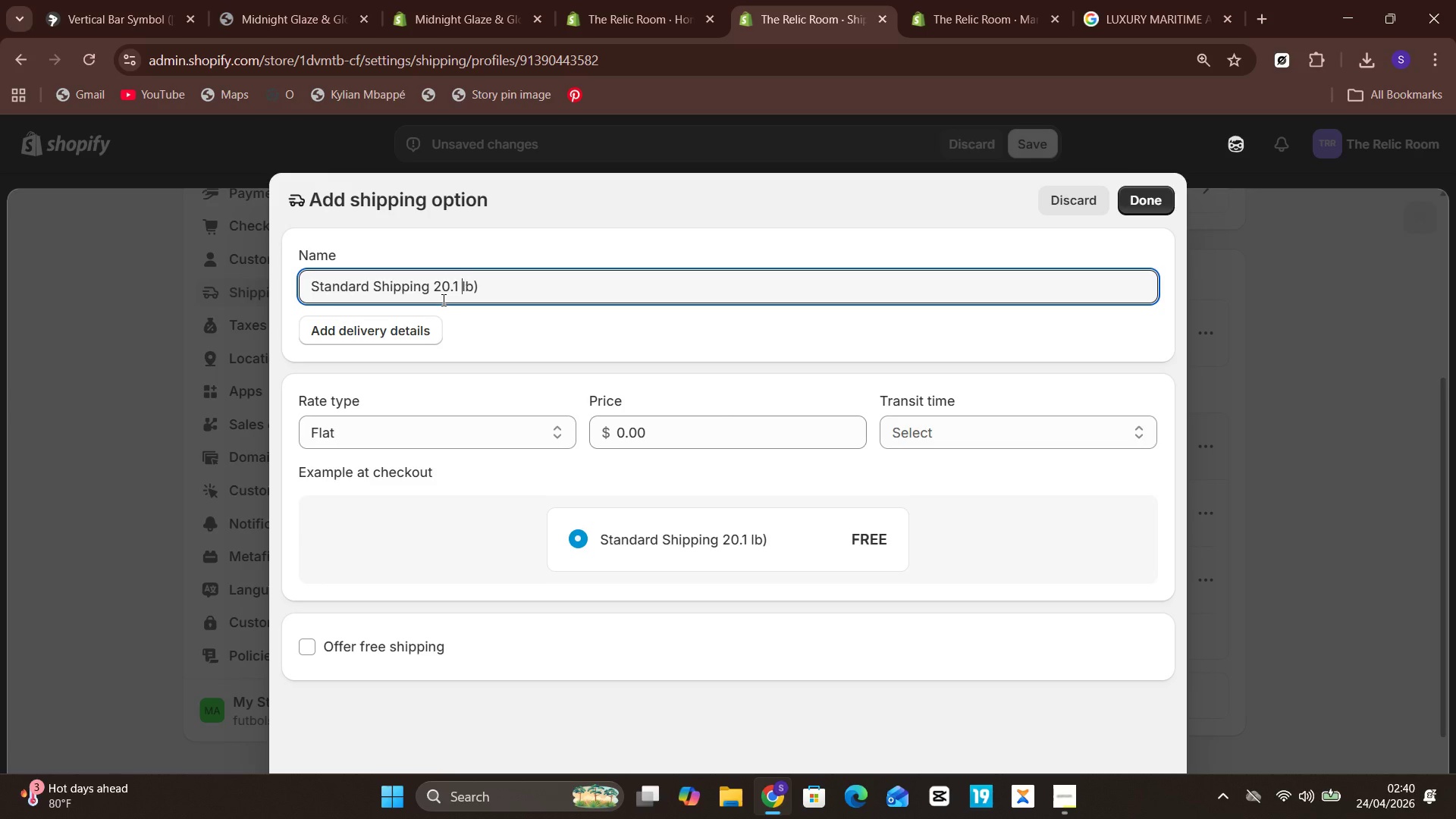 
key(Unknown)
 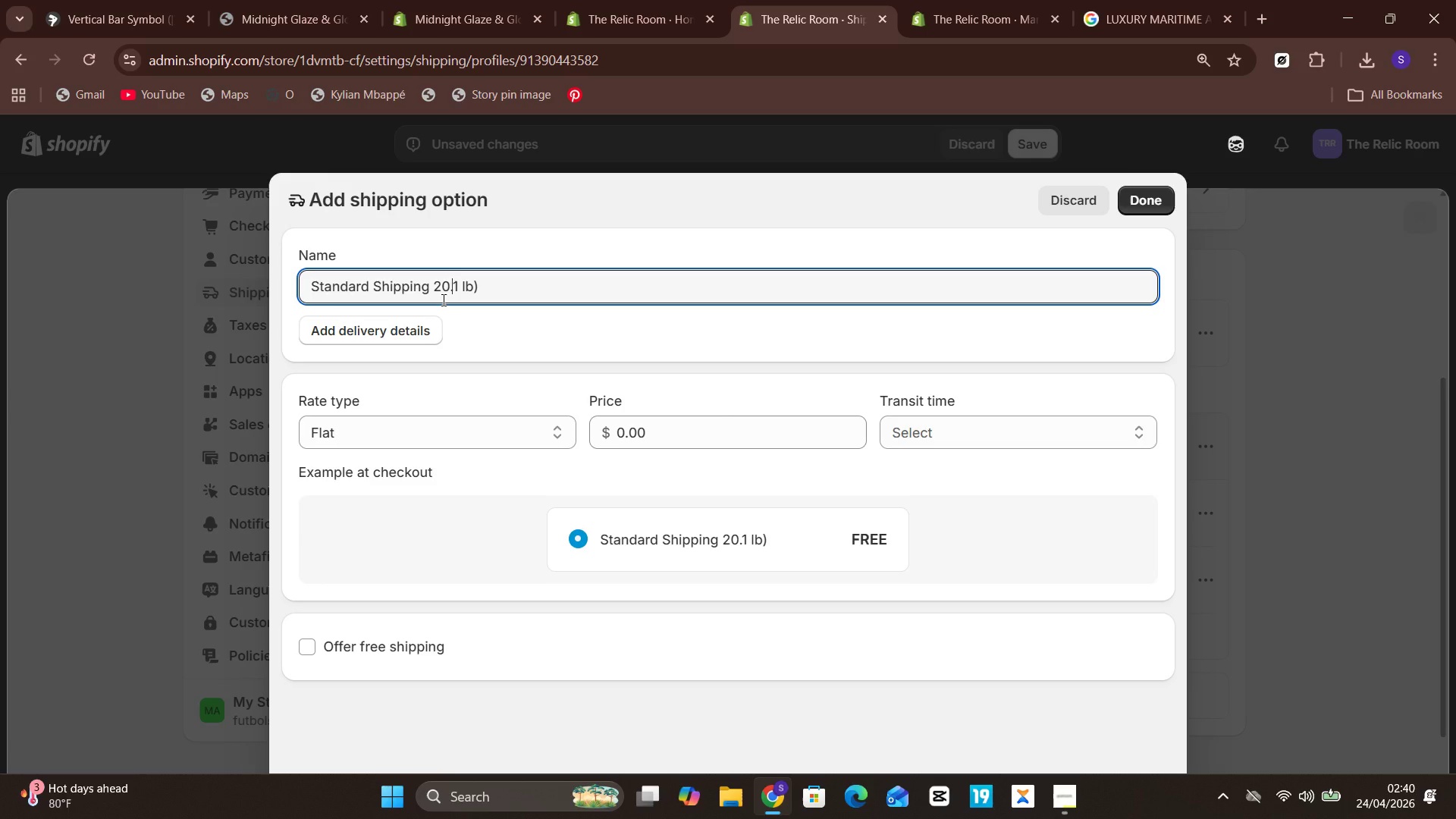 
key(ArrowLeft)
 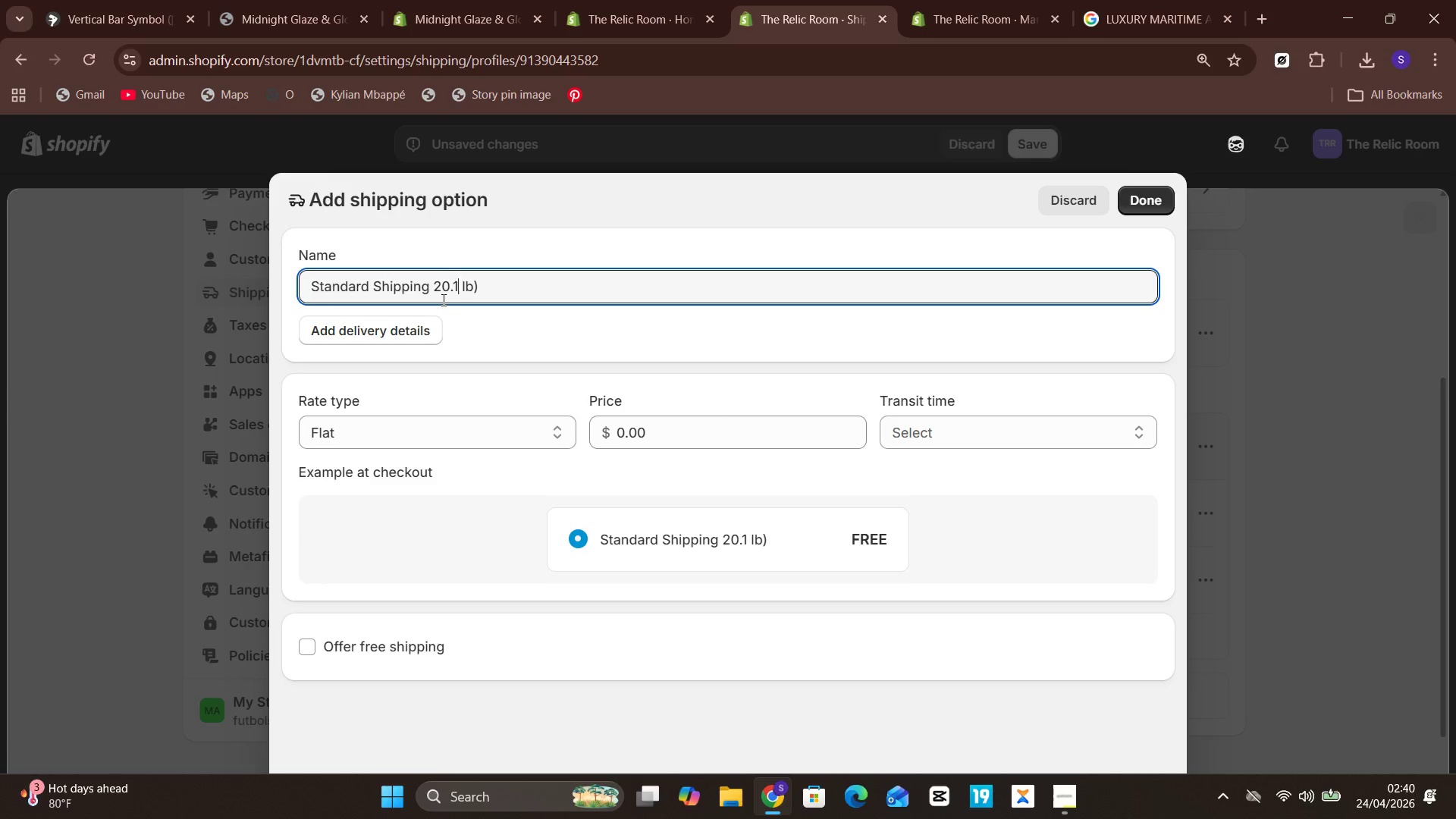 
key(Unknown)
 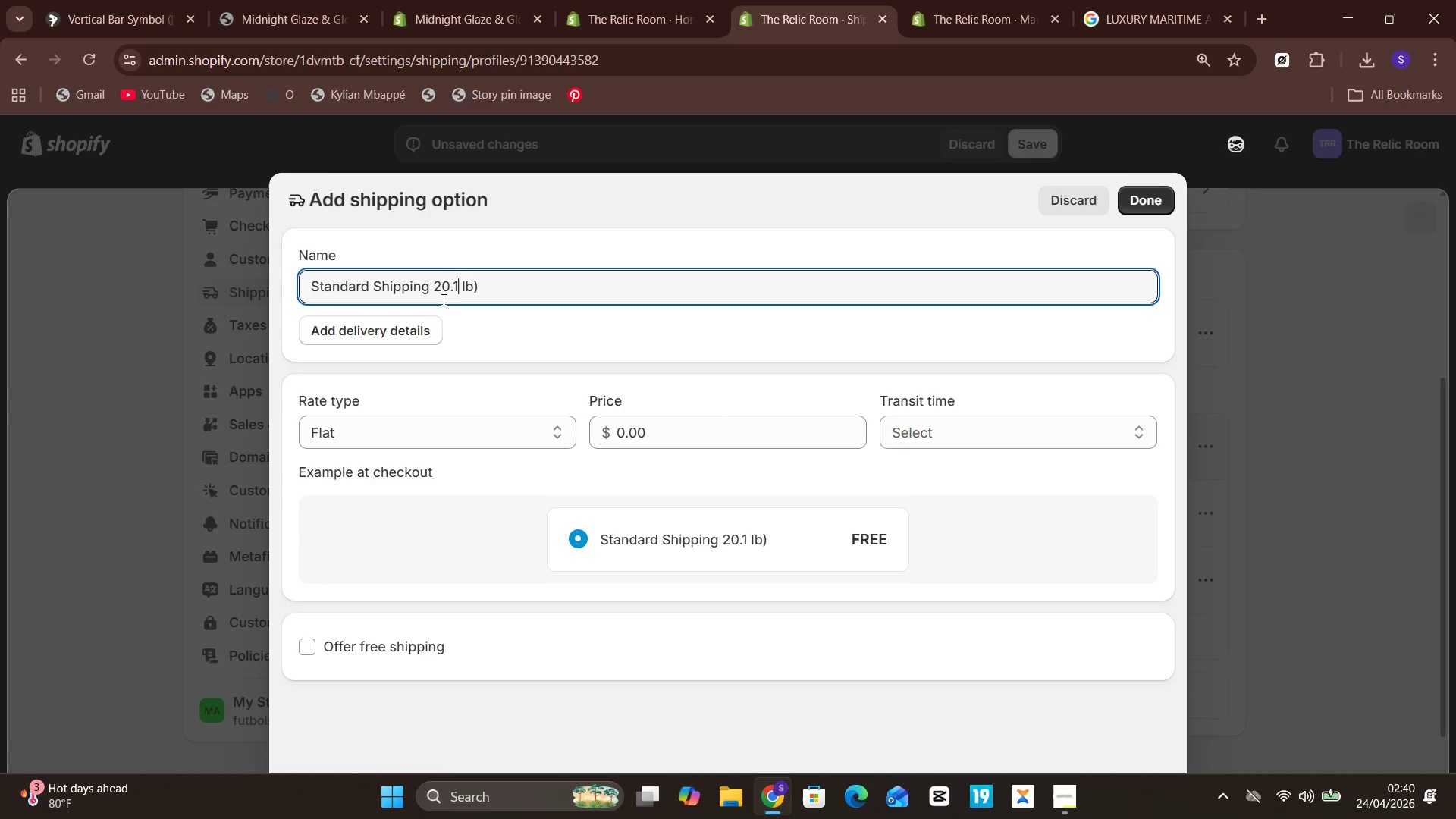 
key(ArrowLeft)
 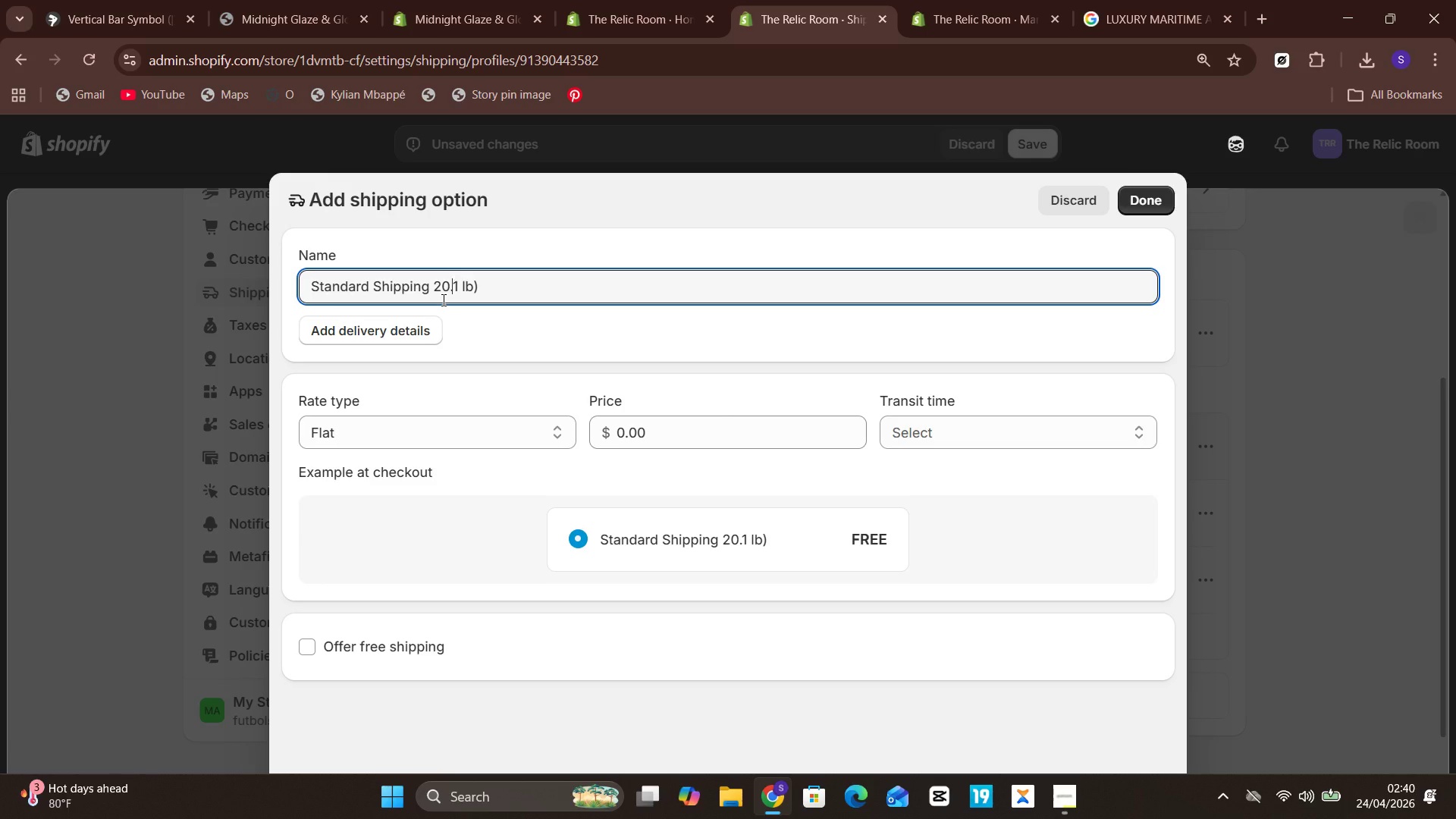 
key(Unknown)
 